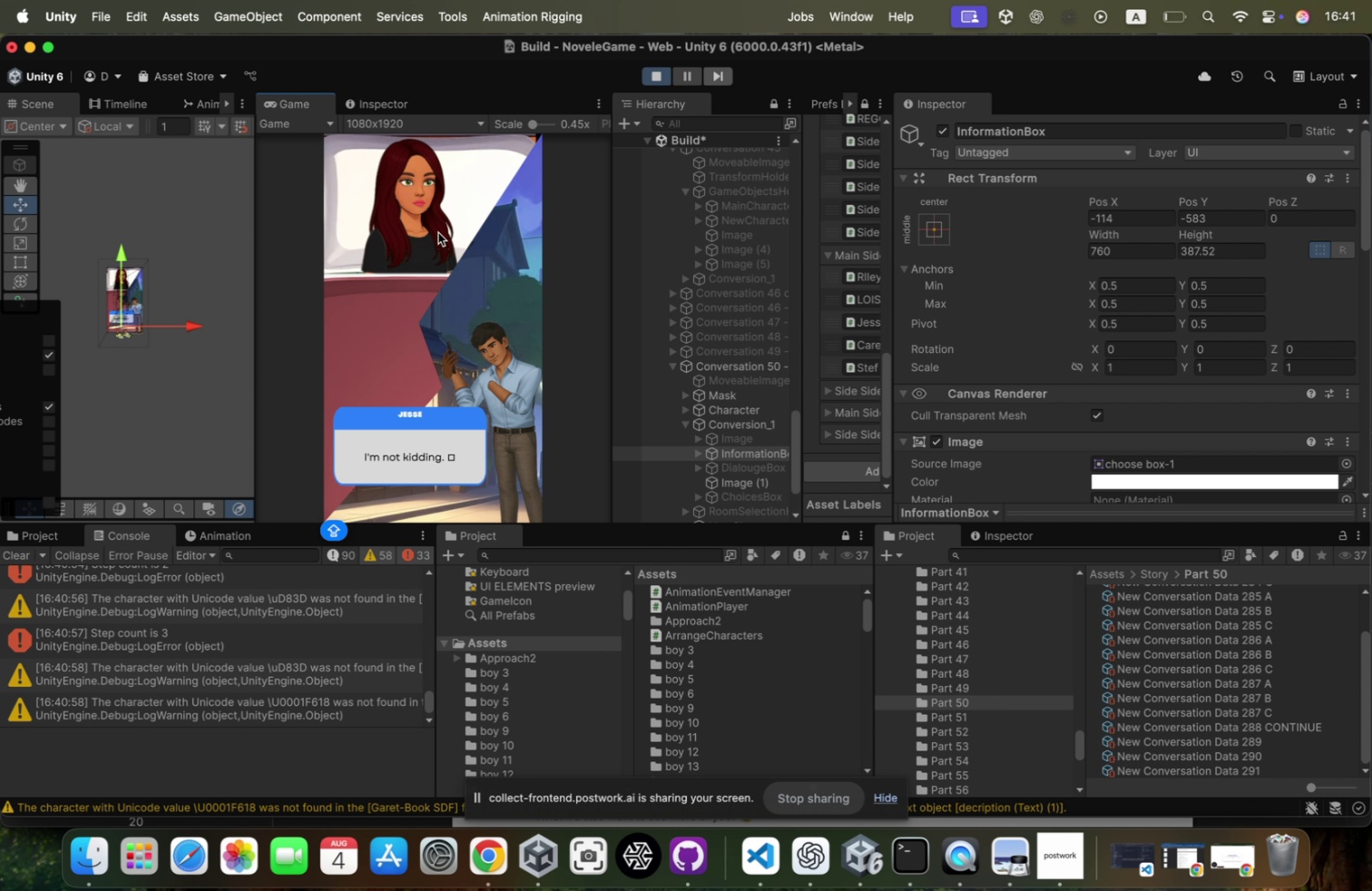 
left_click([408, 264])
 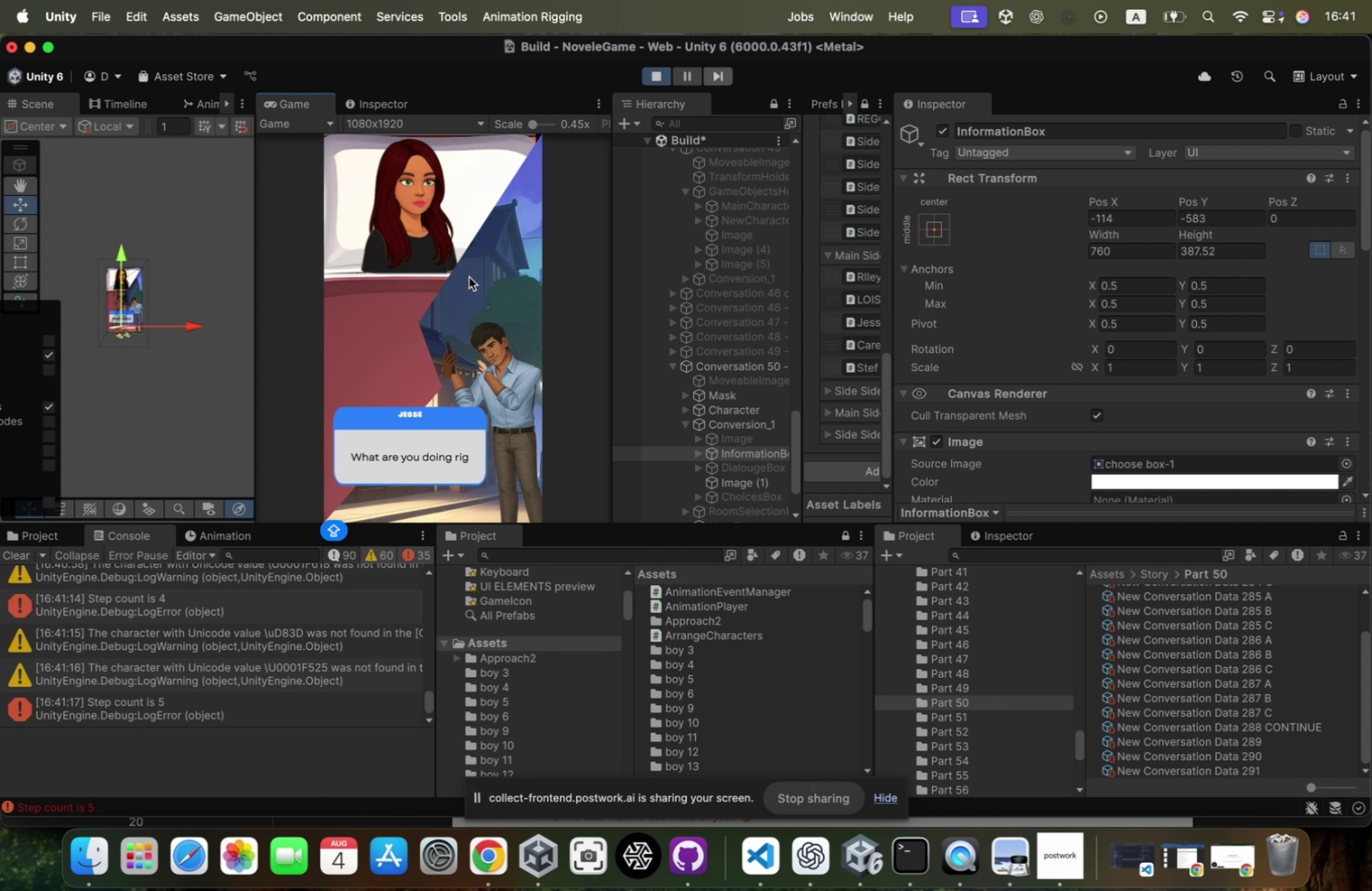 
wait(5.61)
 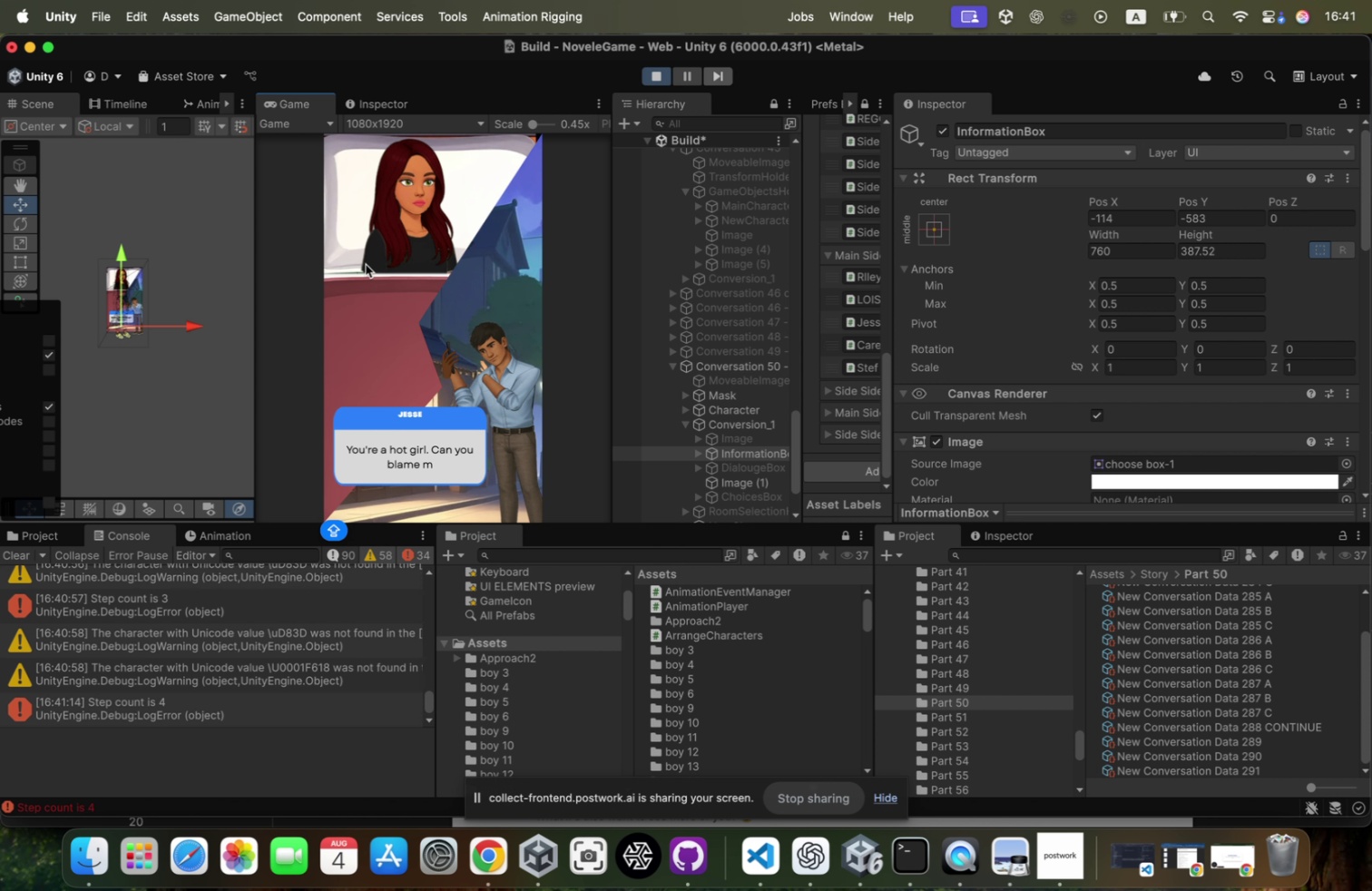 
left_click([468, 277])
 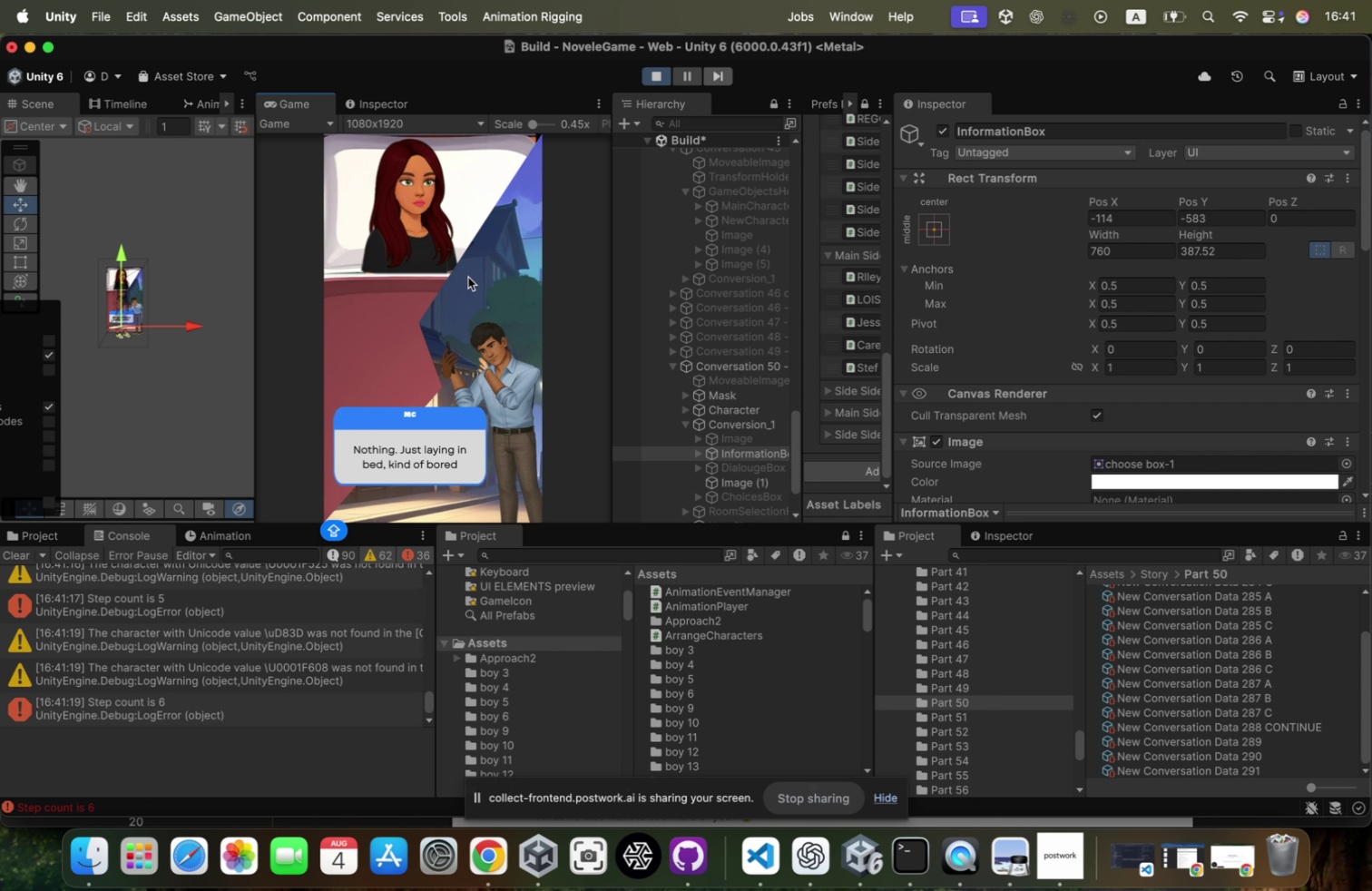 
left_click([468, 277])
 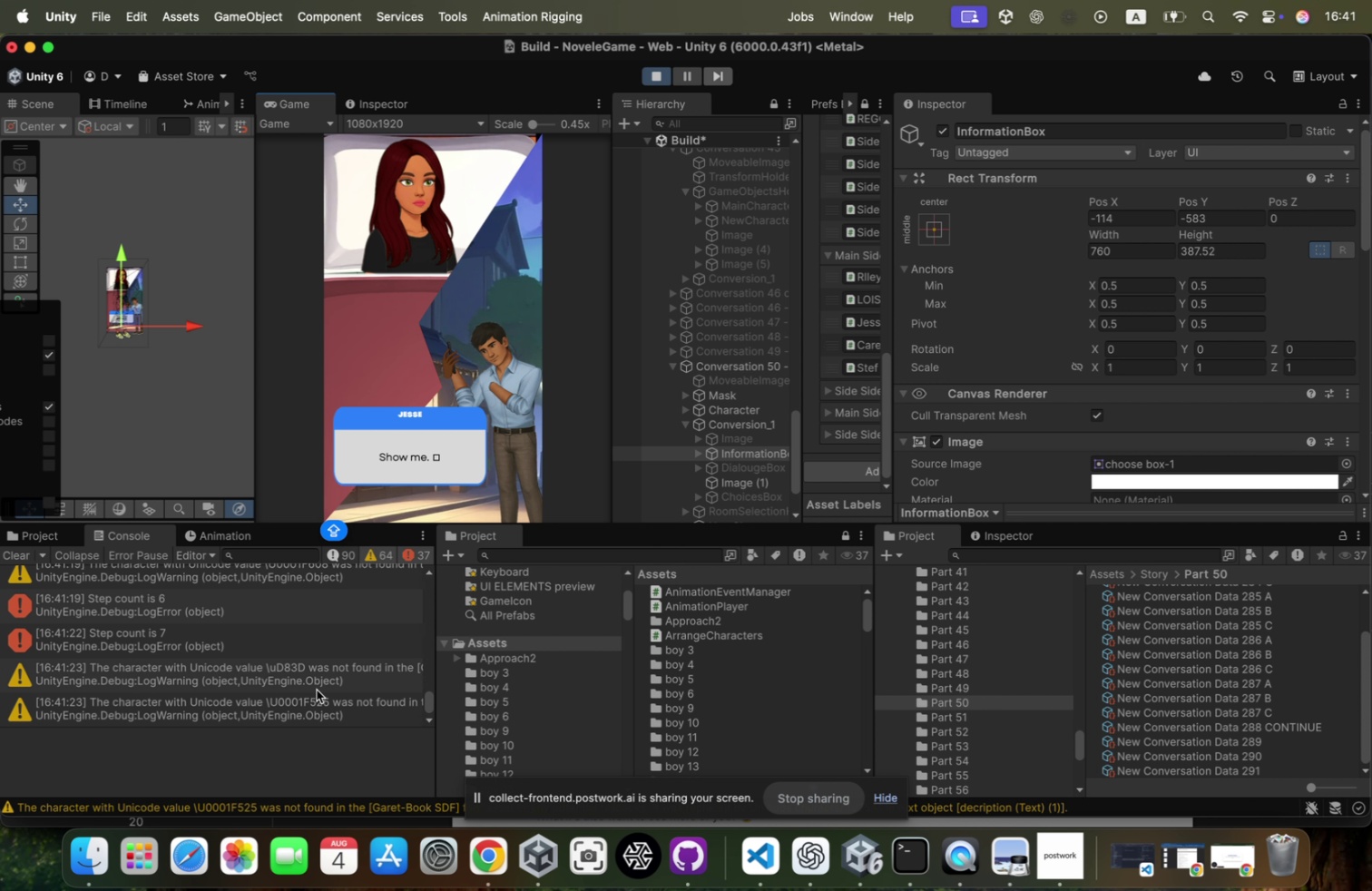 
wait(12.04)
 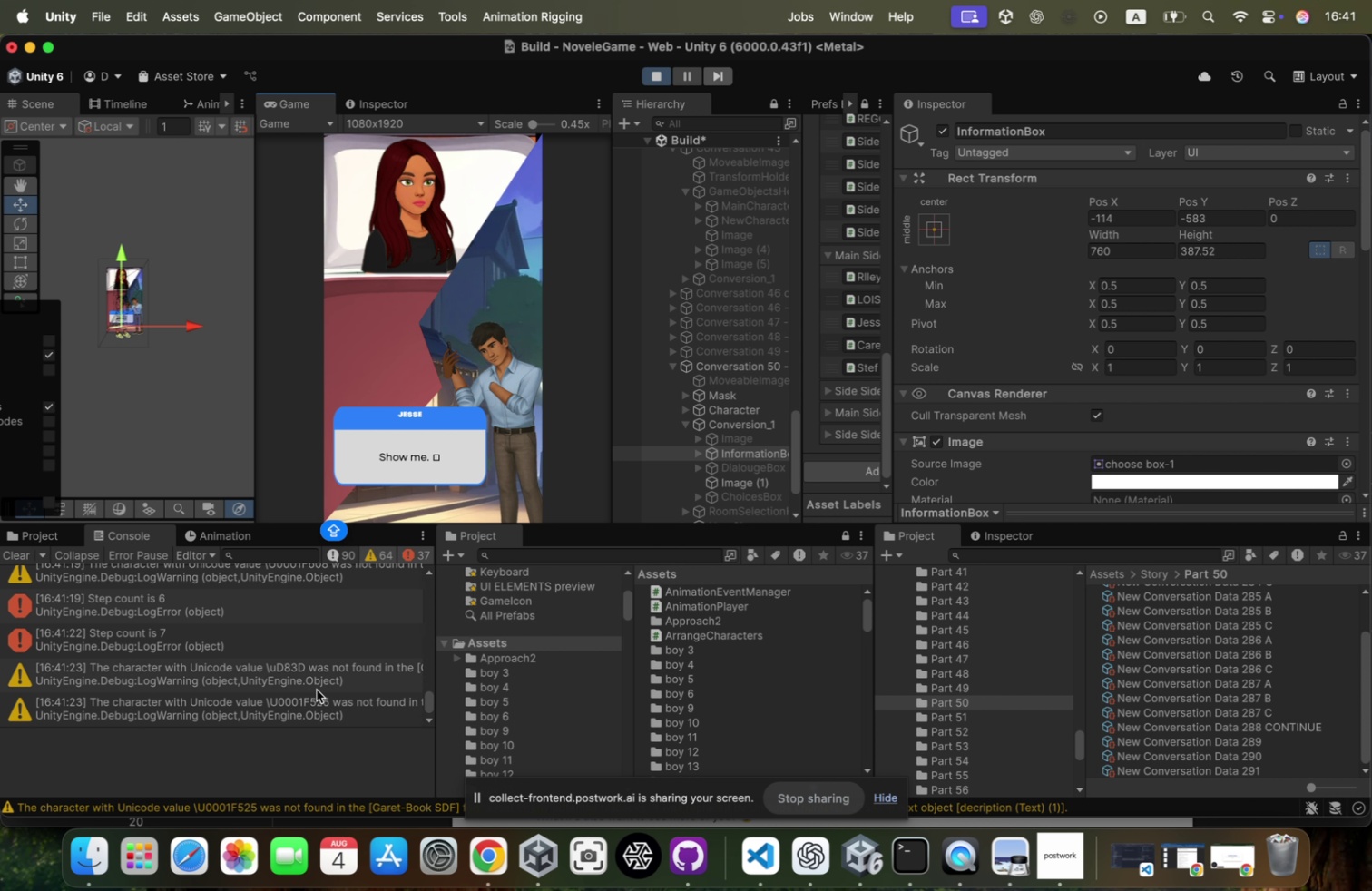 
left_click([697, 451])
 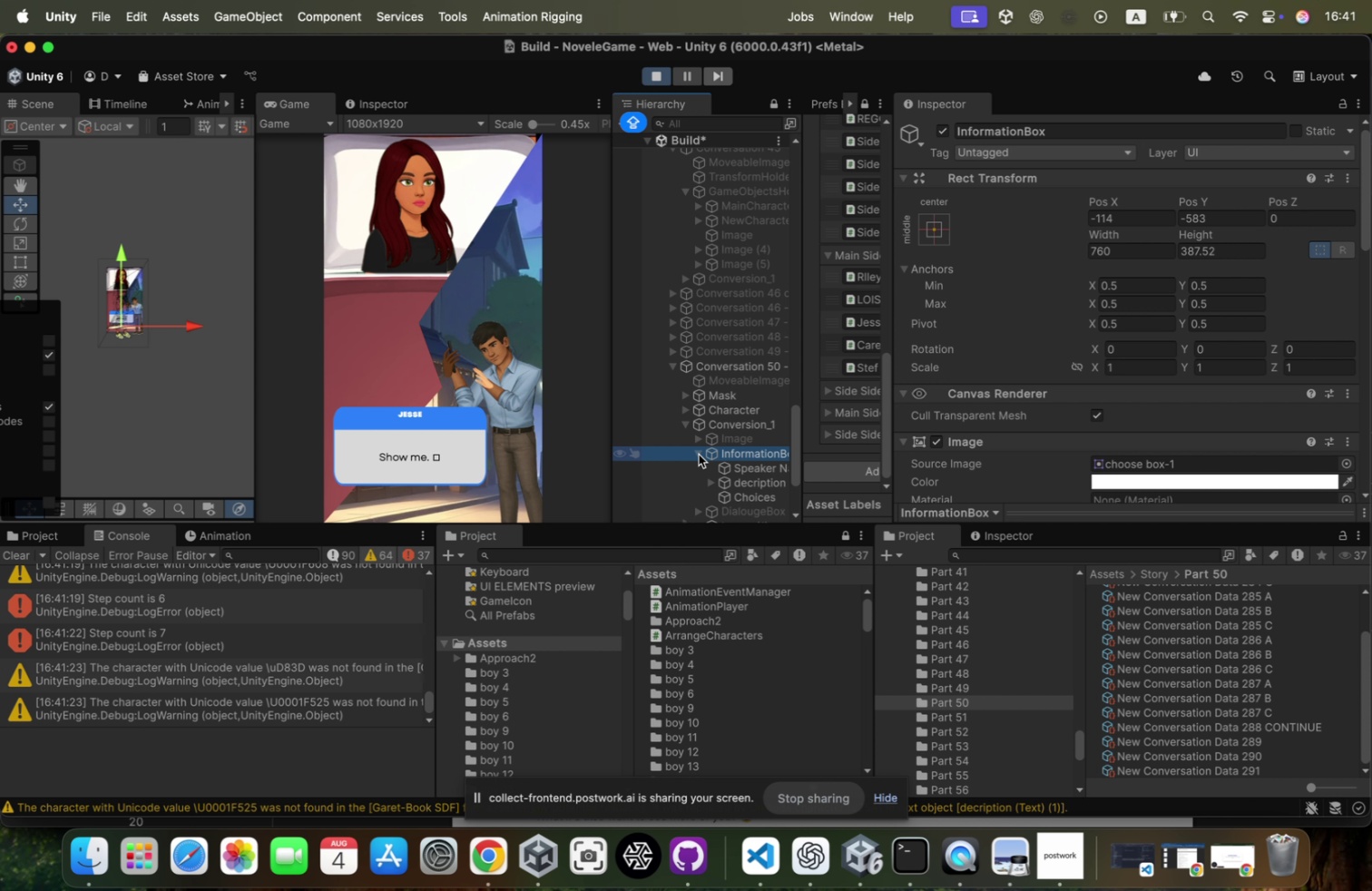 
scroll: coordinate [724, 443], scroll_direction: down, amount: 6.0
 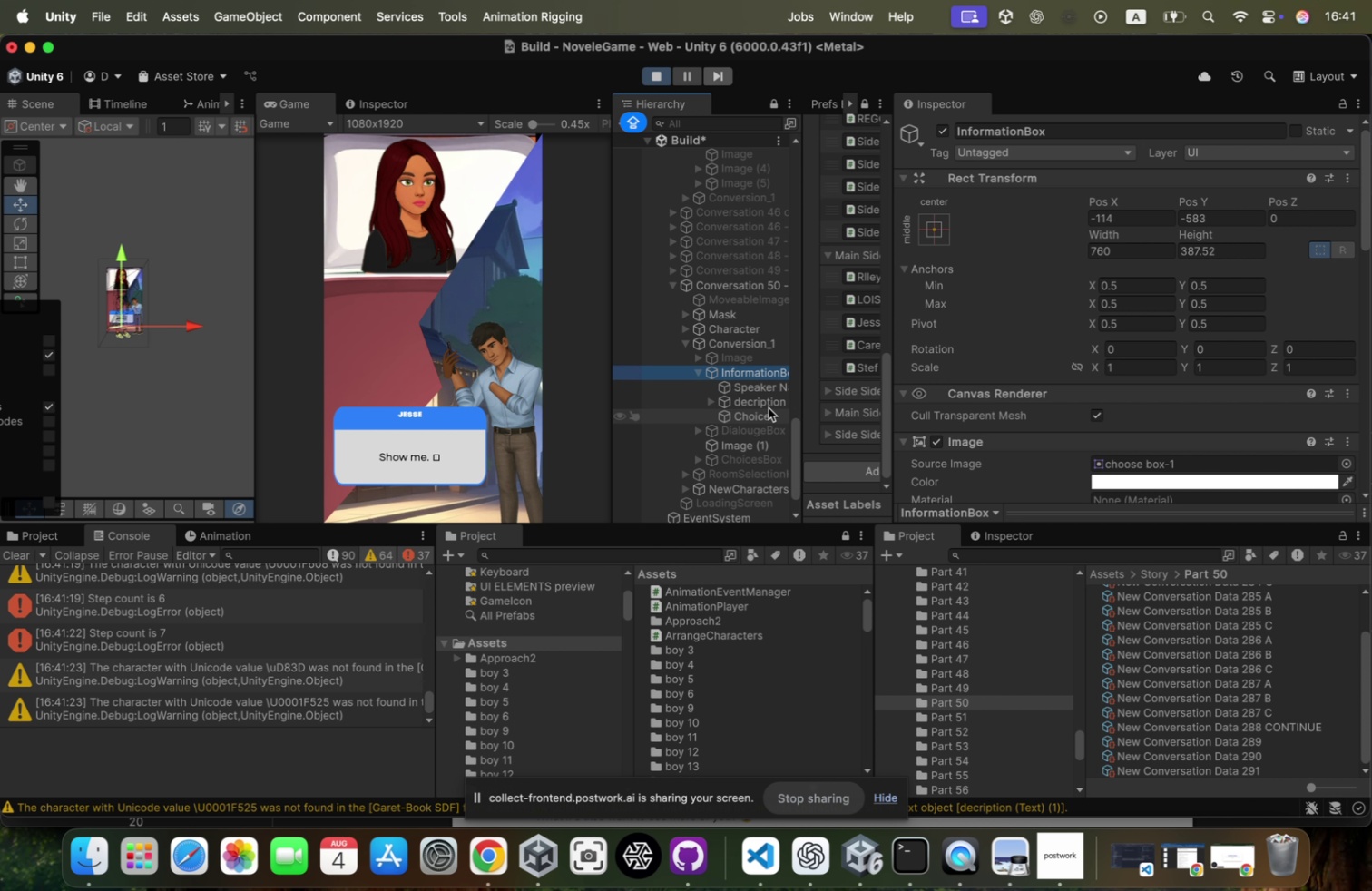 
left_click([765, 405])
 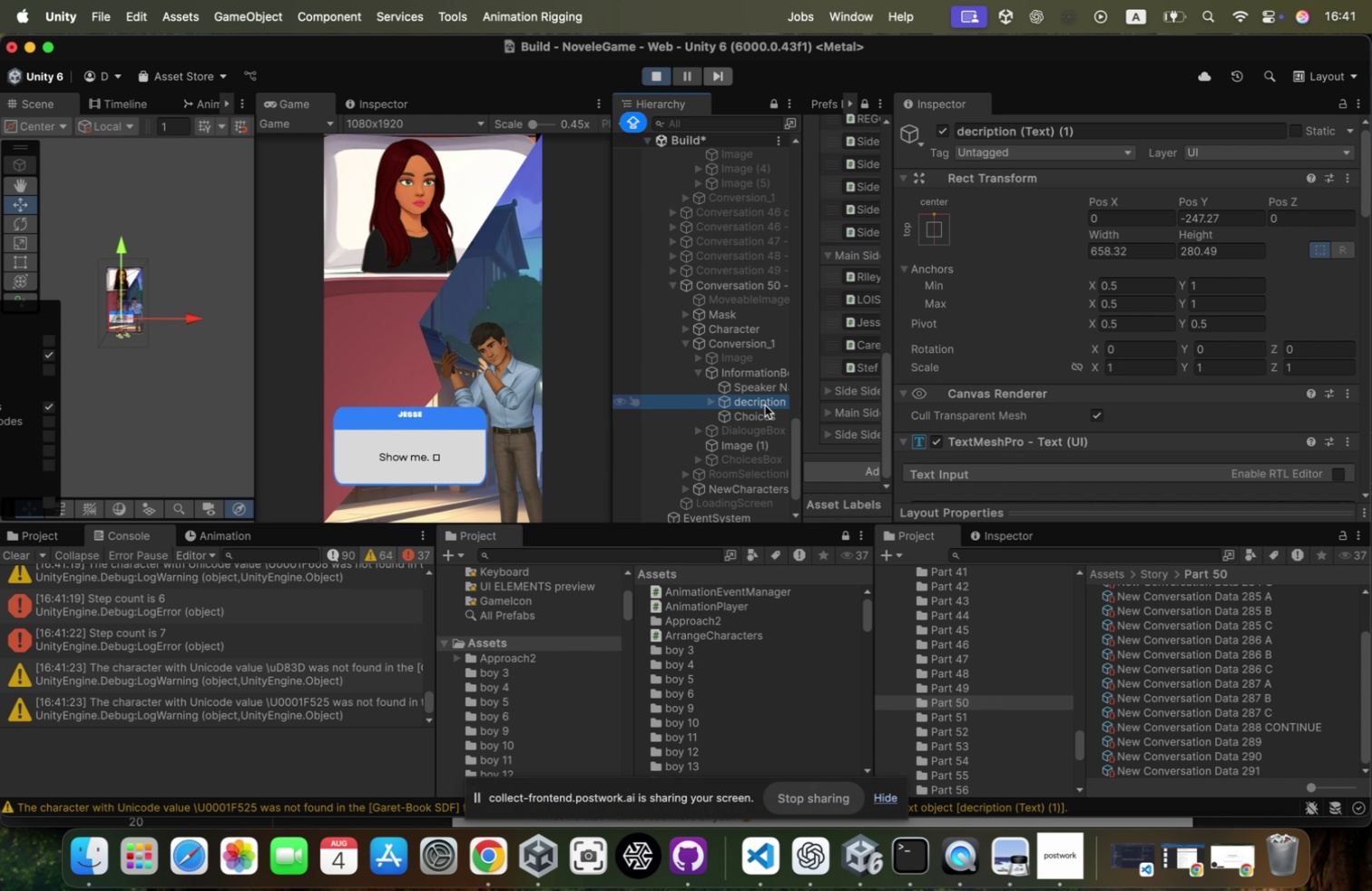 
key(ArrowRight)
 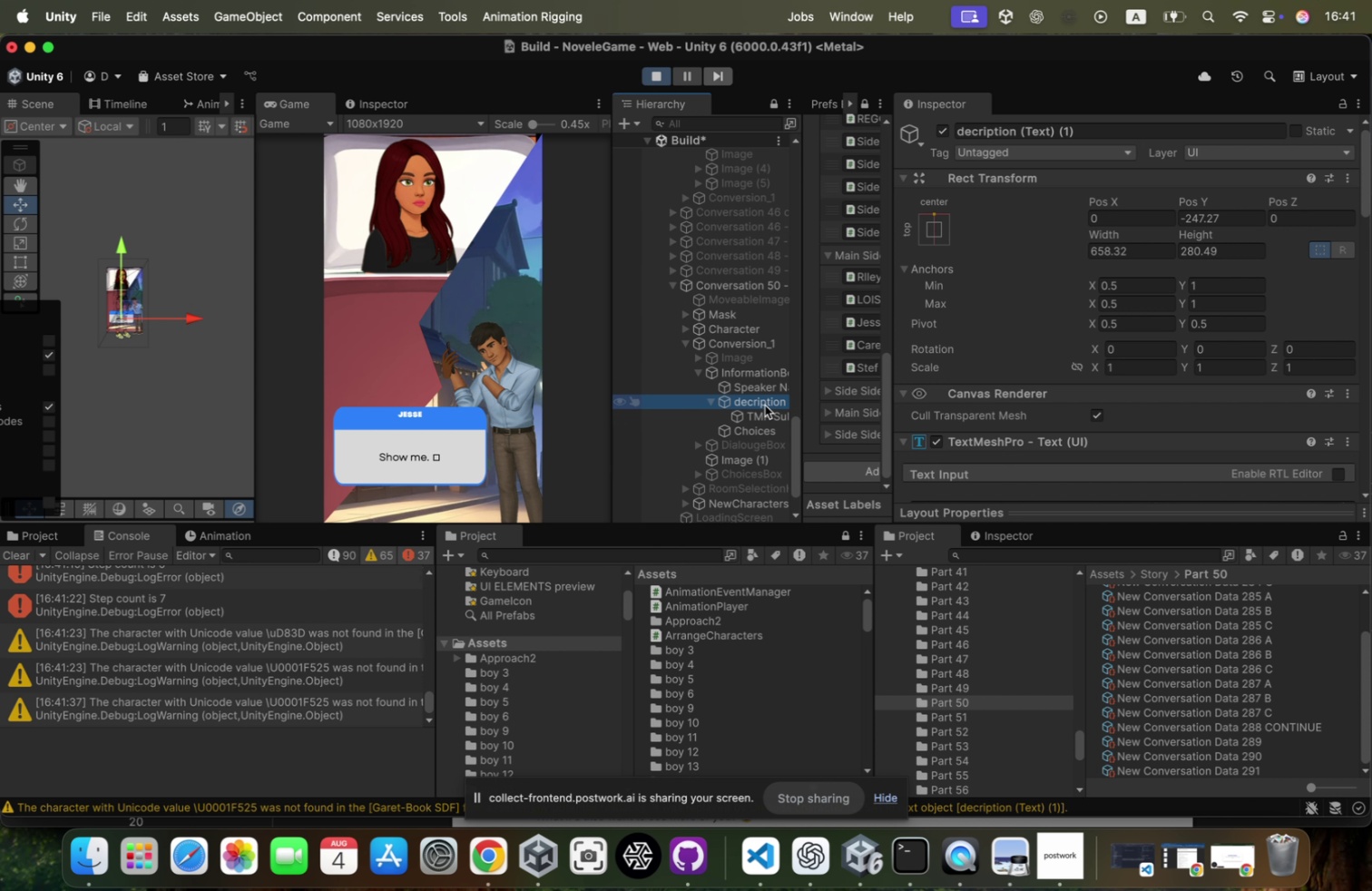 
key(ArrowLeft)
 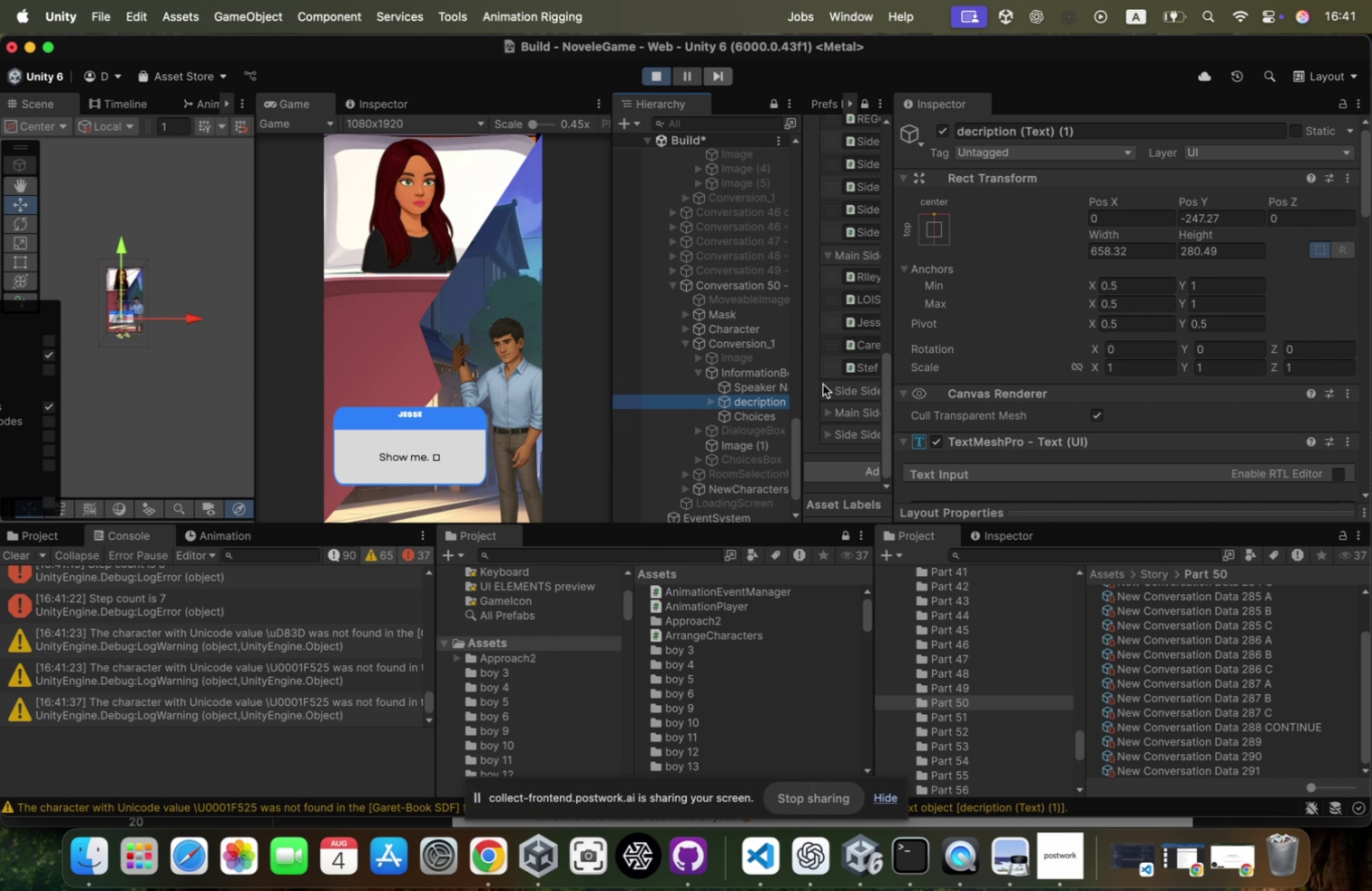 
scroll: coordinate [1029, 437], scroll_direction: down, amount: 94.0
 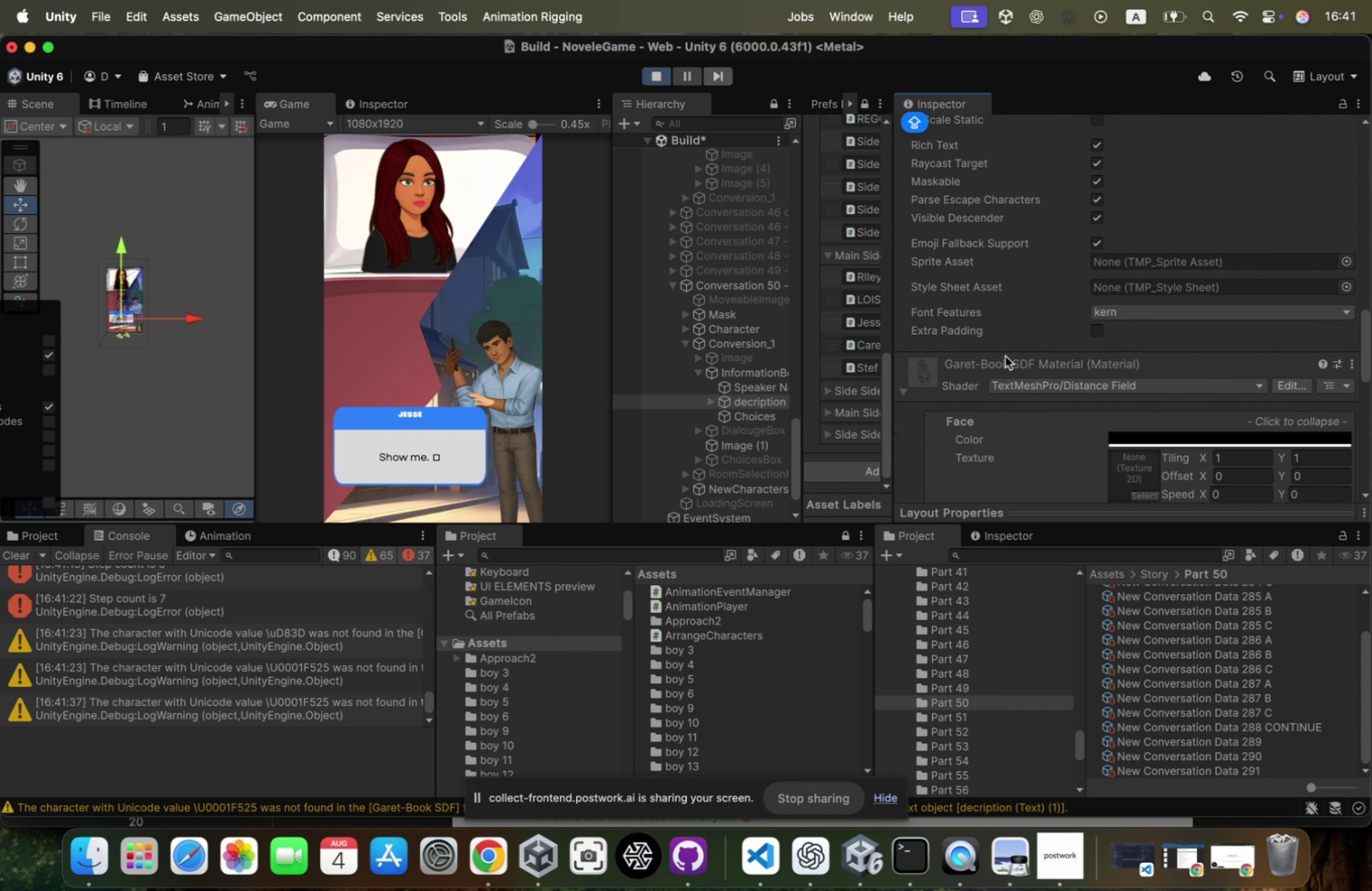 
scroll: coordinate [1084, 293], scroll_direction: up, amount: 60.0
 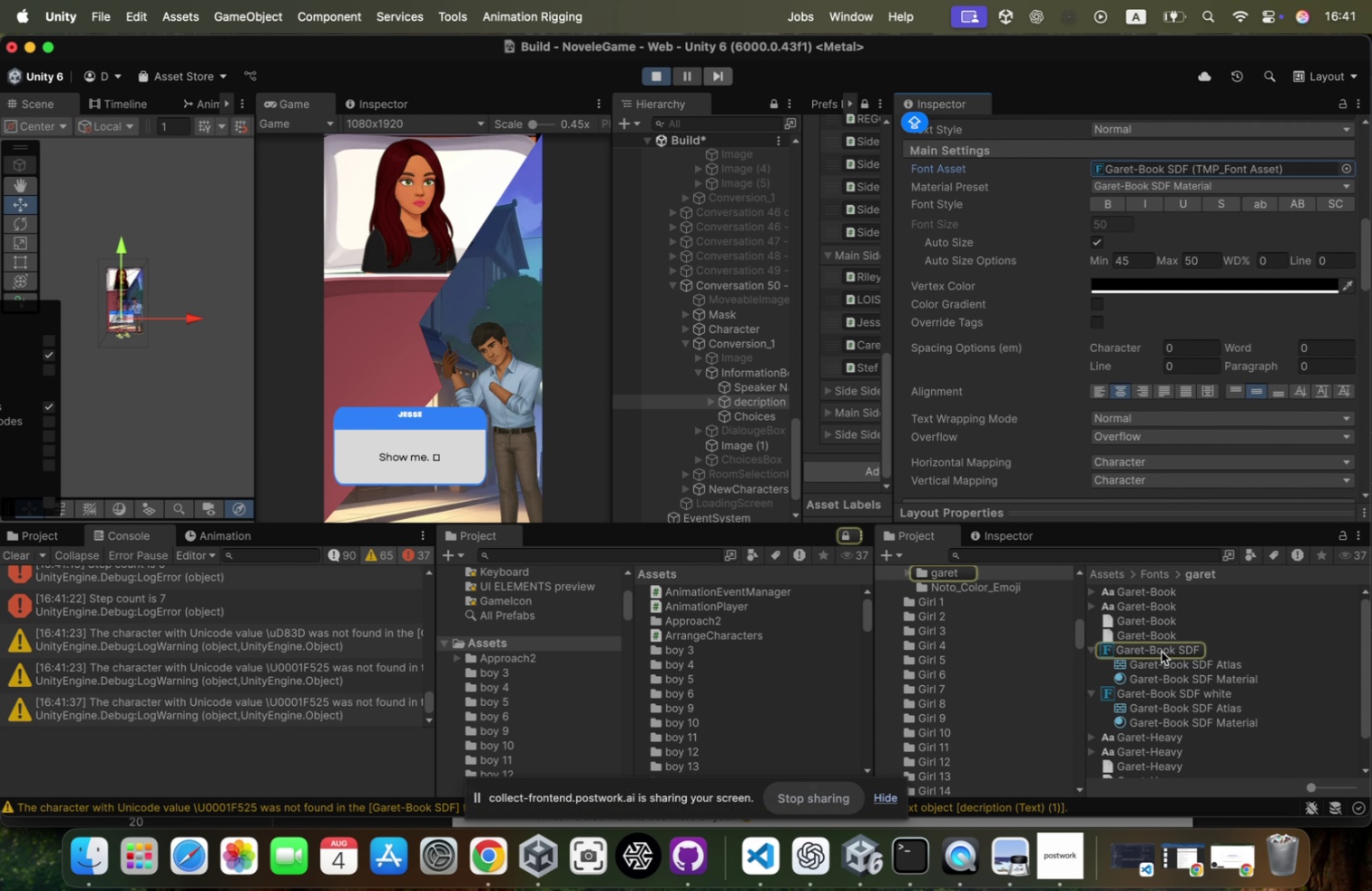 
scroll: coordinate [1230, 392], scroll_direction: down, amount: 36.0
 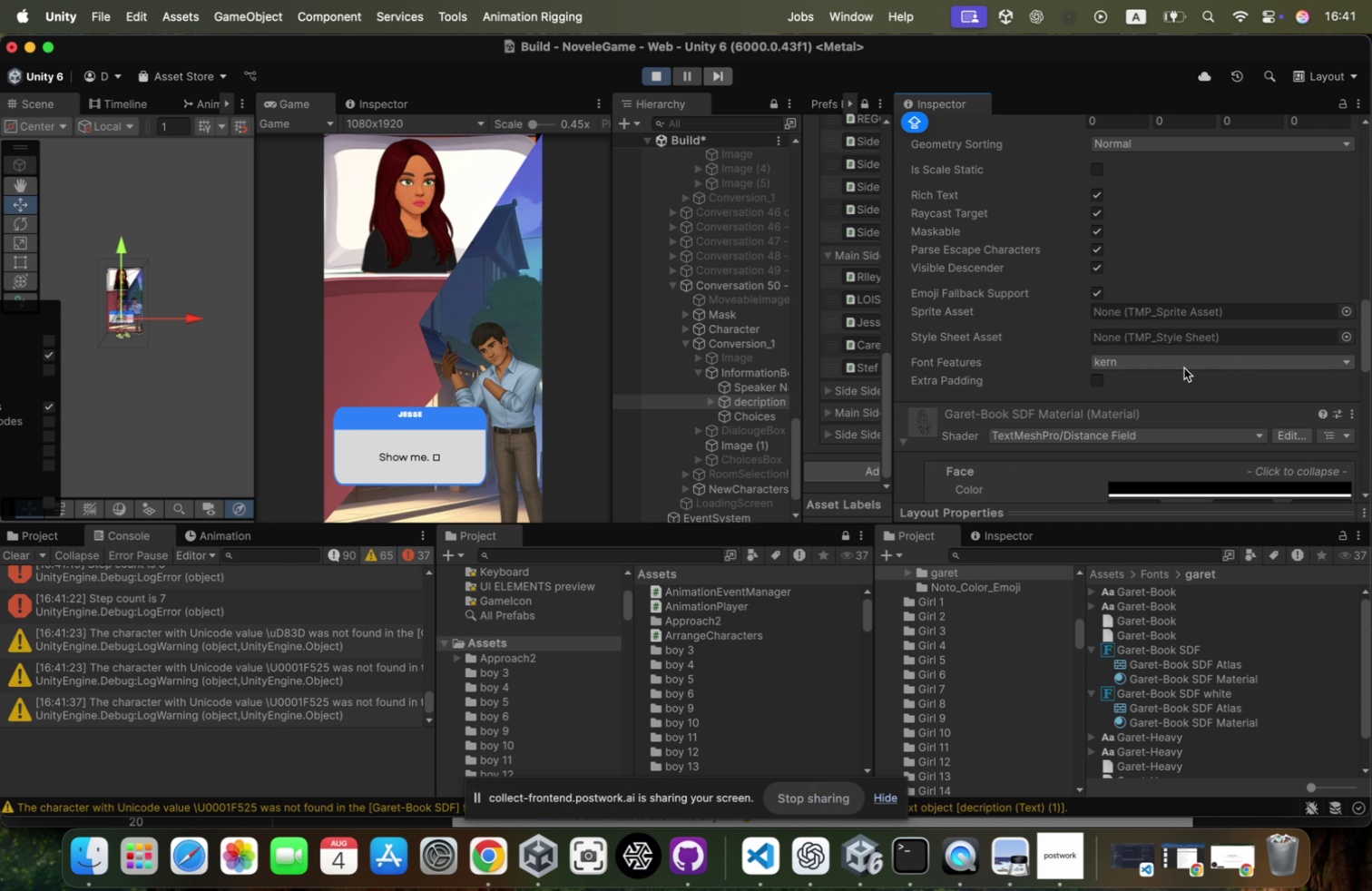 
left_click([1185, 367])
 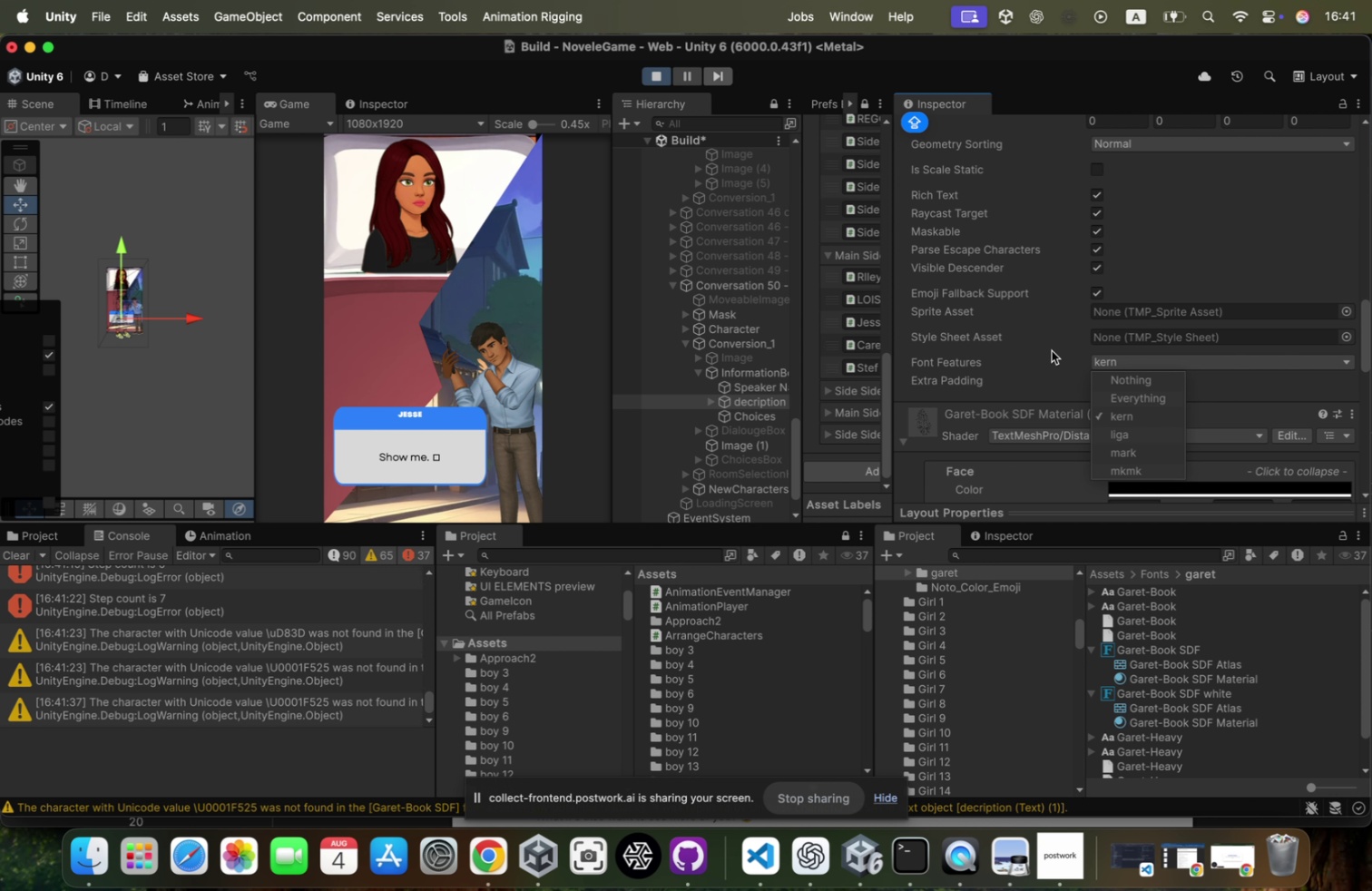 
left_click([1040, 357])
 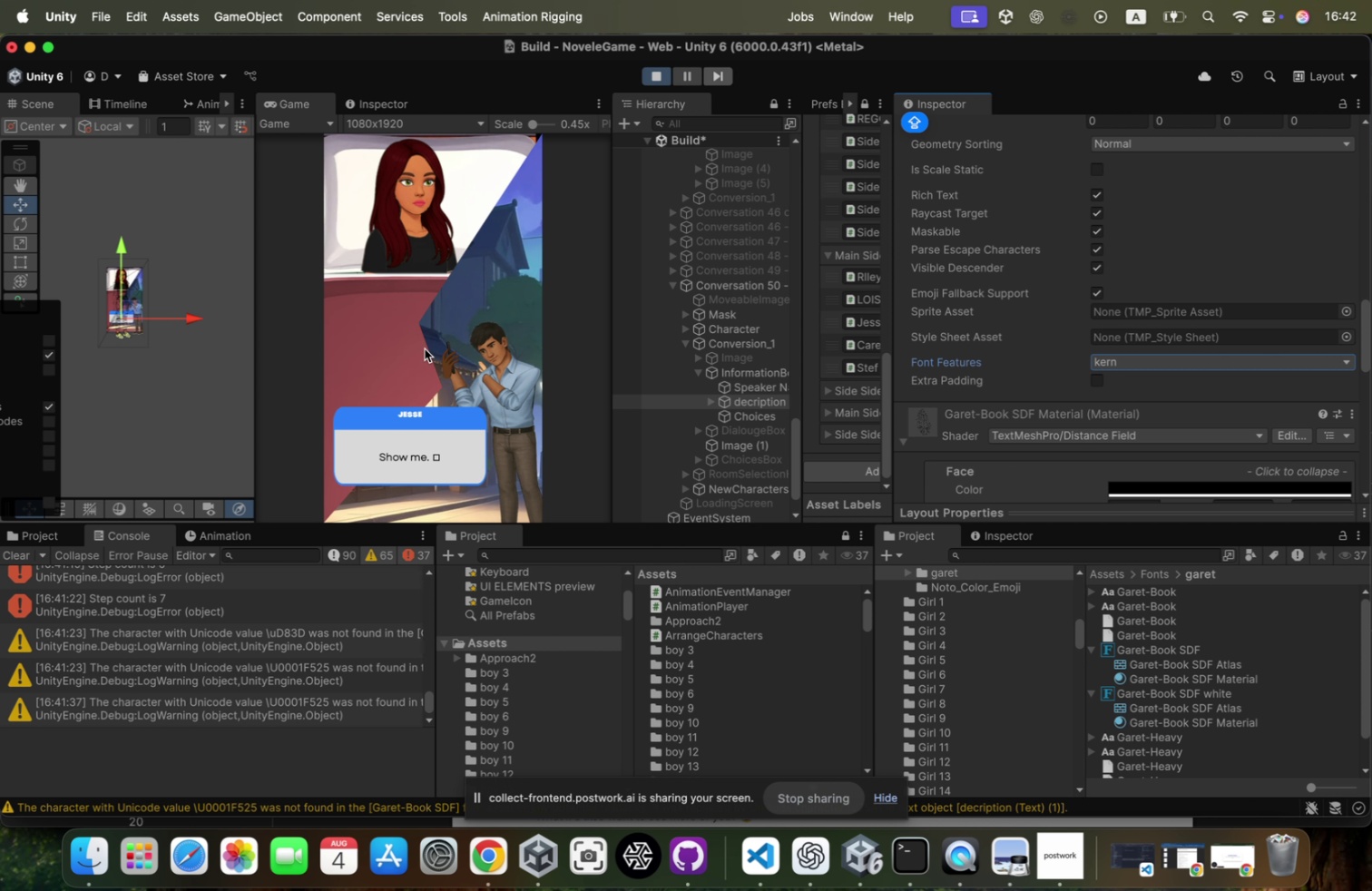 
wait(18.73)
 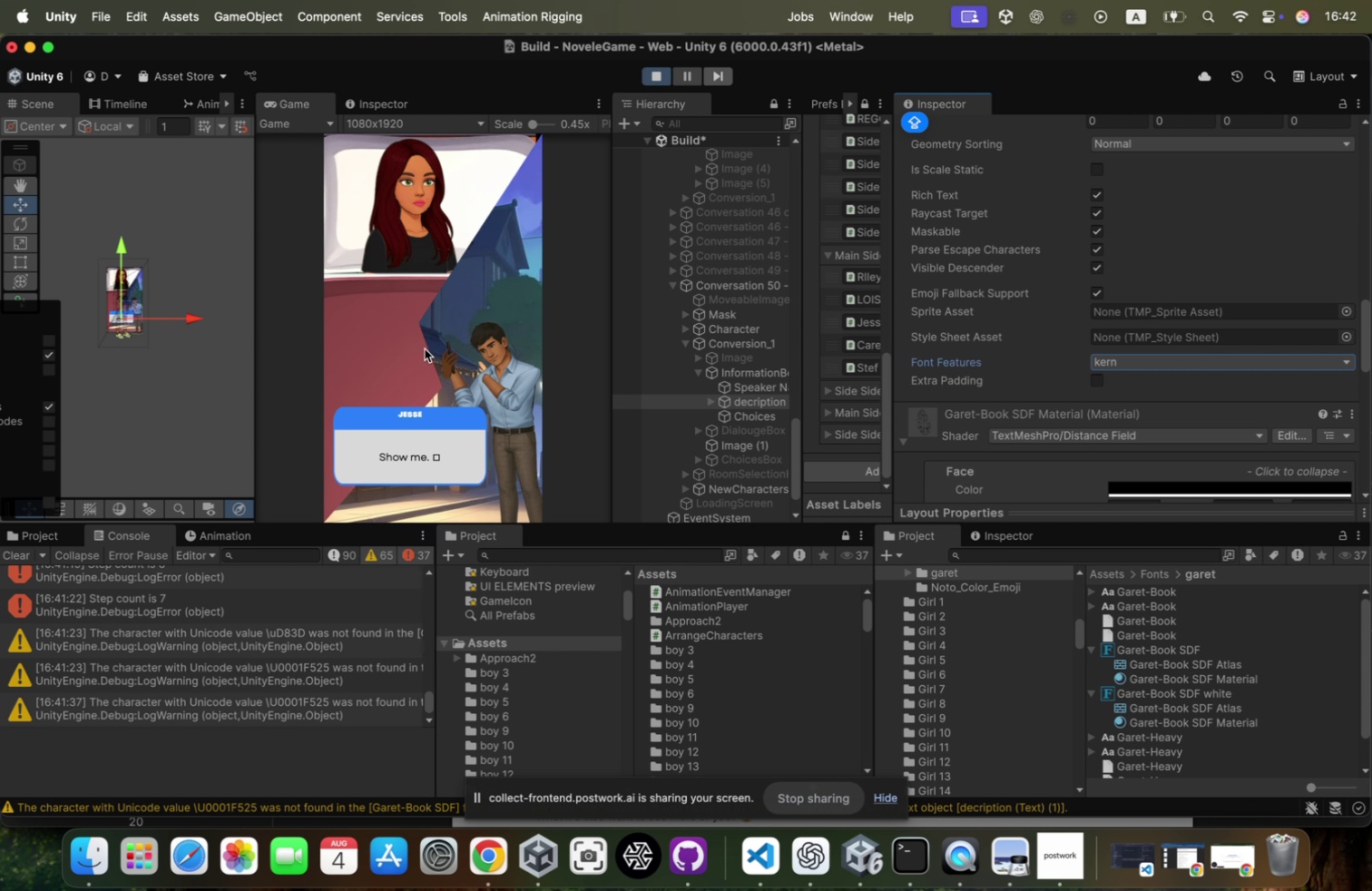 
left_click([409, 367])
 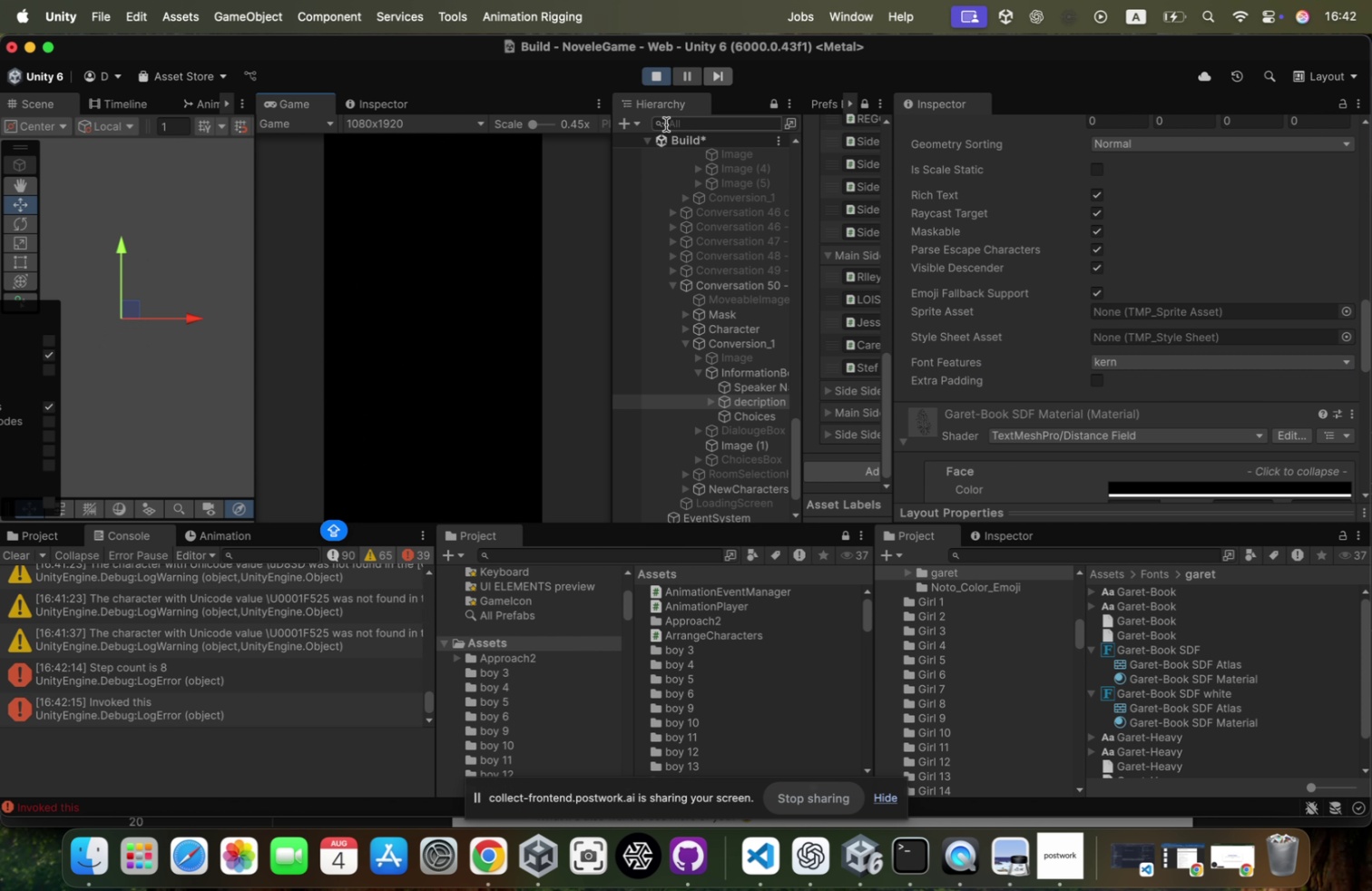 
left_click([660, 76])
 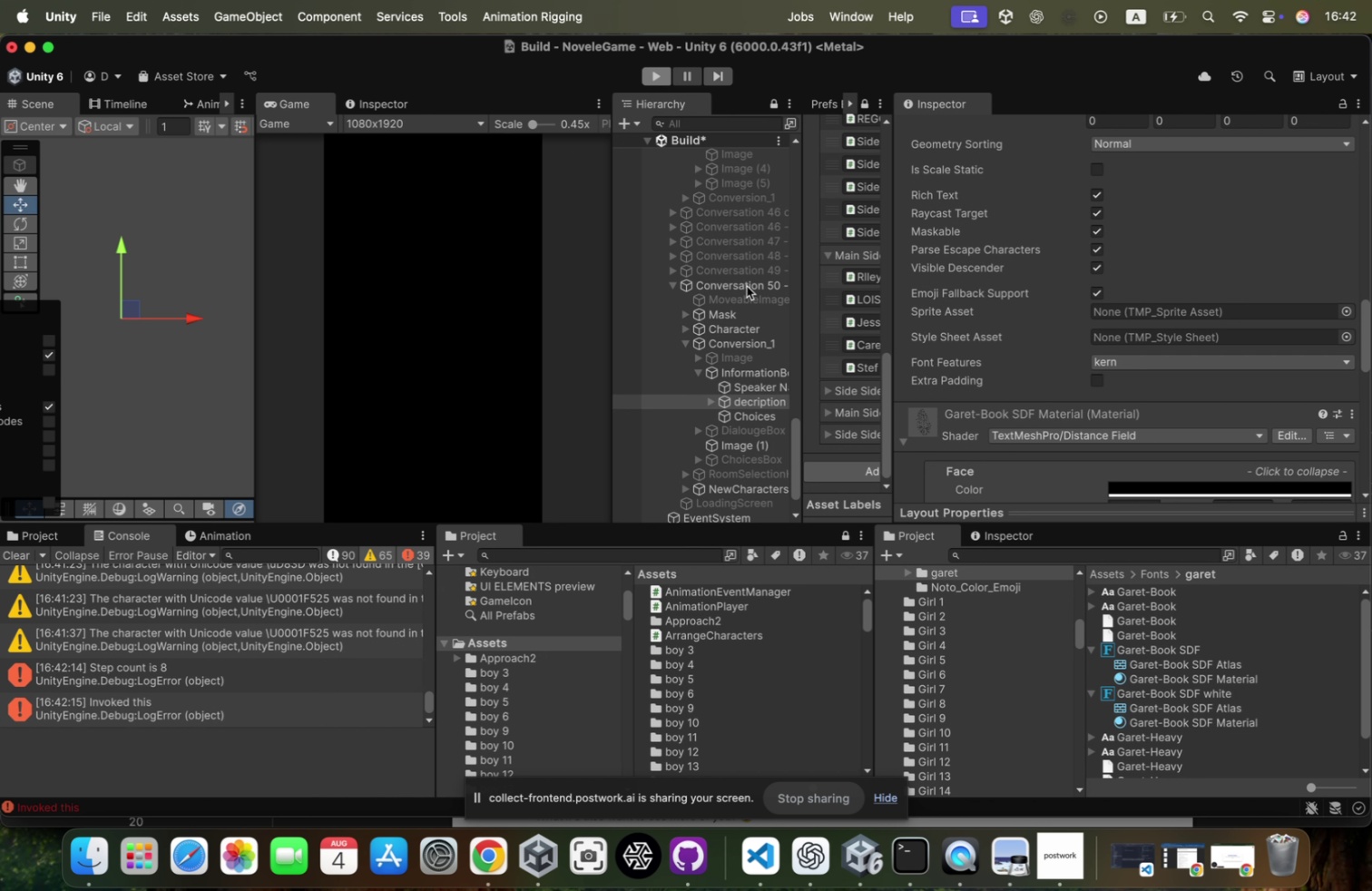 
left_click([747, 286])
 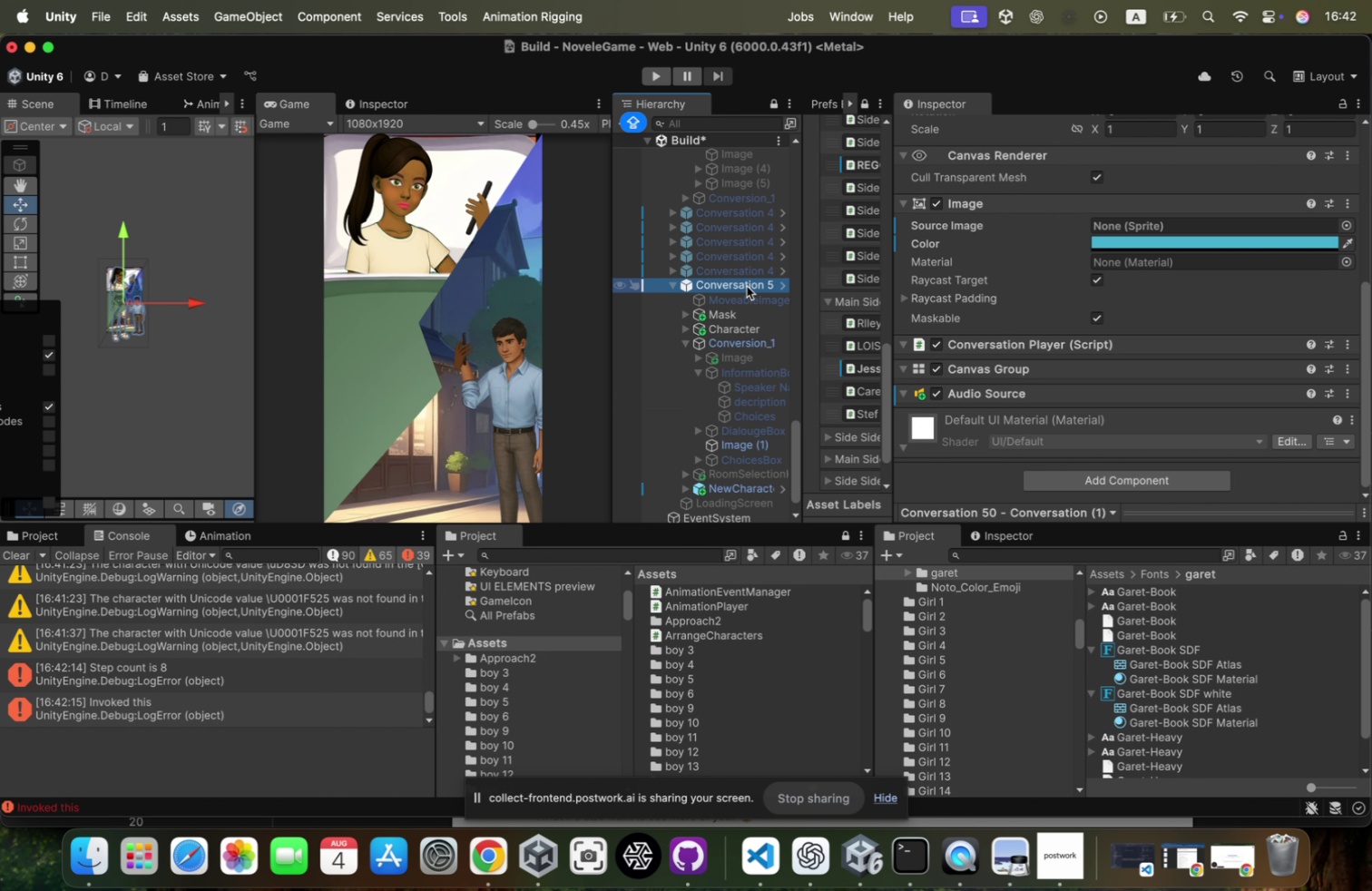 
key(ArrowLeft)
 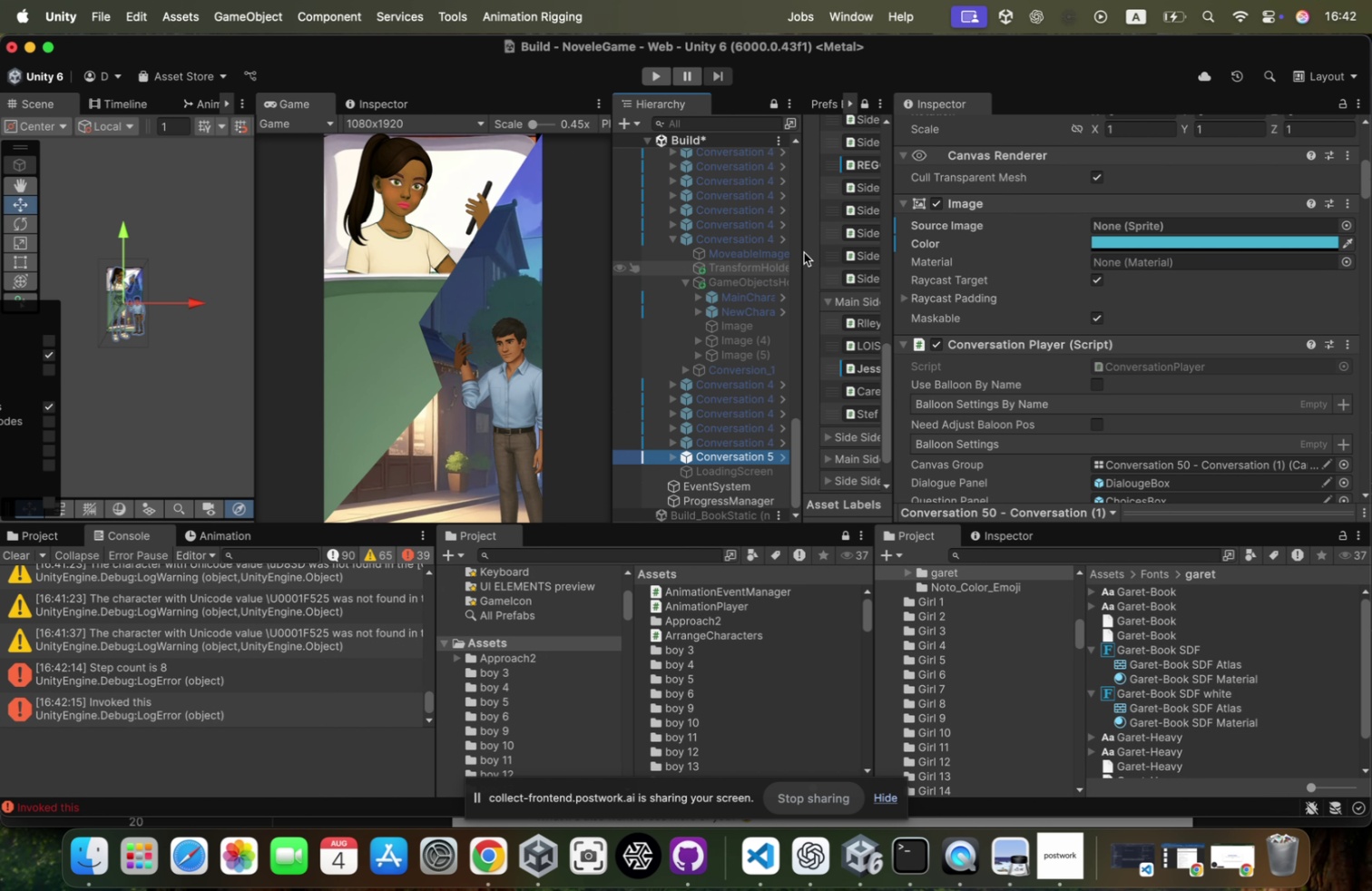 
scroll: coordinate [974, 276], scroll_direction: up, amount: 113.0
 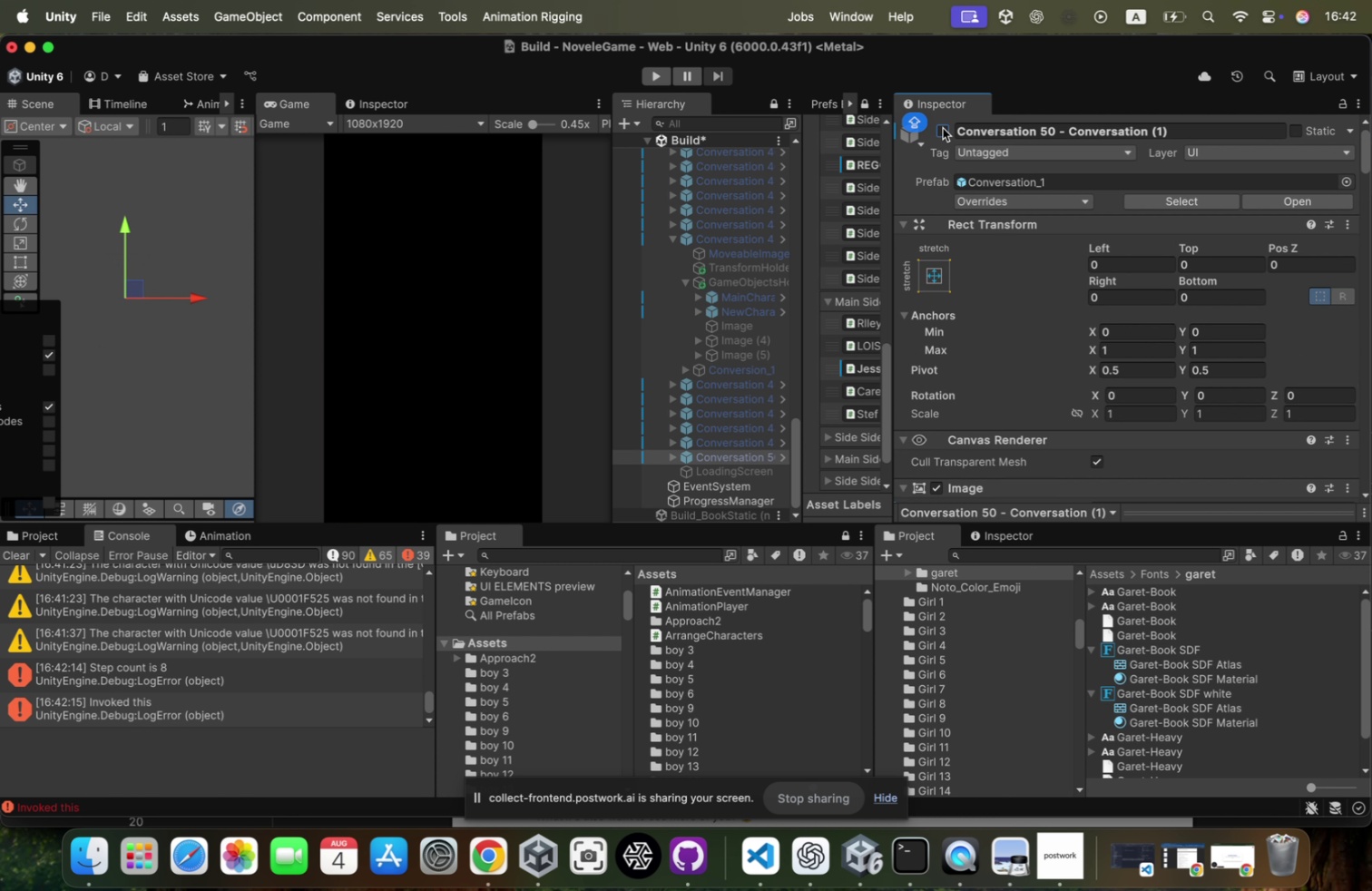 
key(Meta+Tab)
 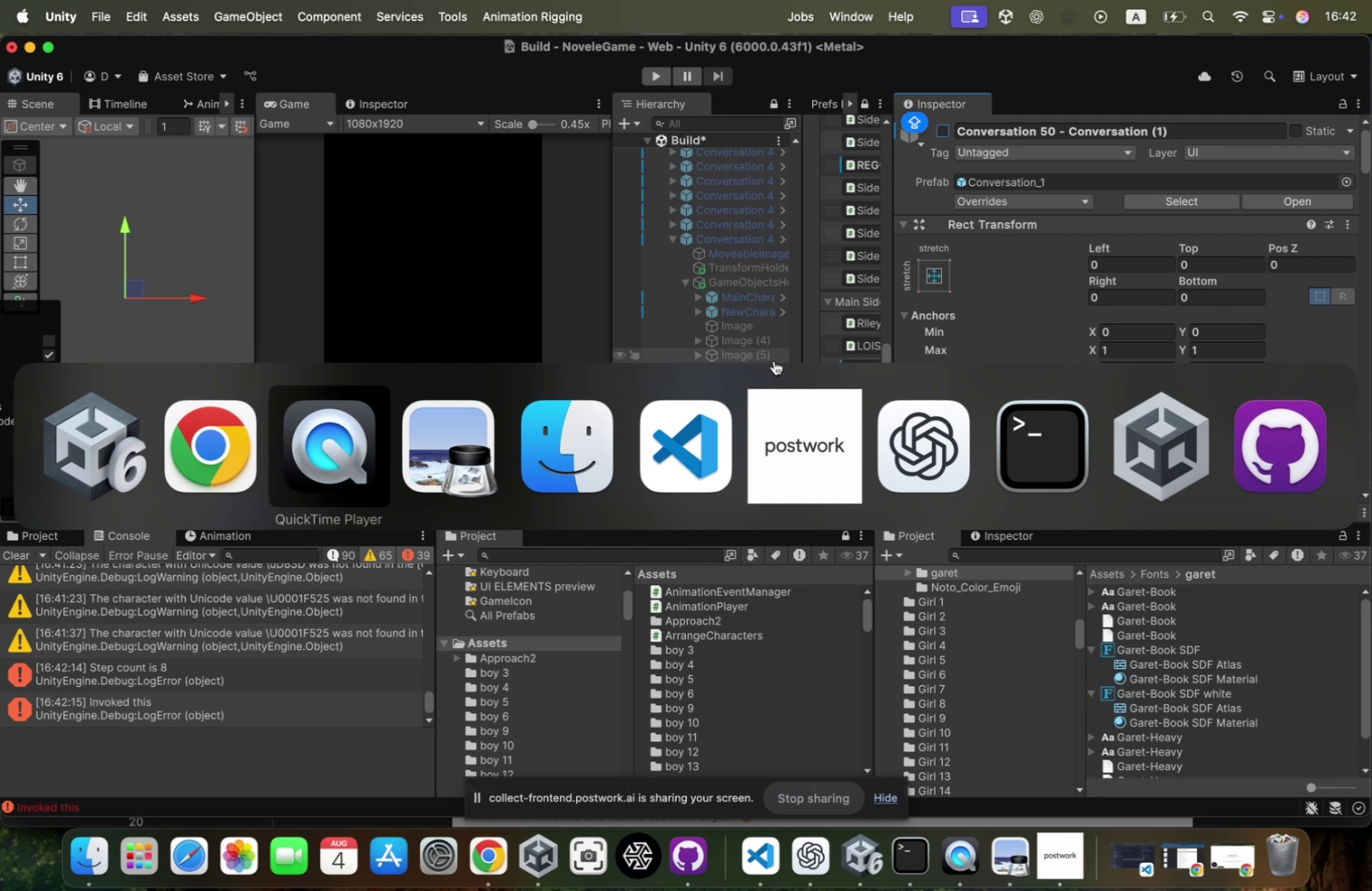 
key(Meta+Tab)
 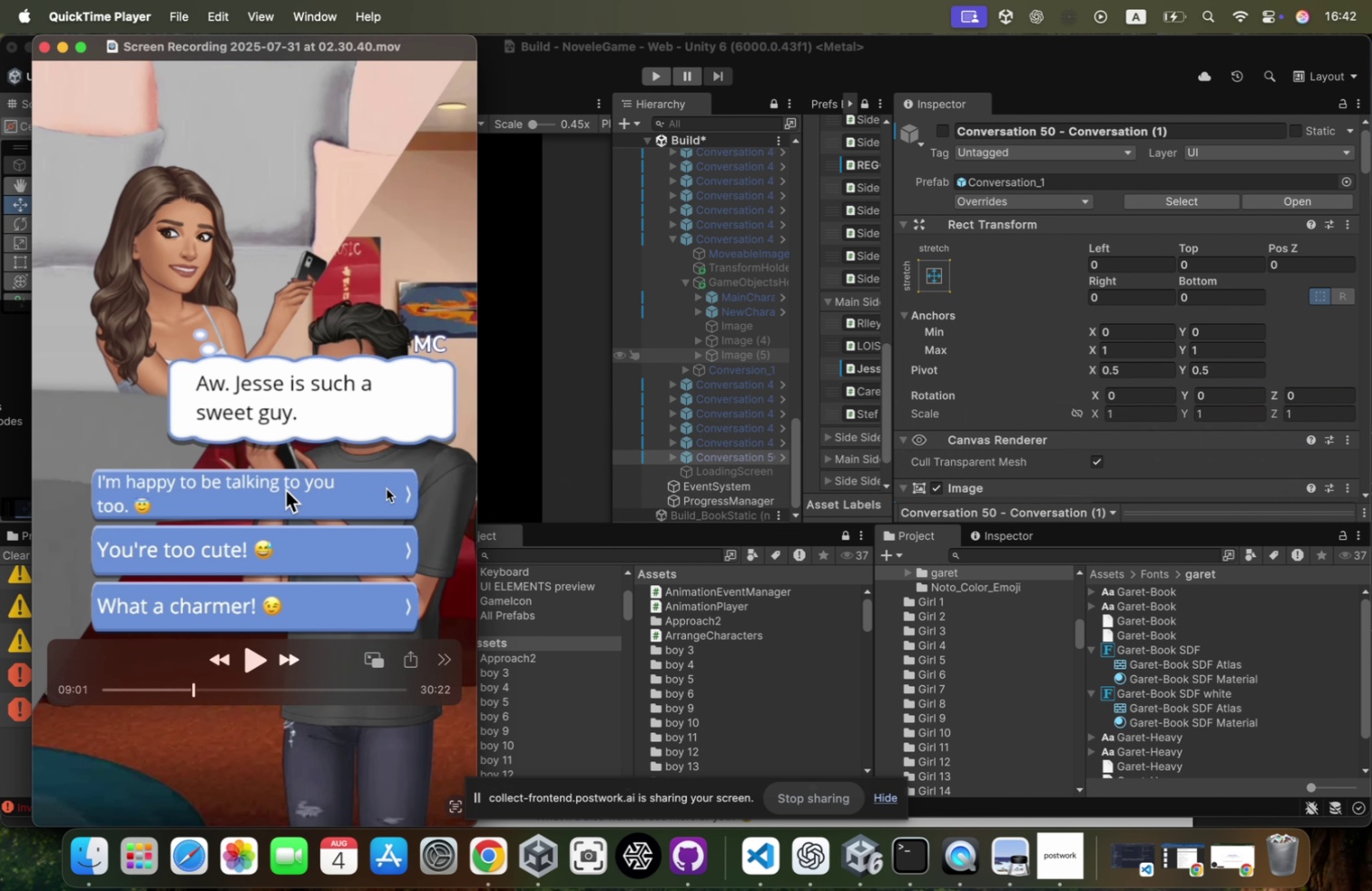 
left_click([290, 535])
 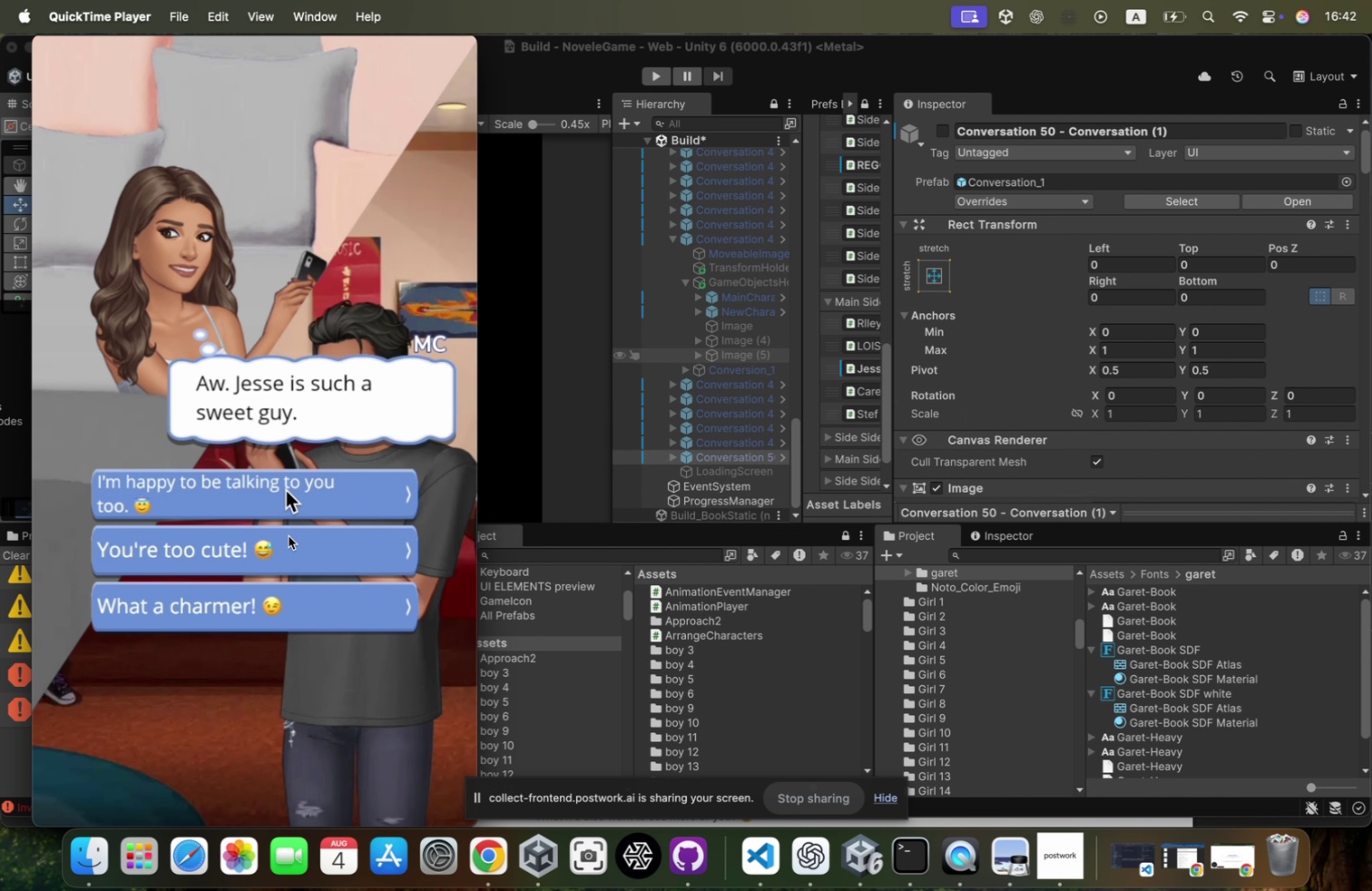 
left_click([287, 535])
 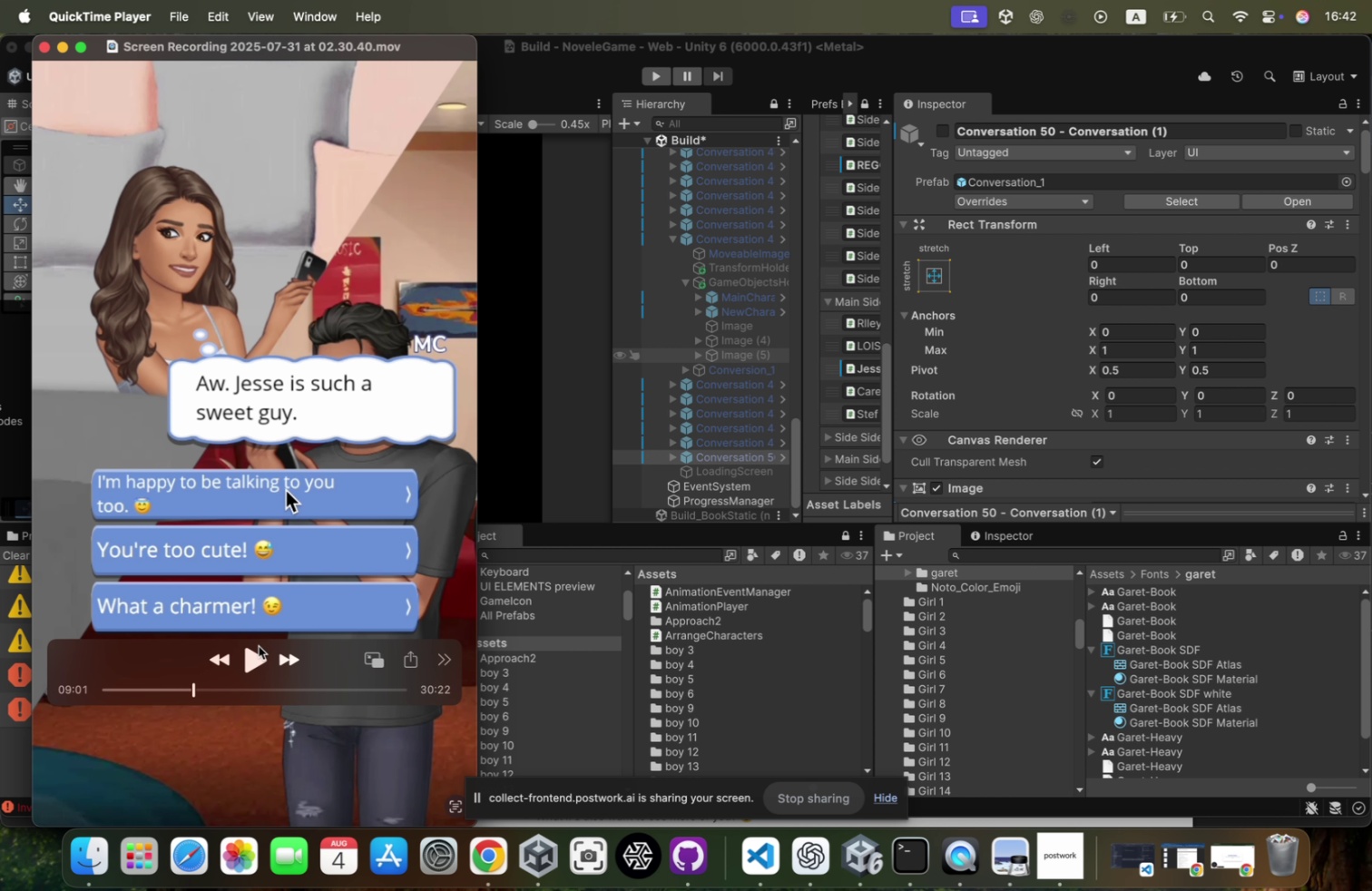 
left_click([253, 667])
 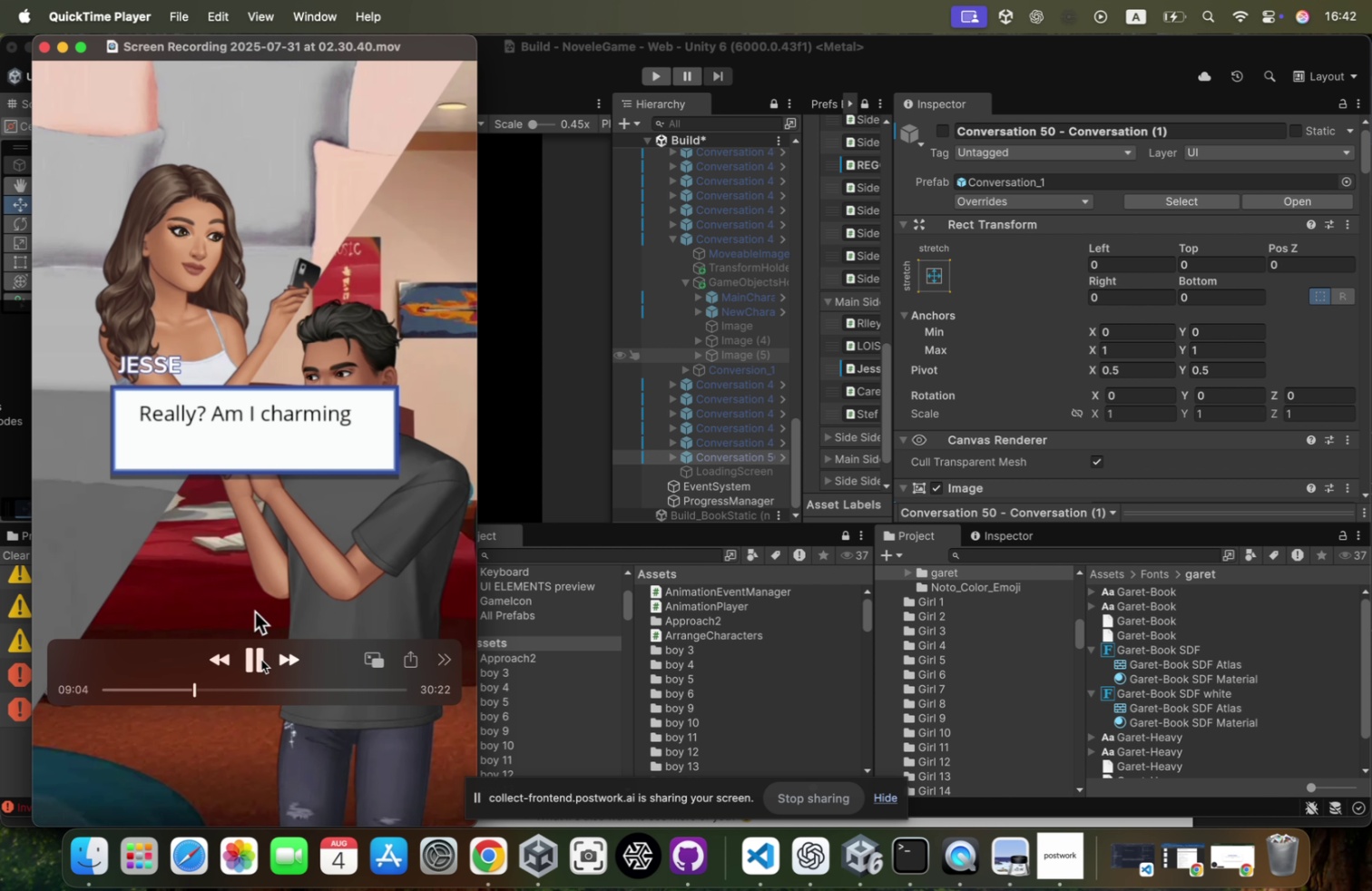 
left_click([287, 657])
 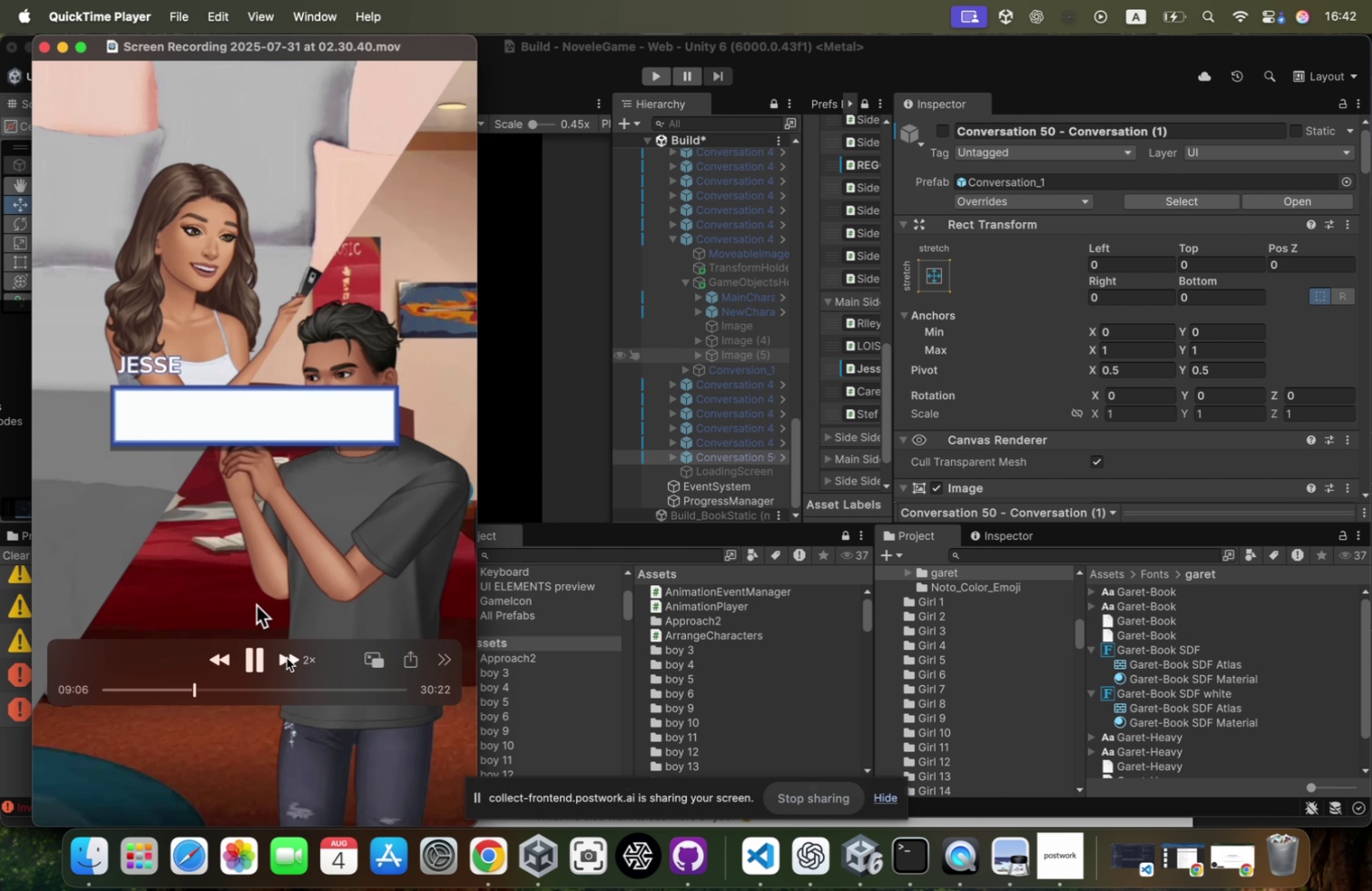 
left_click([287, 656])
 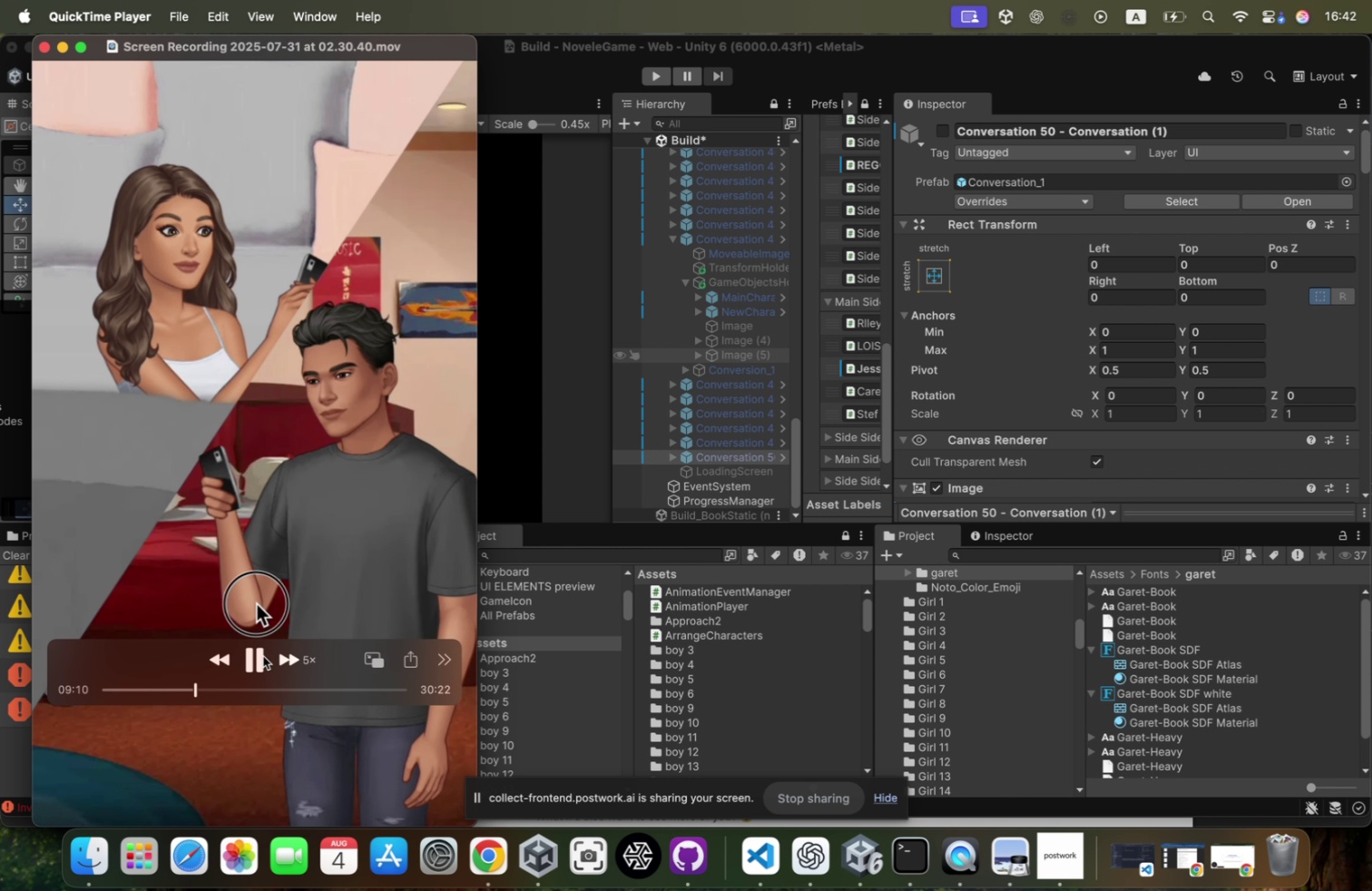 
left_click([260, 655])
 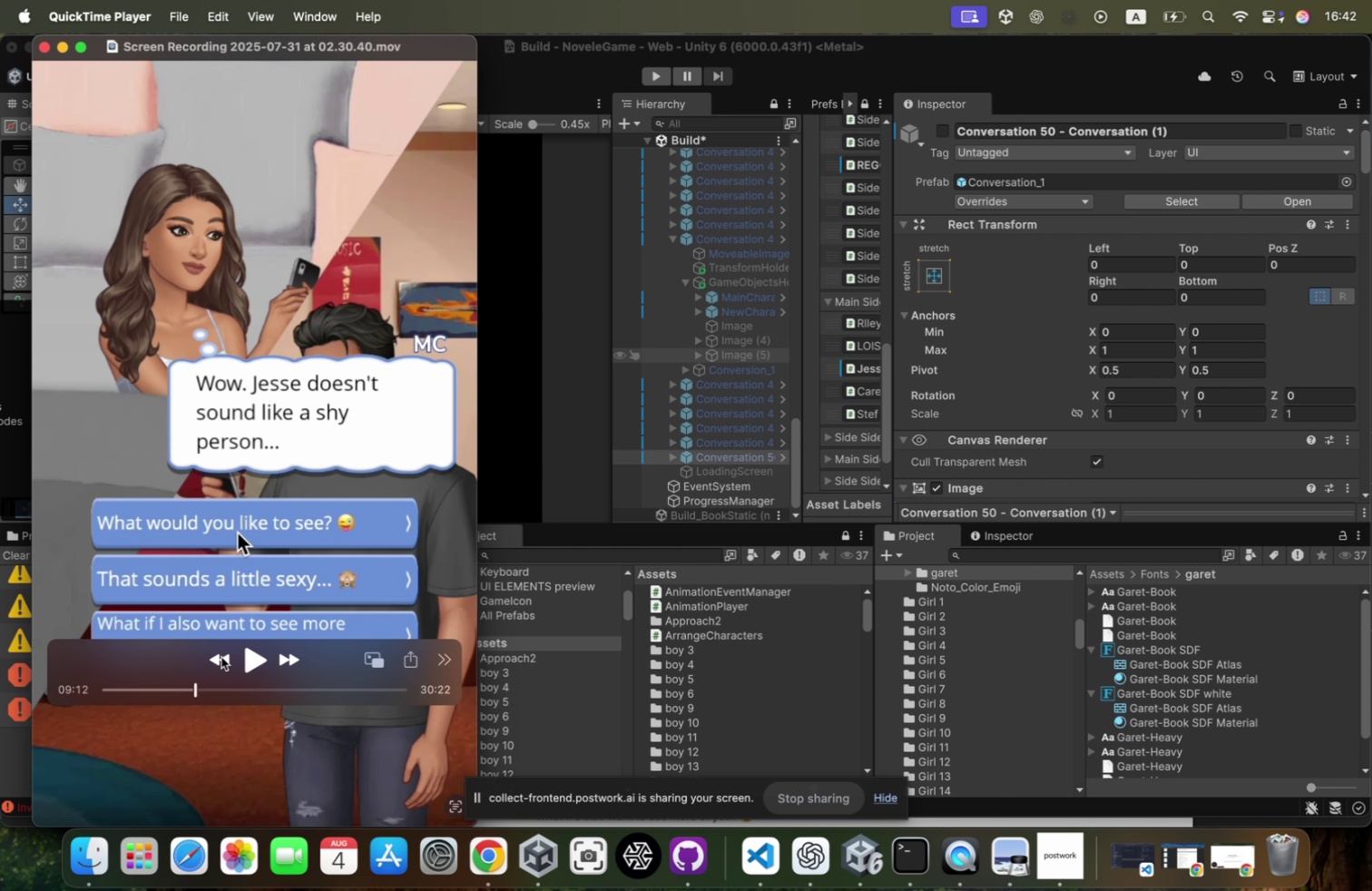 
left_click([219, 660])
 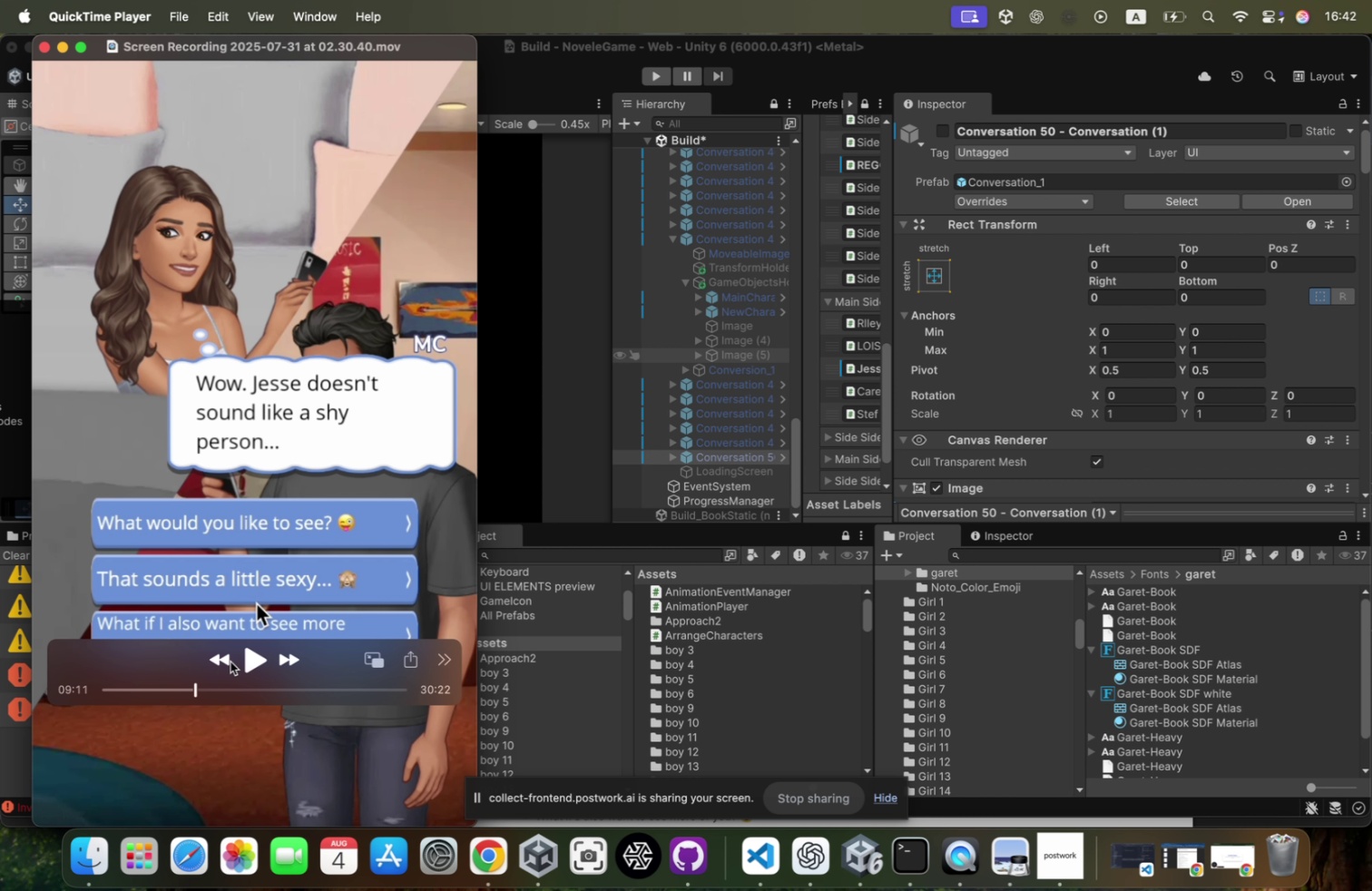 
left_click([220, 662])
 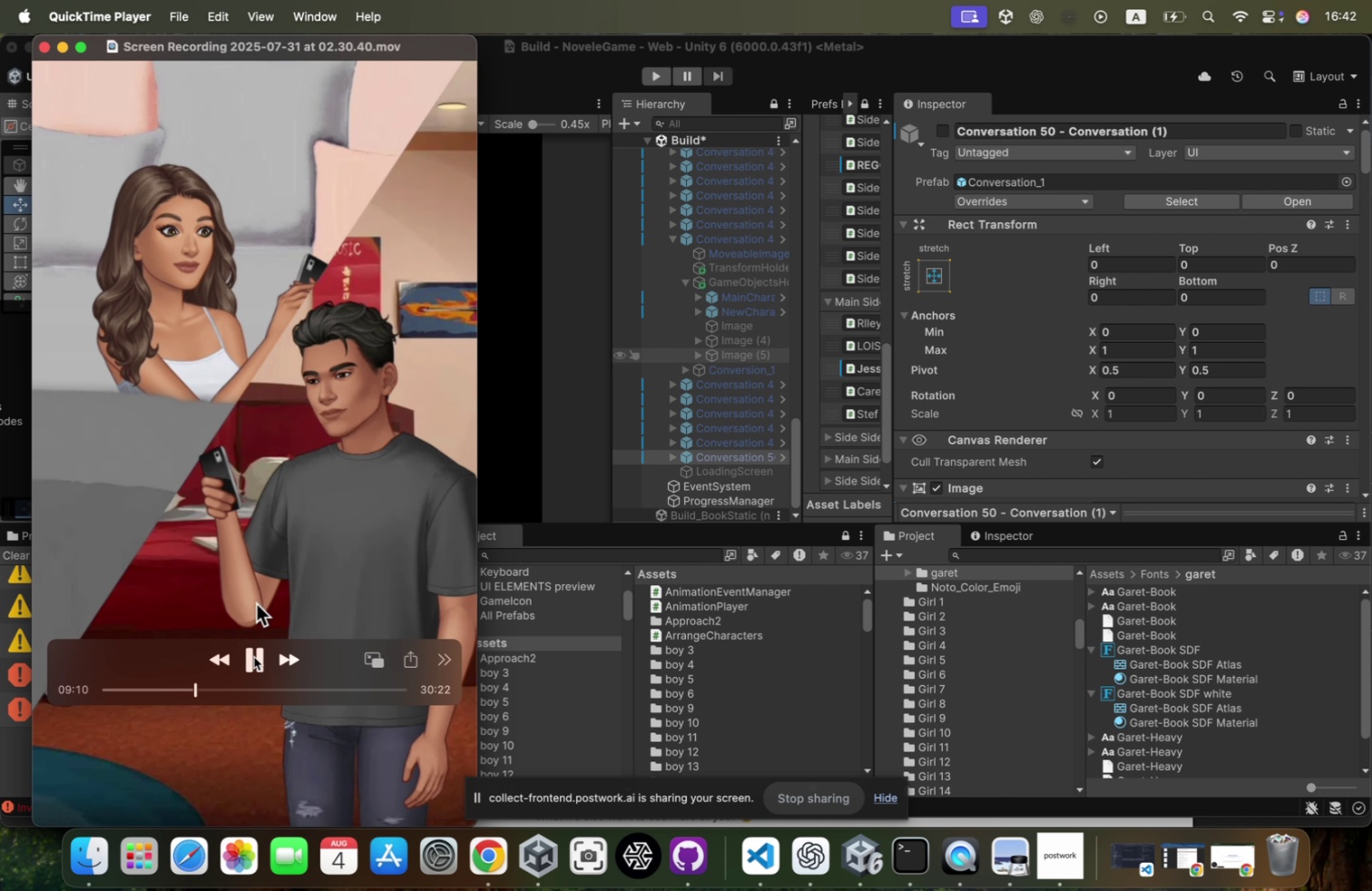 
left_click([254, 656])
 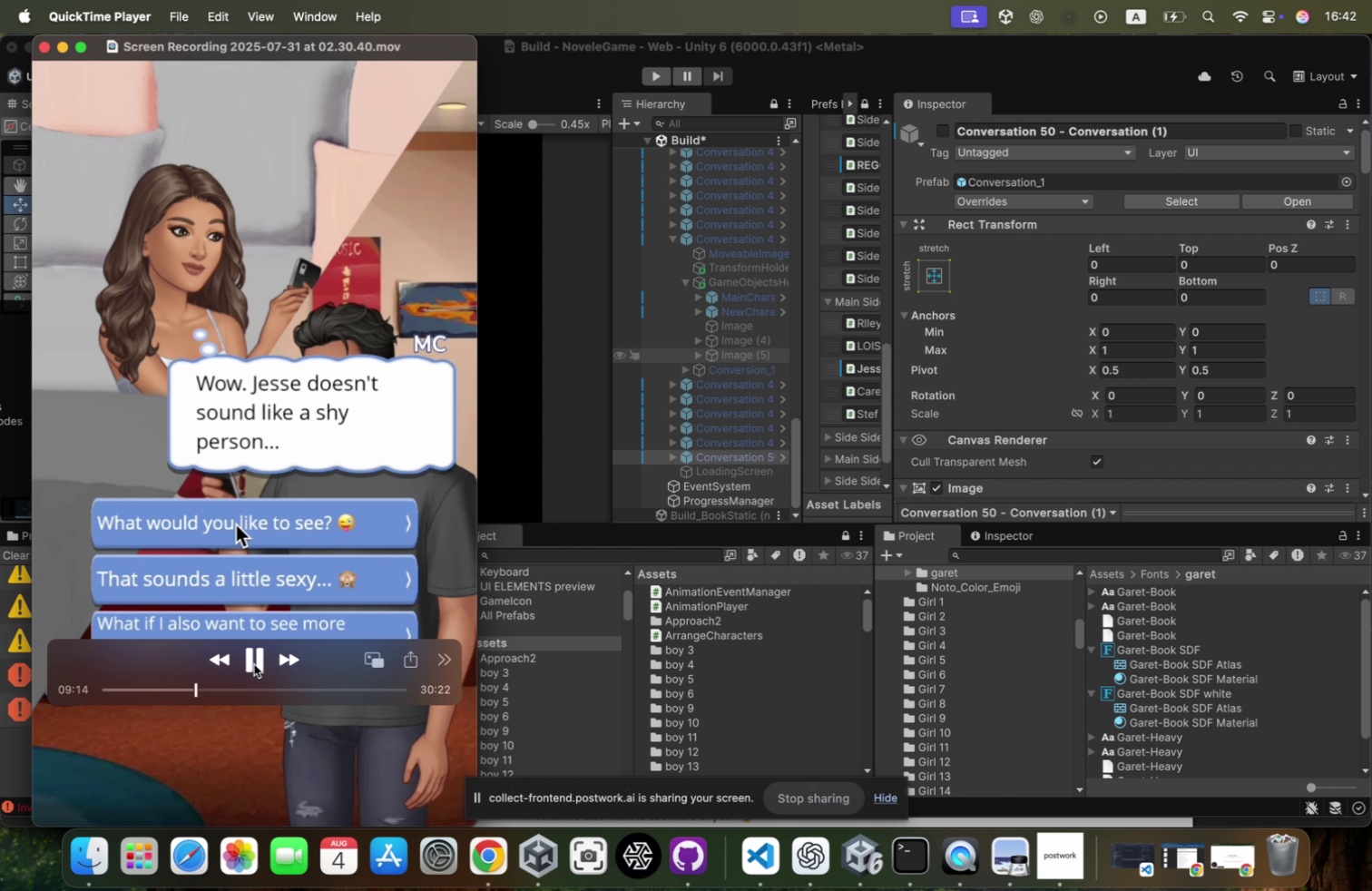 
wait(12.82)
 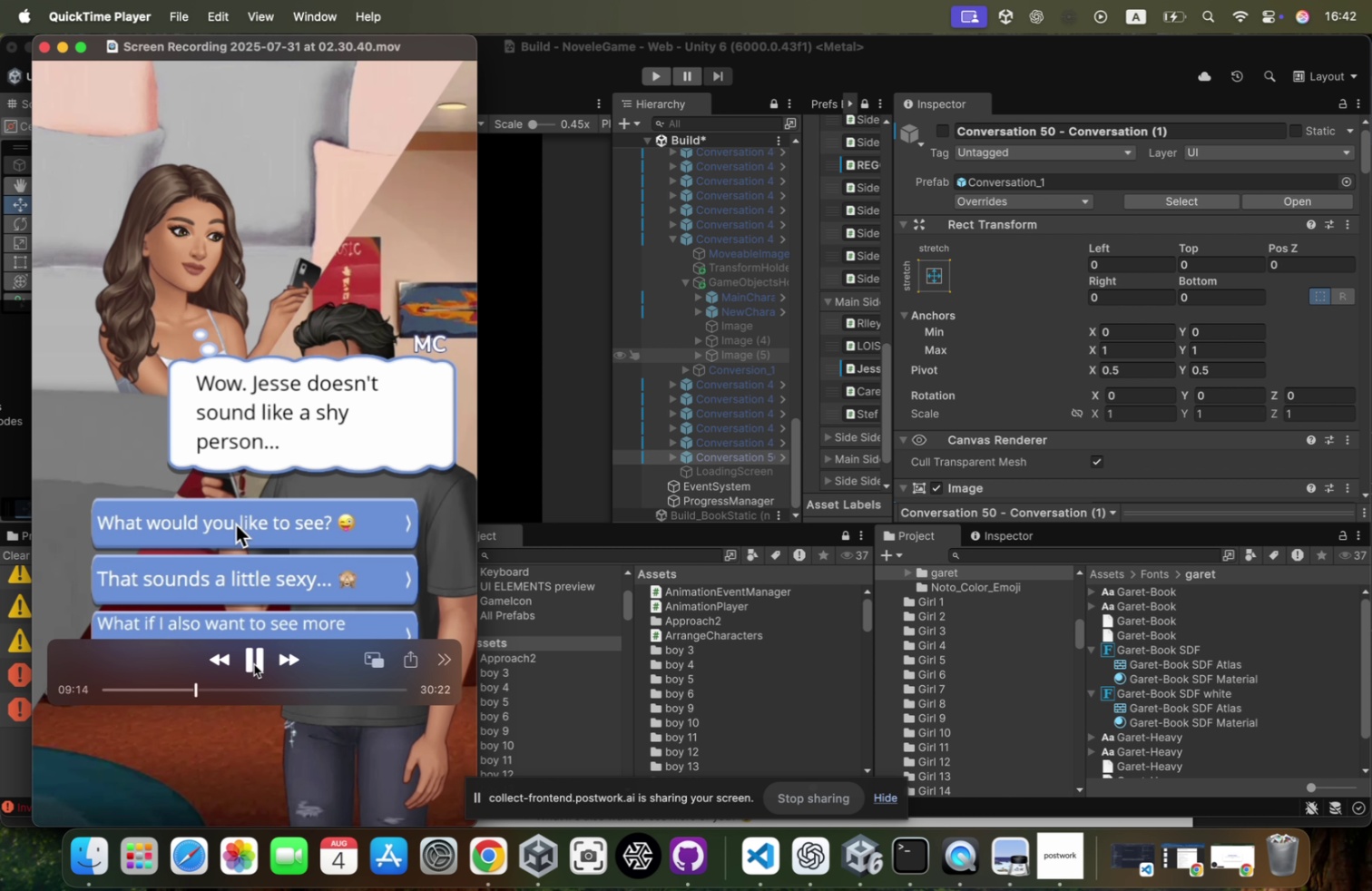 
left_click([259, 659])
 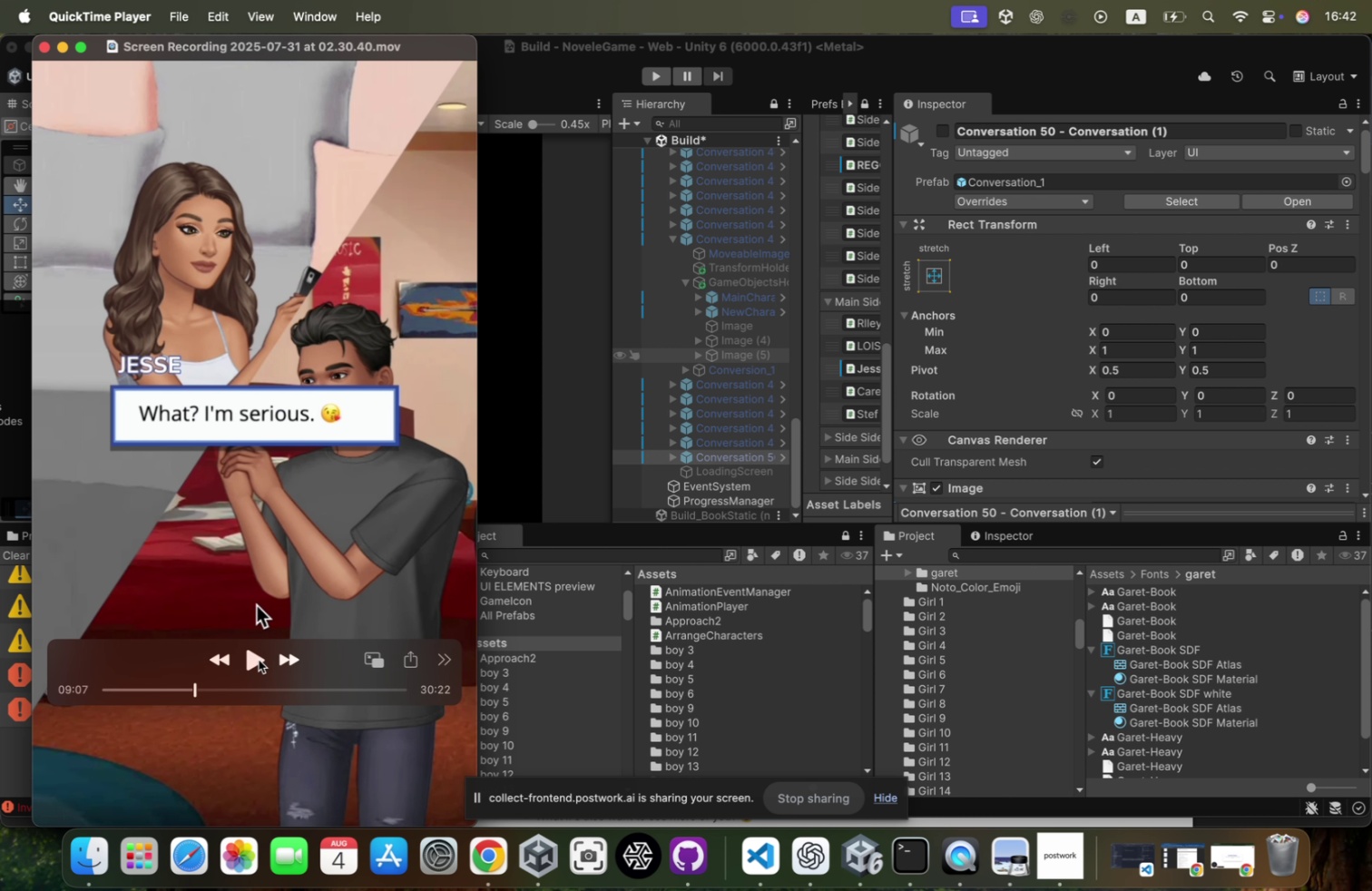 
left_click([259, 659])
 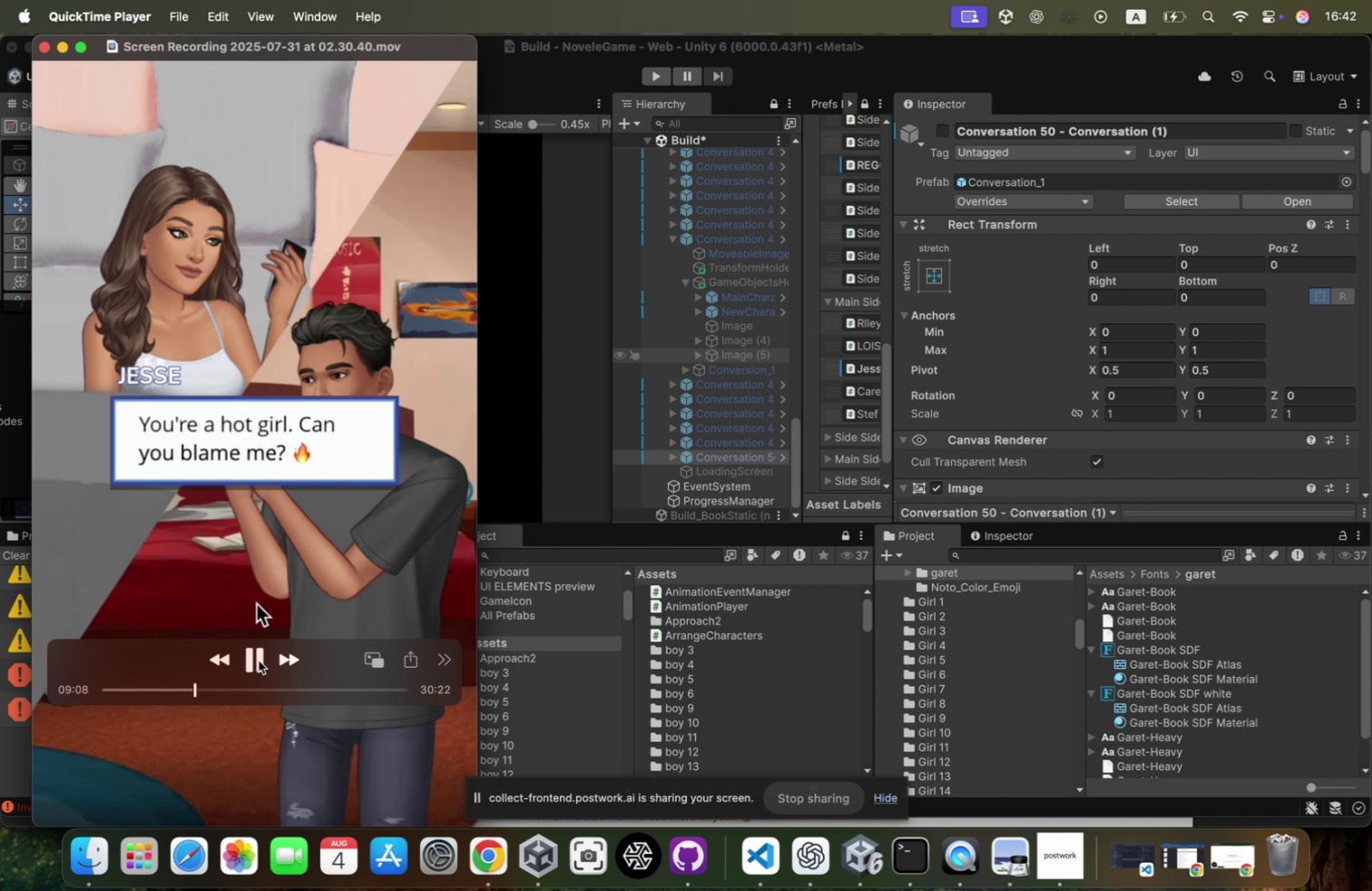 
left_click([259, 660])
 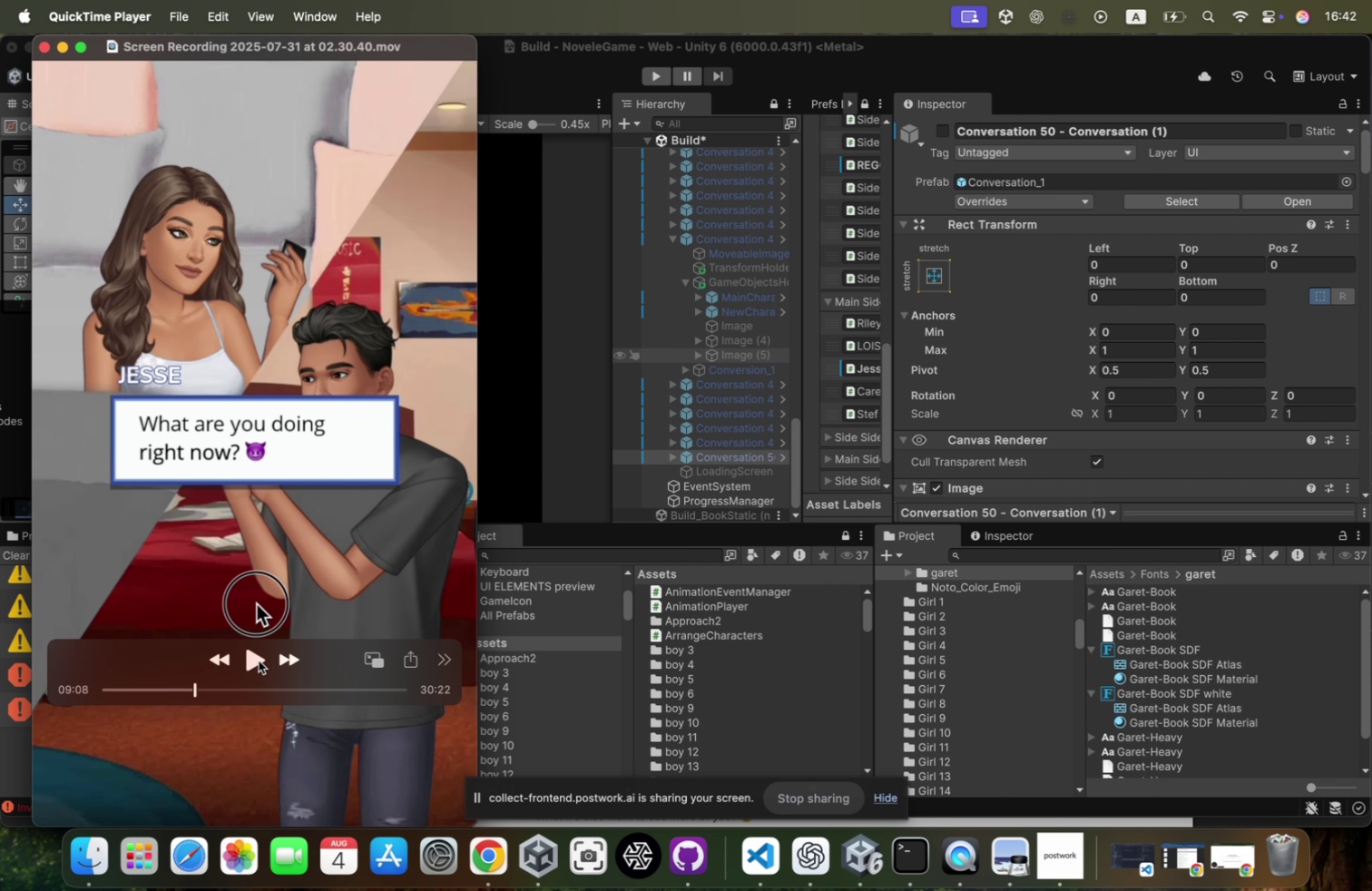 
left_click([259, 660])
 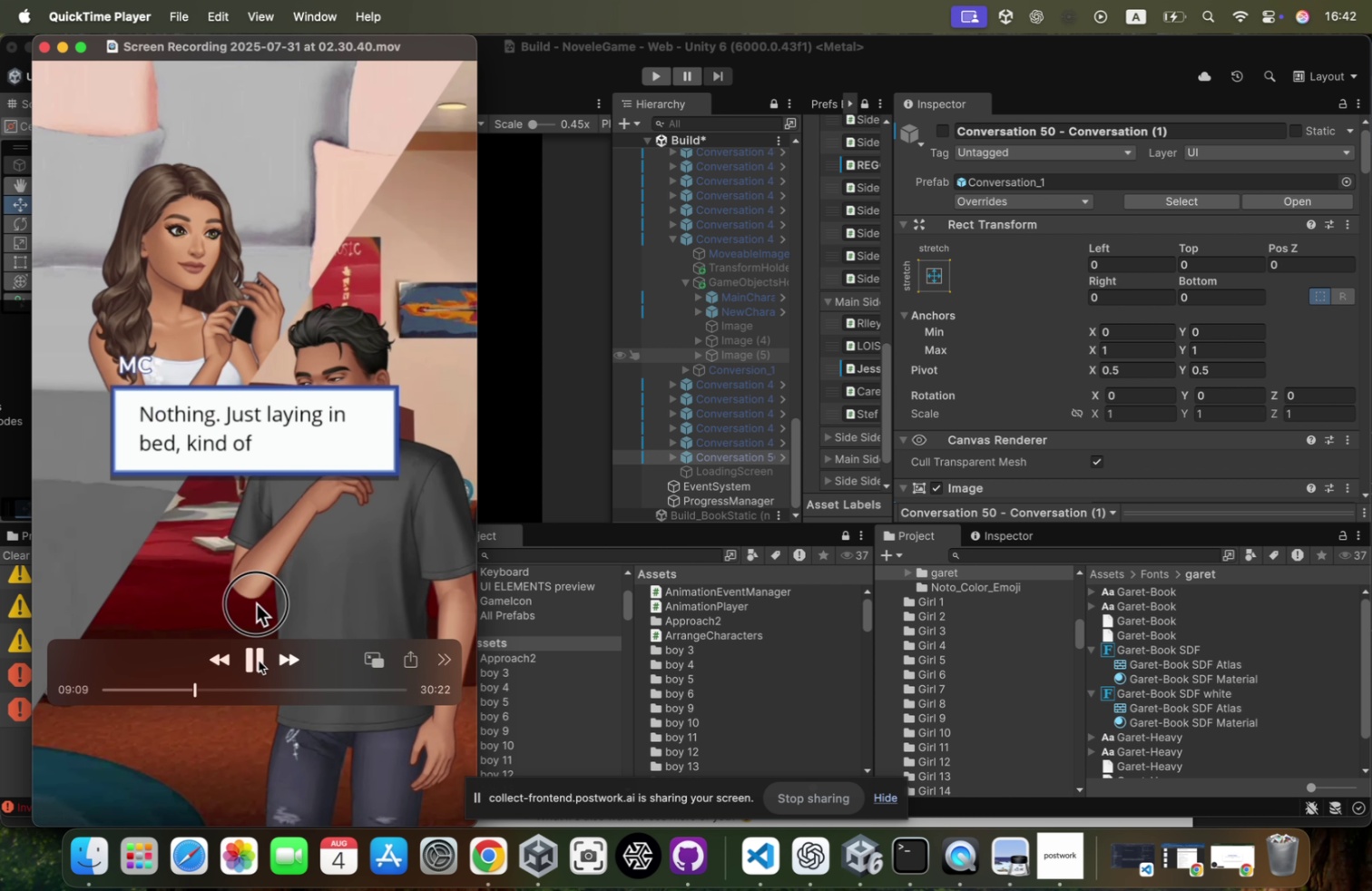 
left_click([259, 660])
 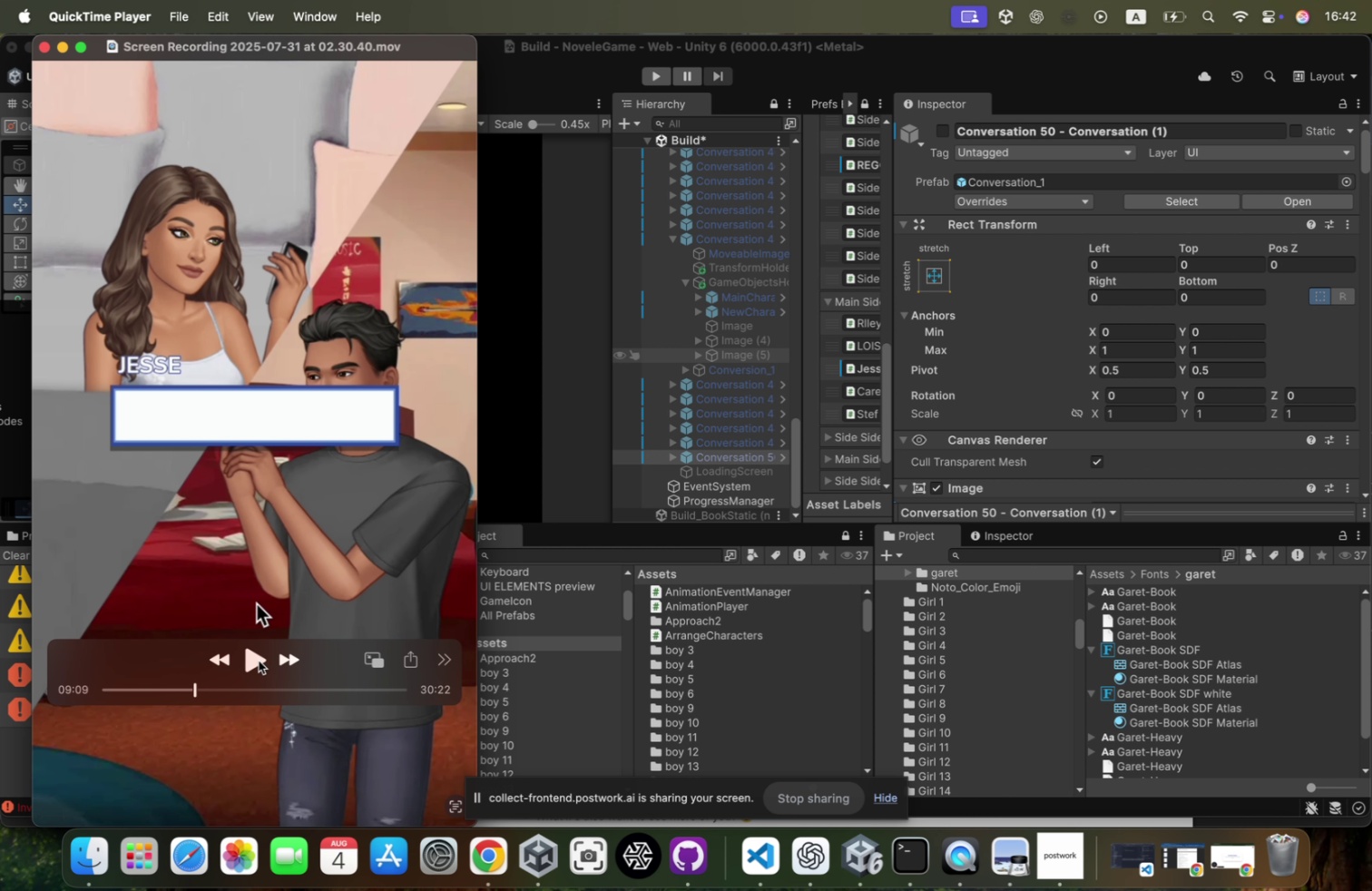 
left_click([259, 660])
 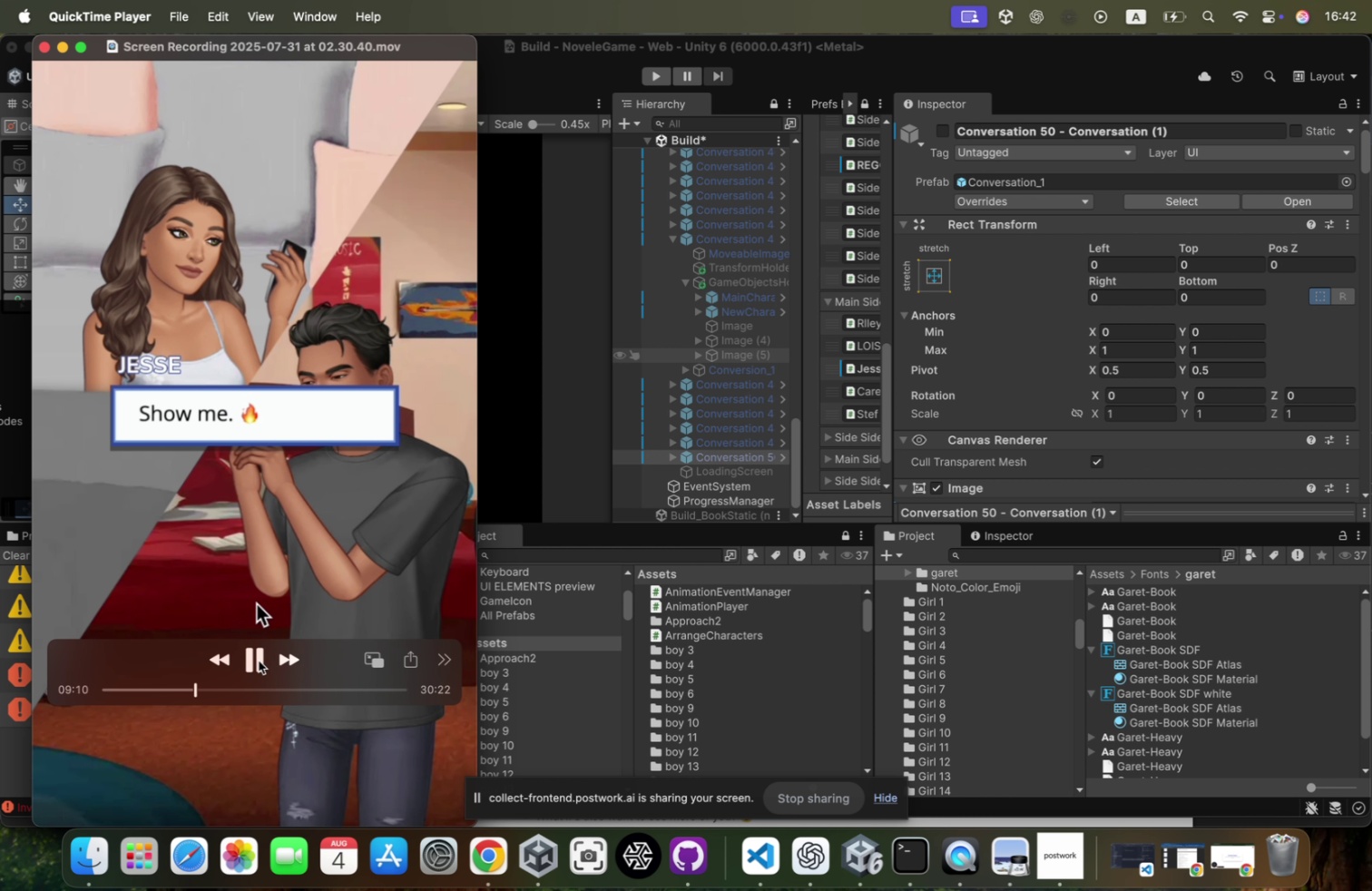 
left_click([259, 660])
 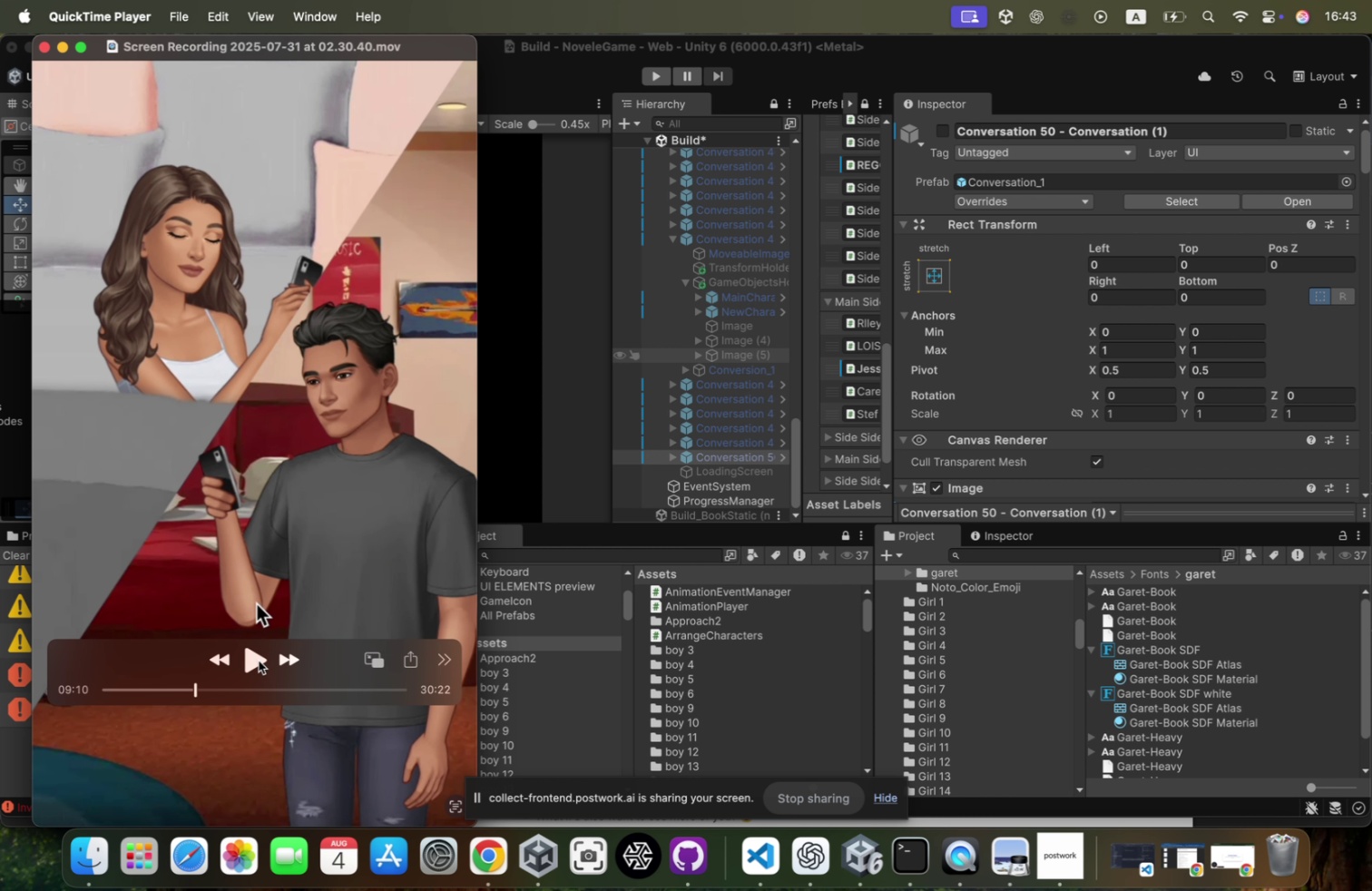 
left_click([259, 660])
 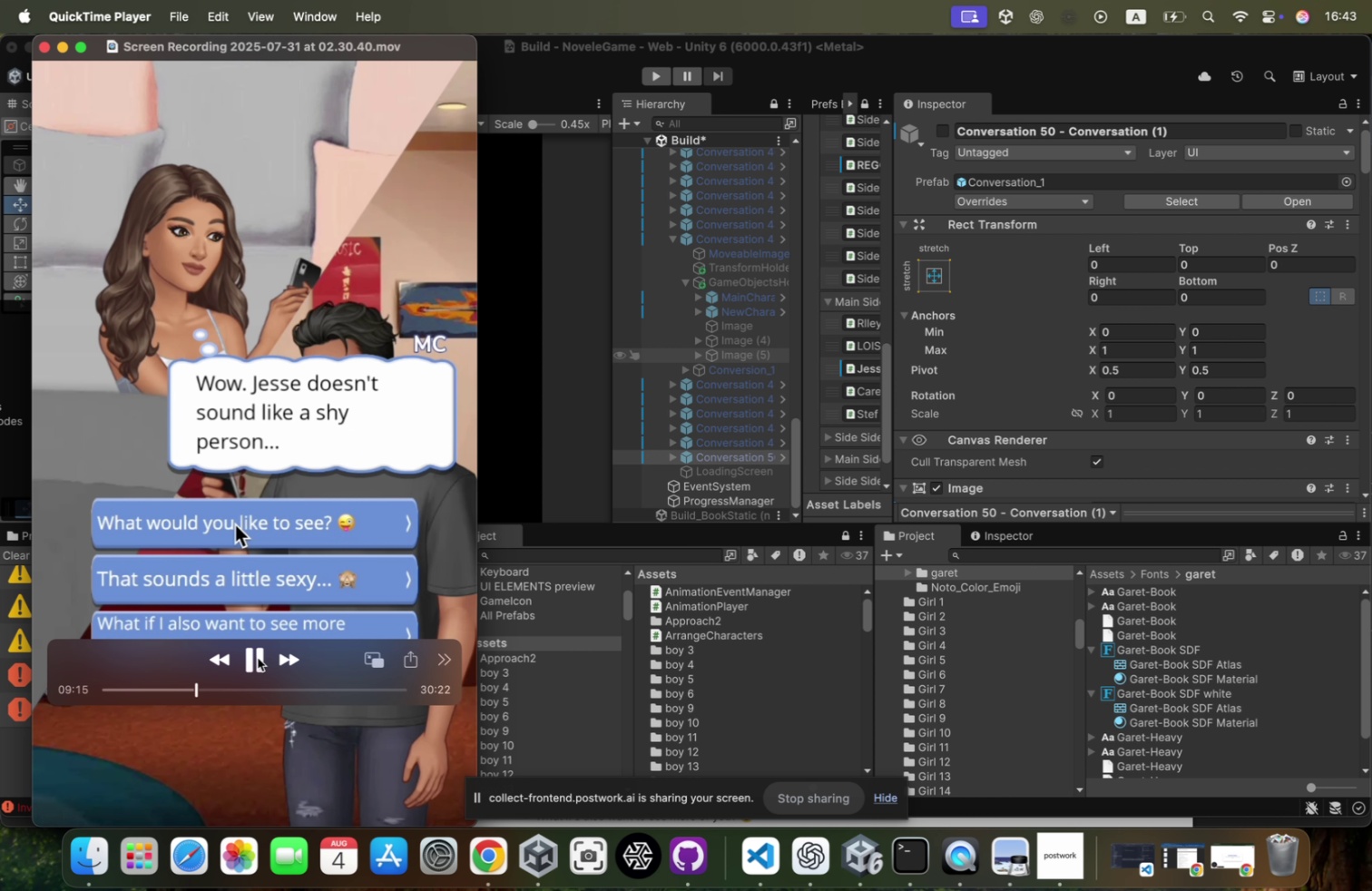 
wait(10.5)
 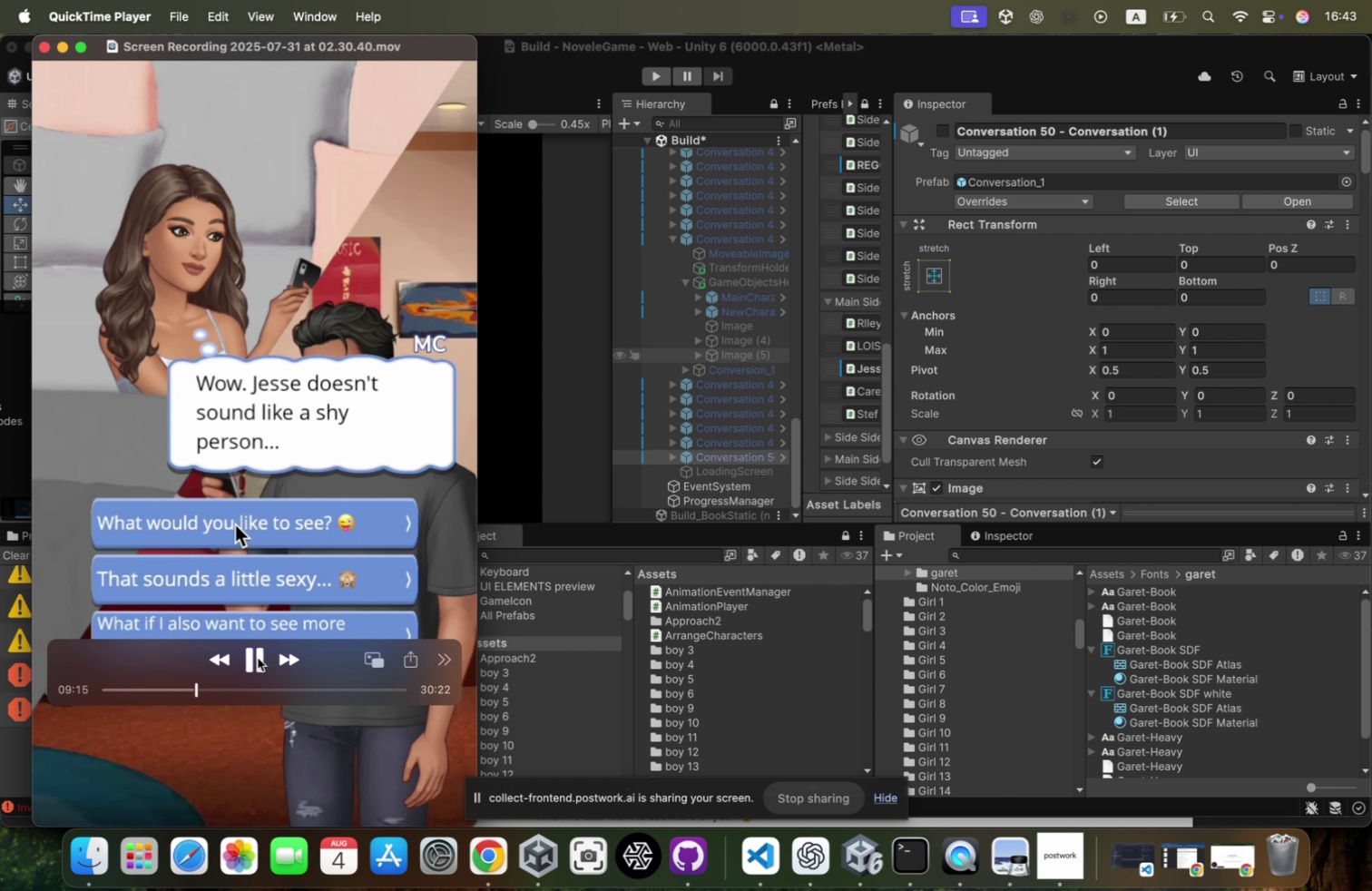 
left_click([258, 656])
 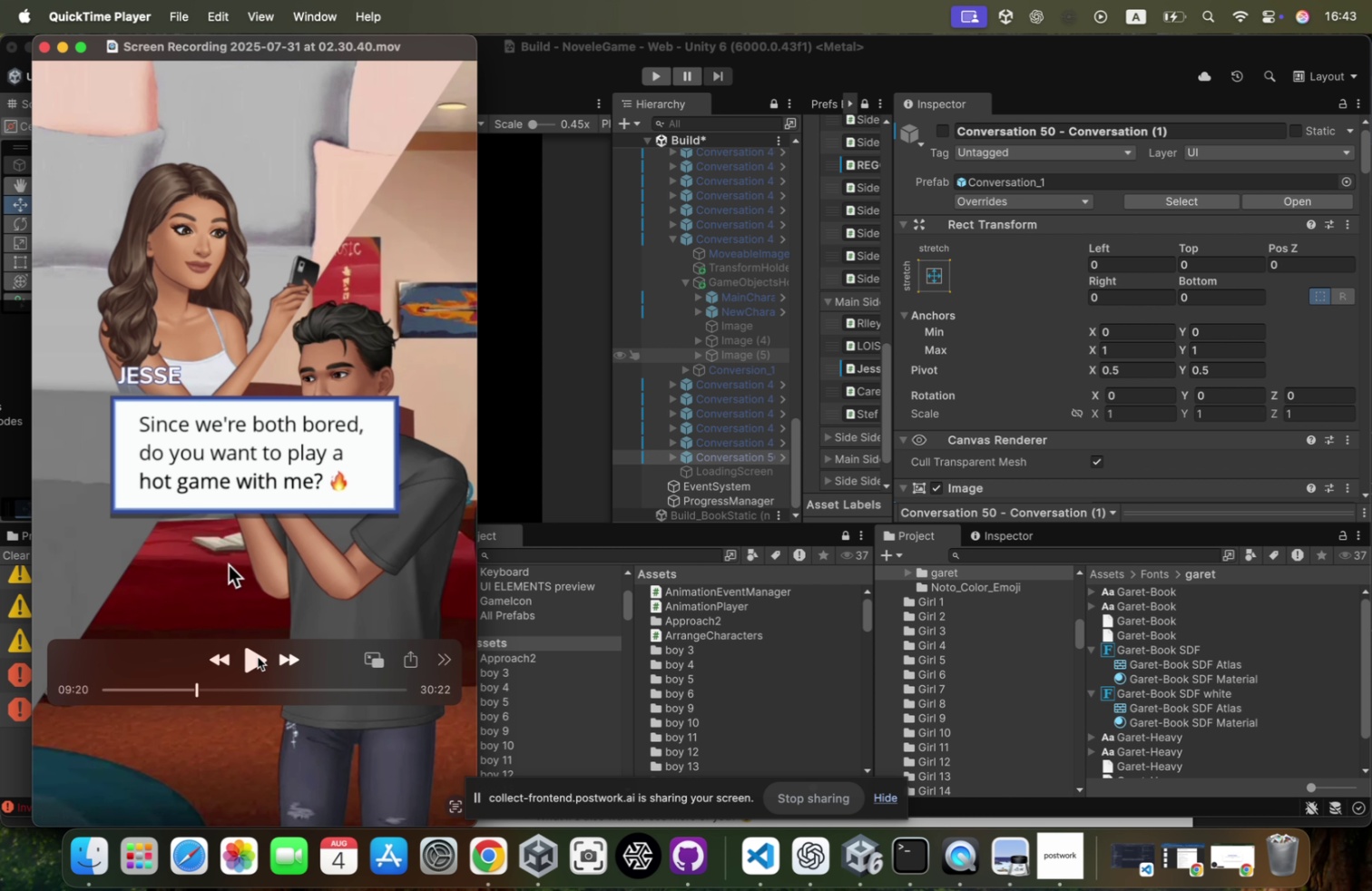 
left_click([258, 656])
 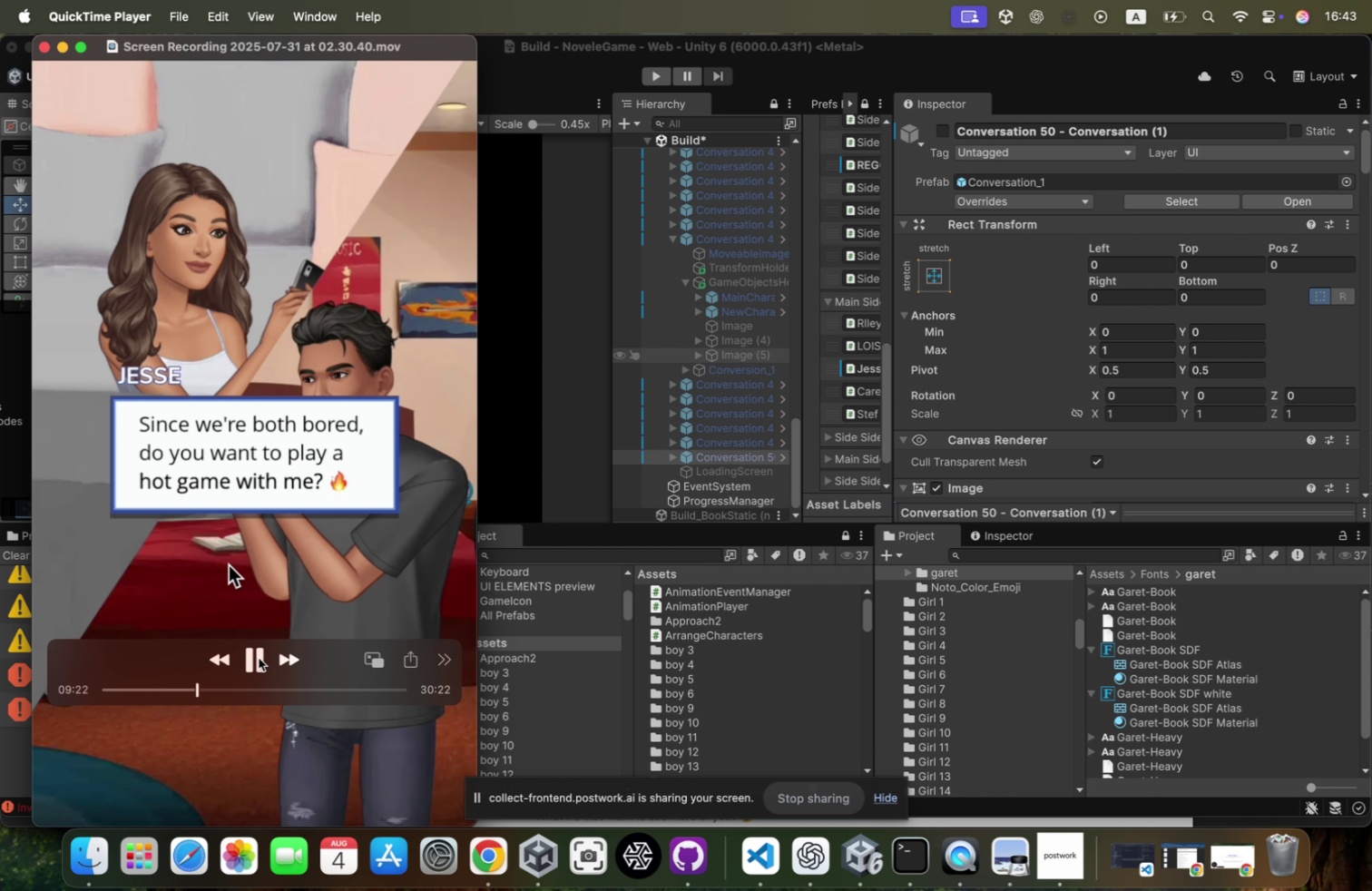 
left_click([280, 658])
 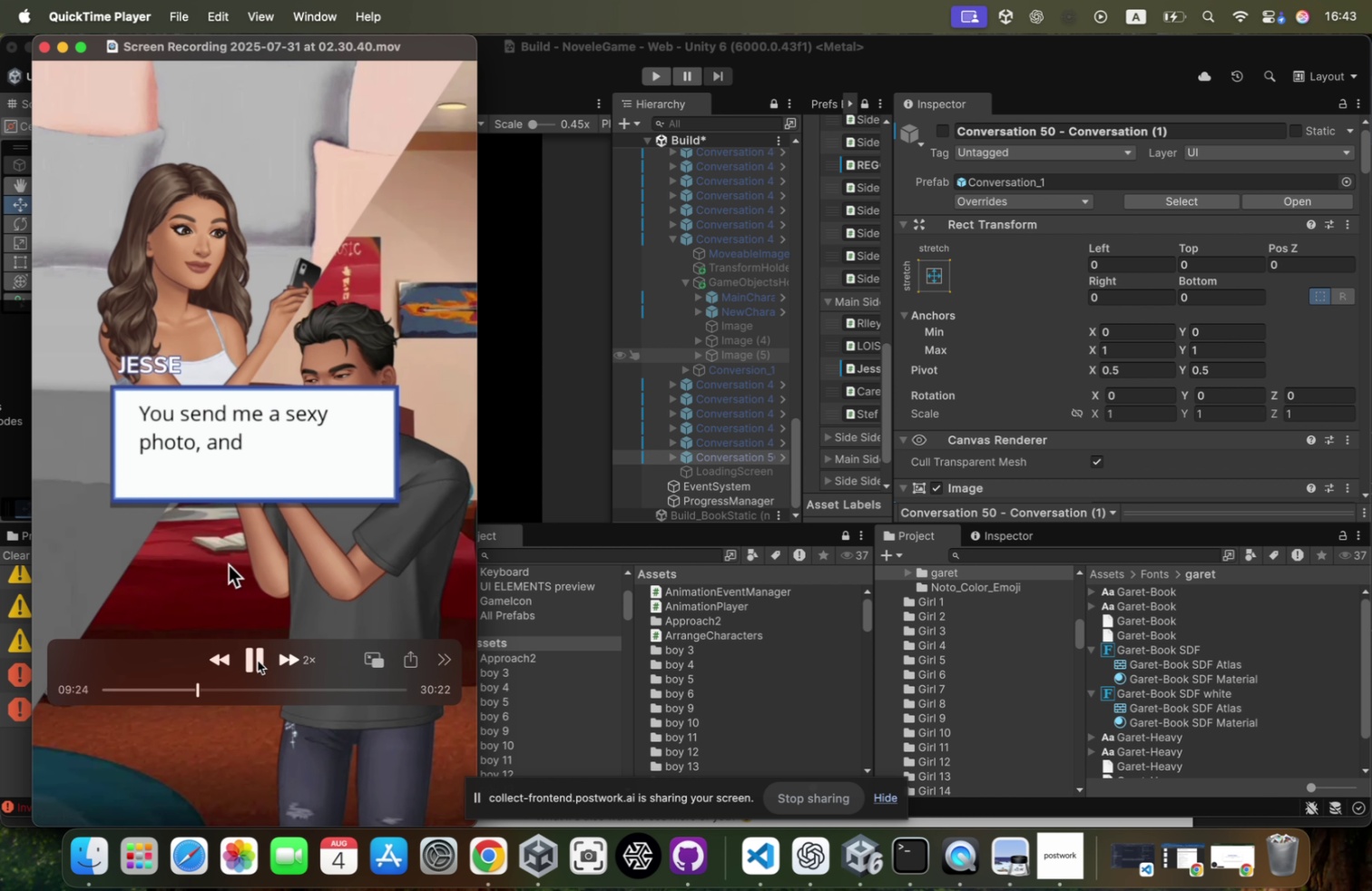 
left_click([258, 660])
 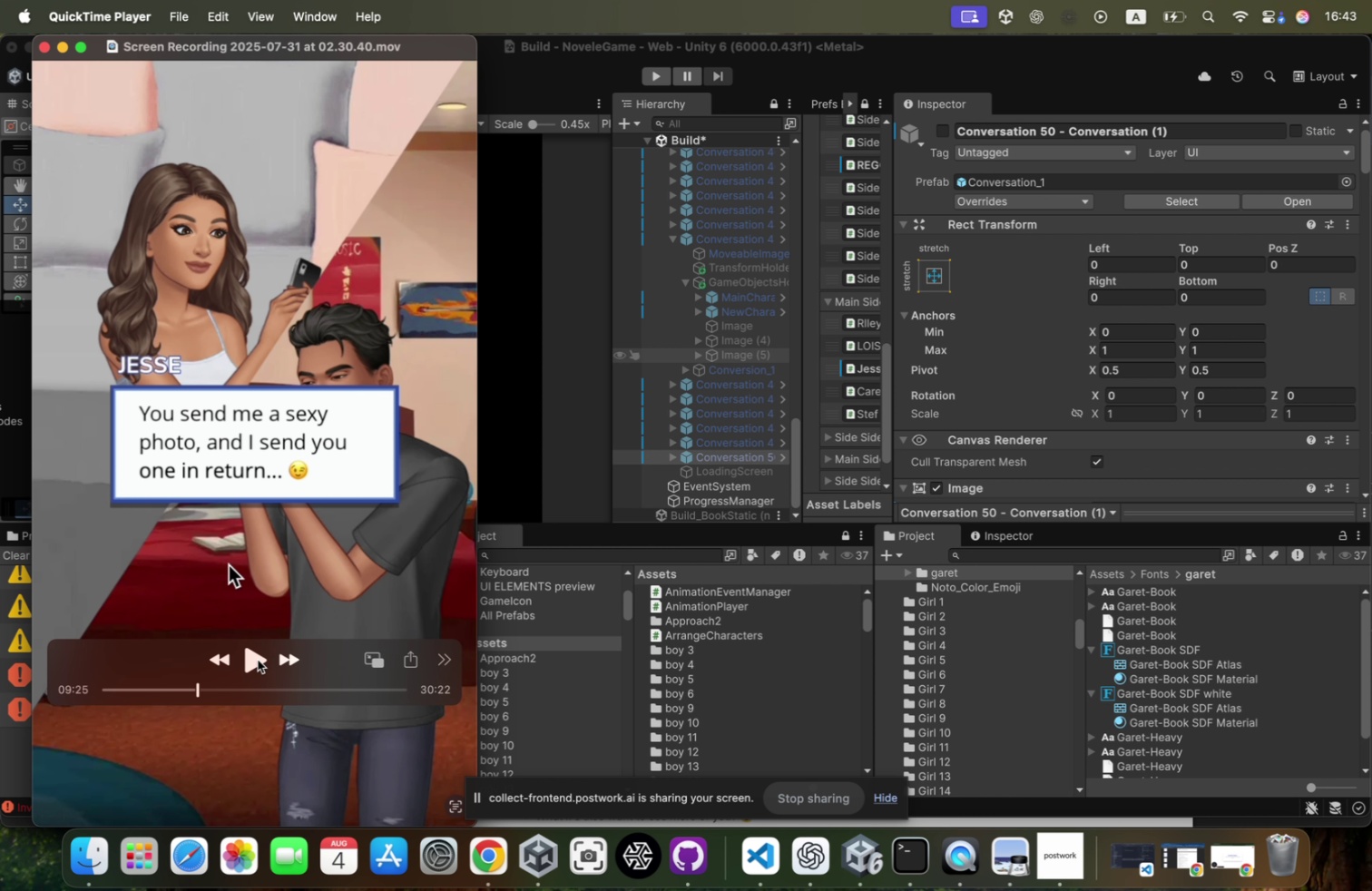 
left_click([258, 659])
 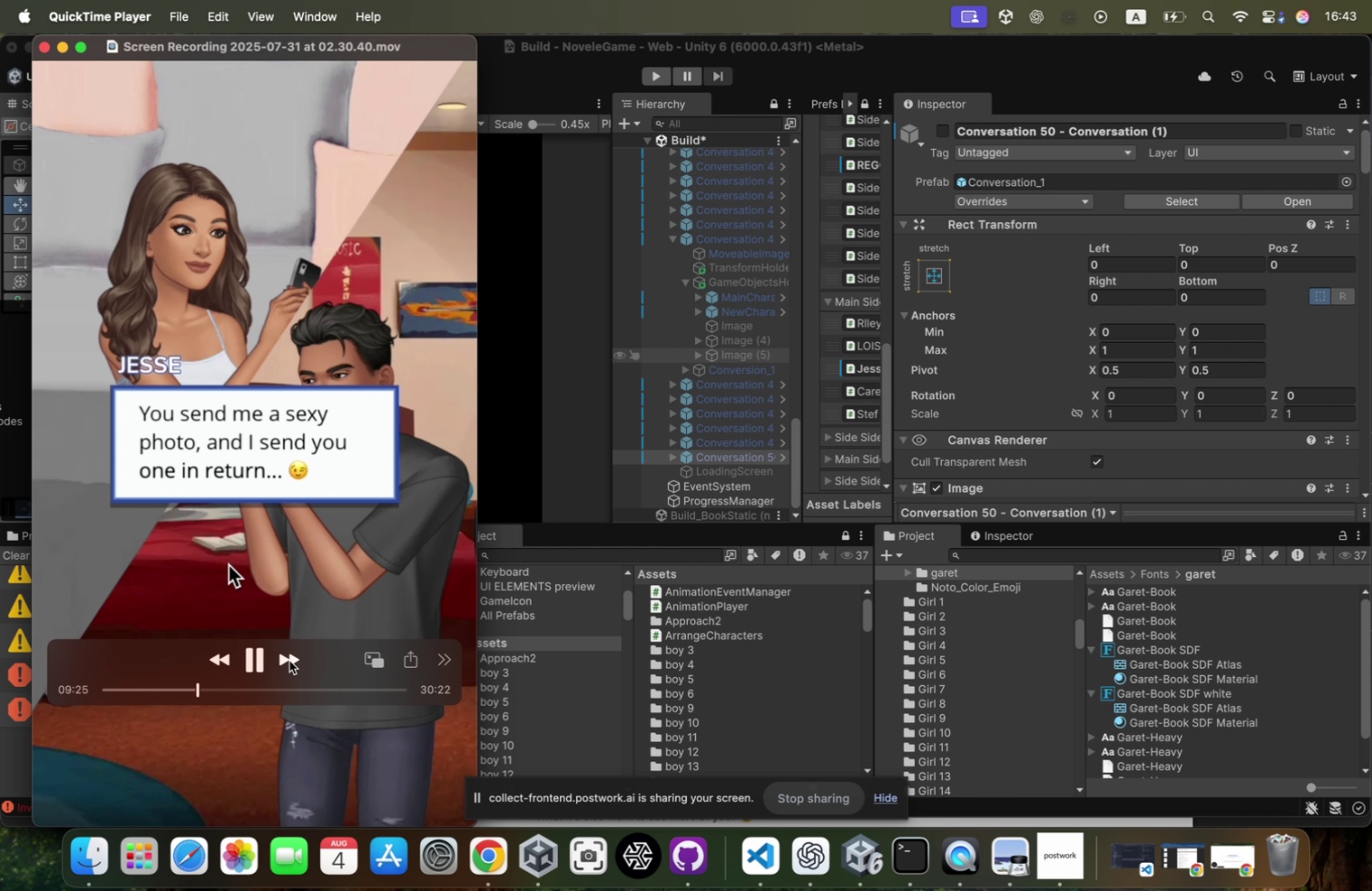 
left_click([292, 661])
 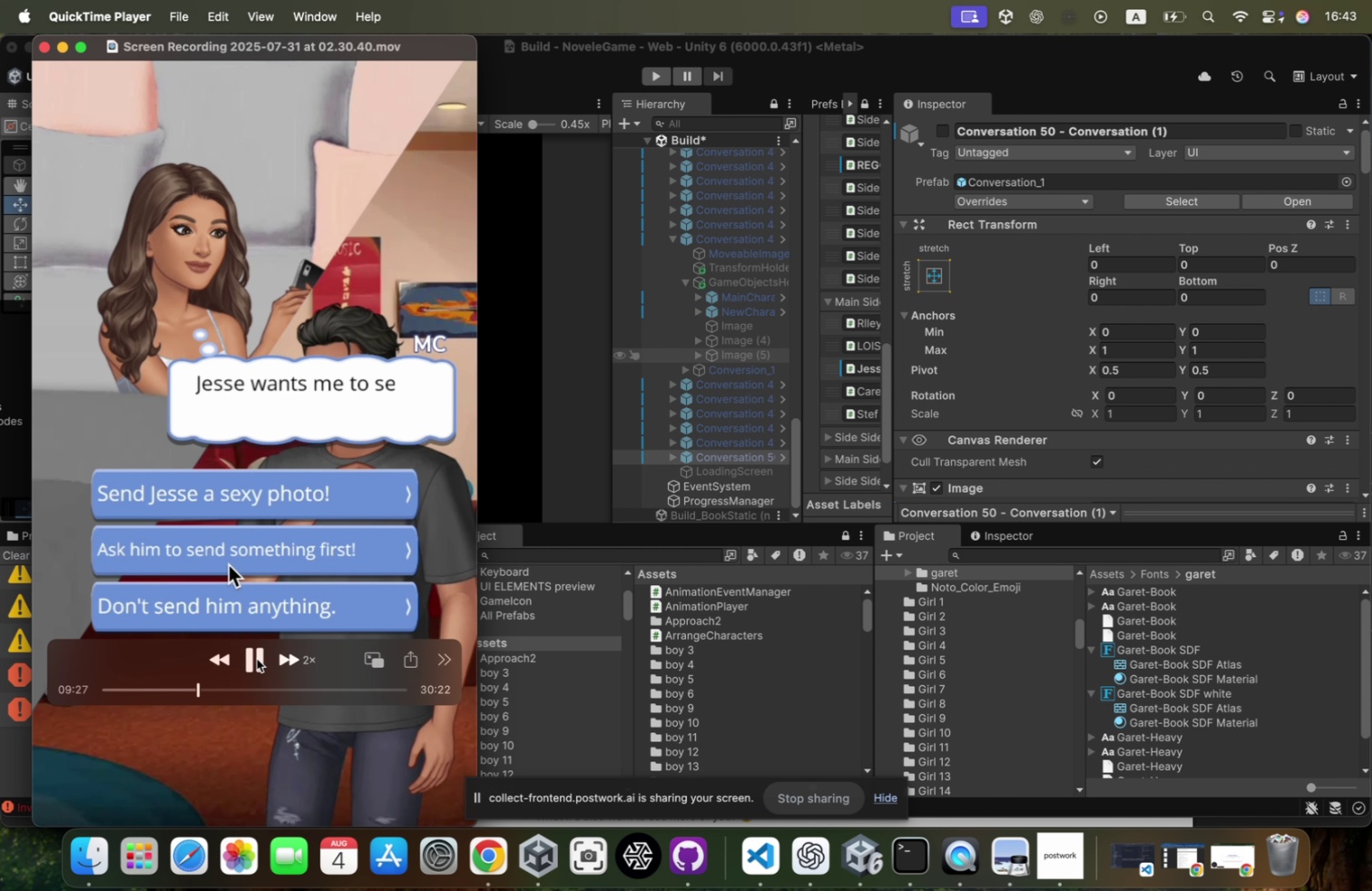 
left_click([258, 658])
 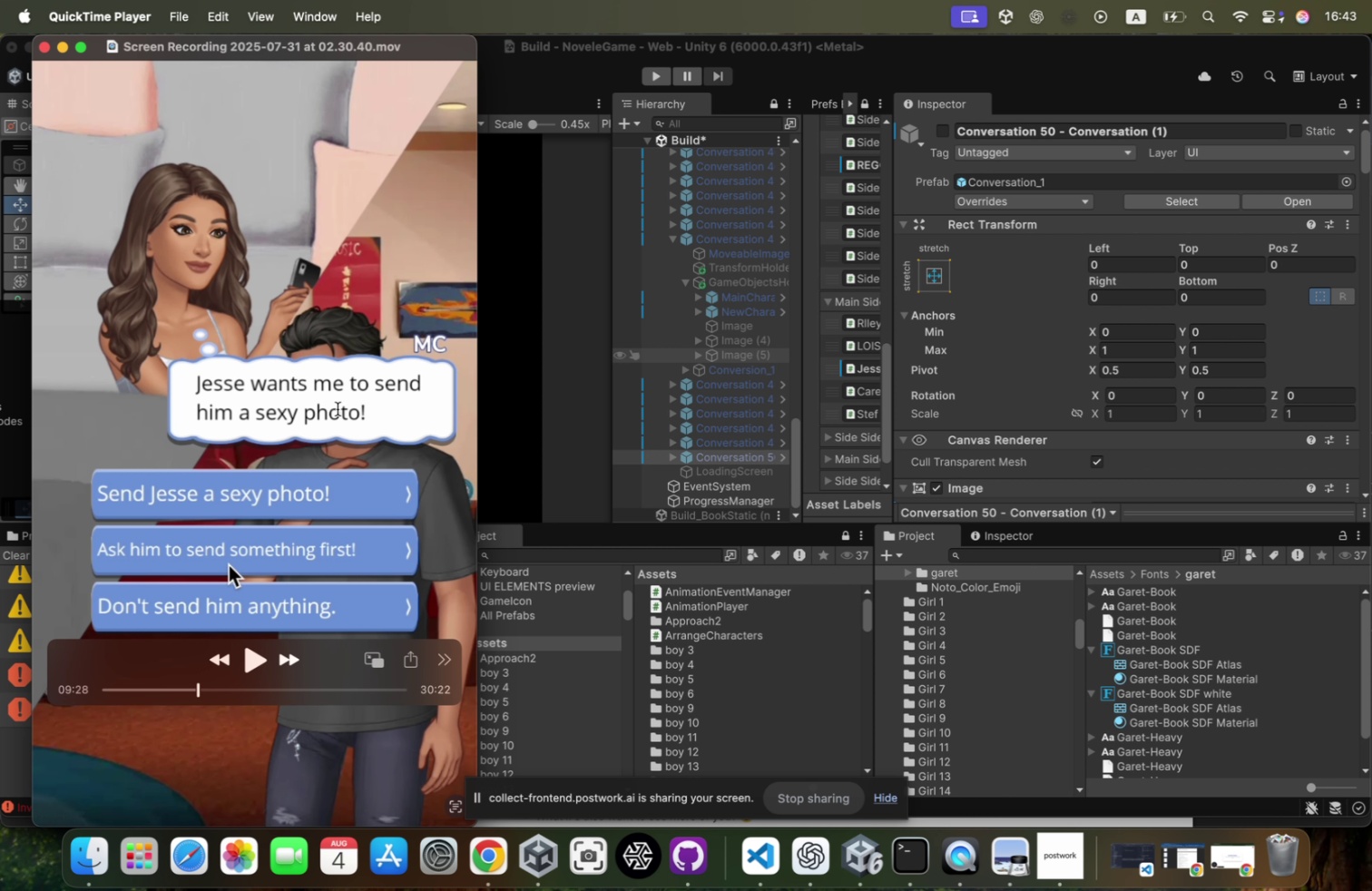 
wait(5.82)
 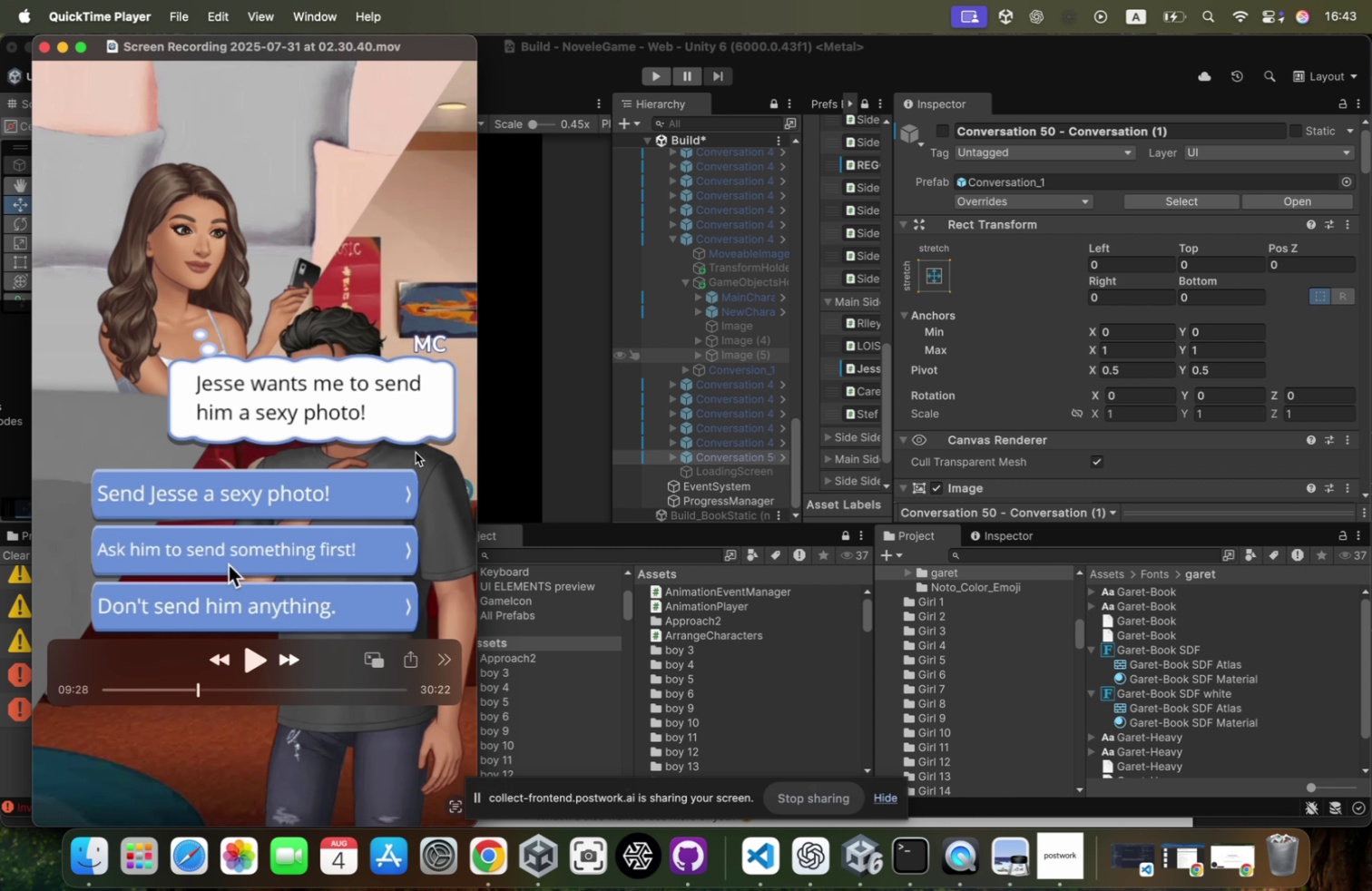 
left_click([254, 658])
 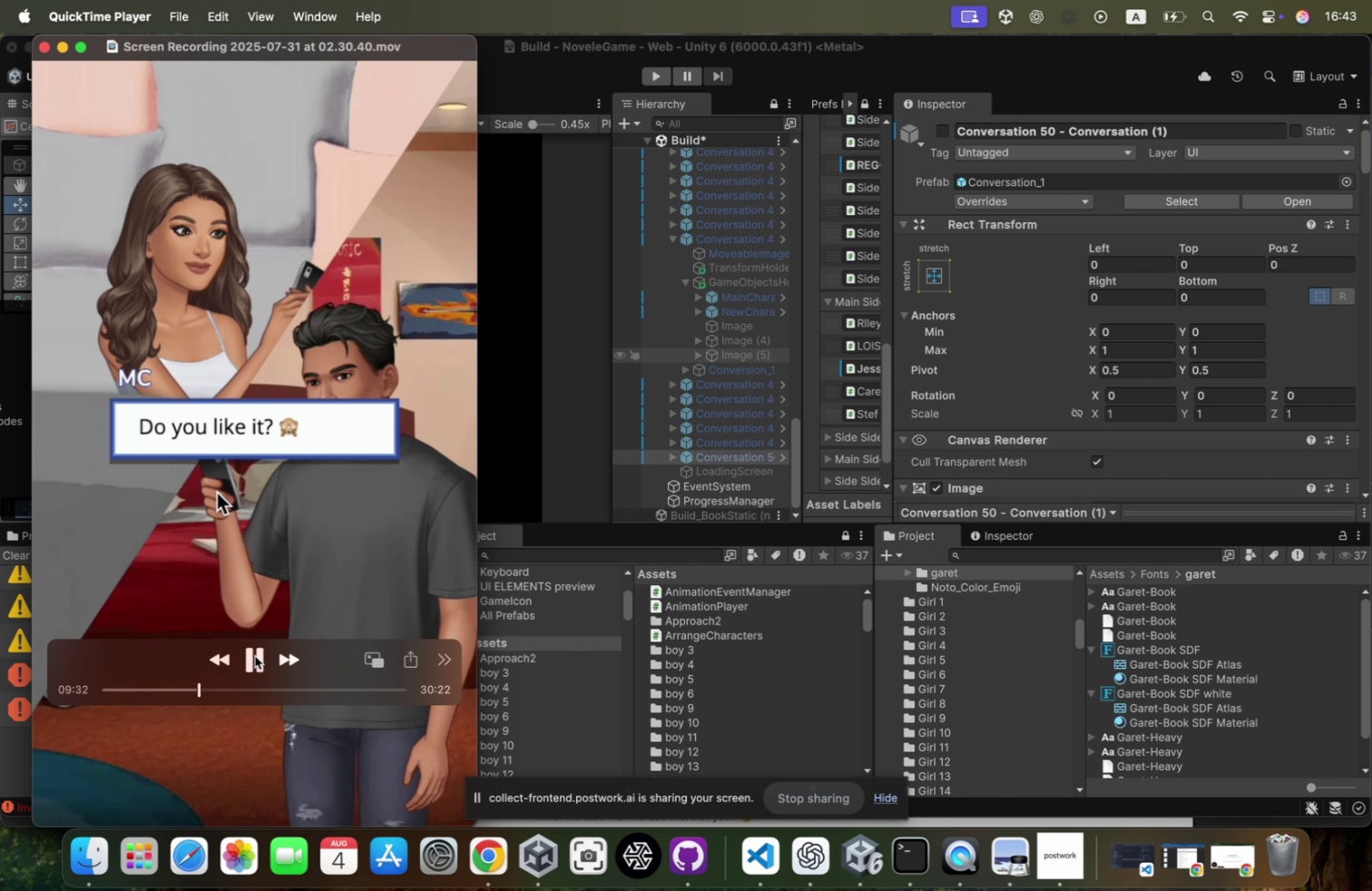 
wait(6.42)
 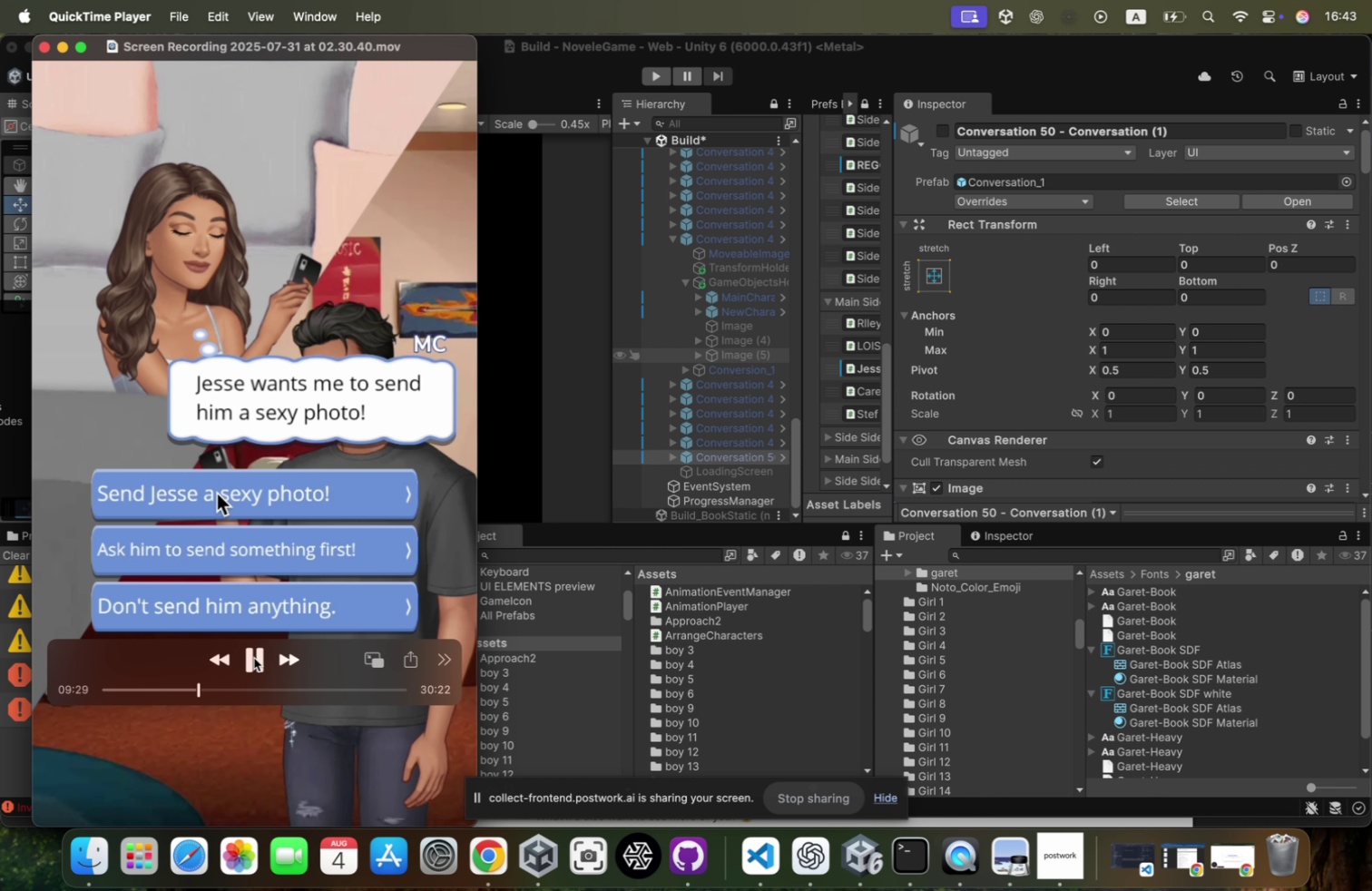 
left_click([255, 655])
 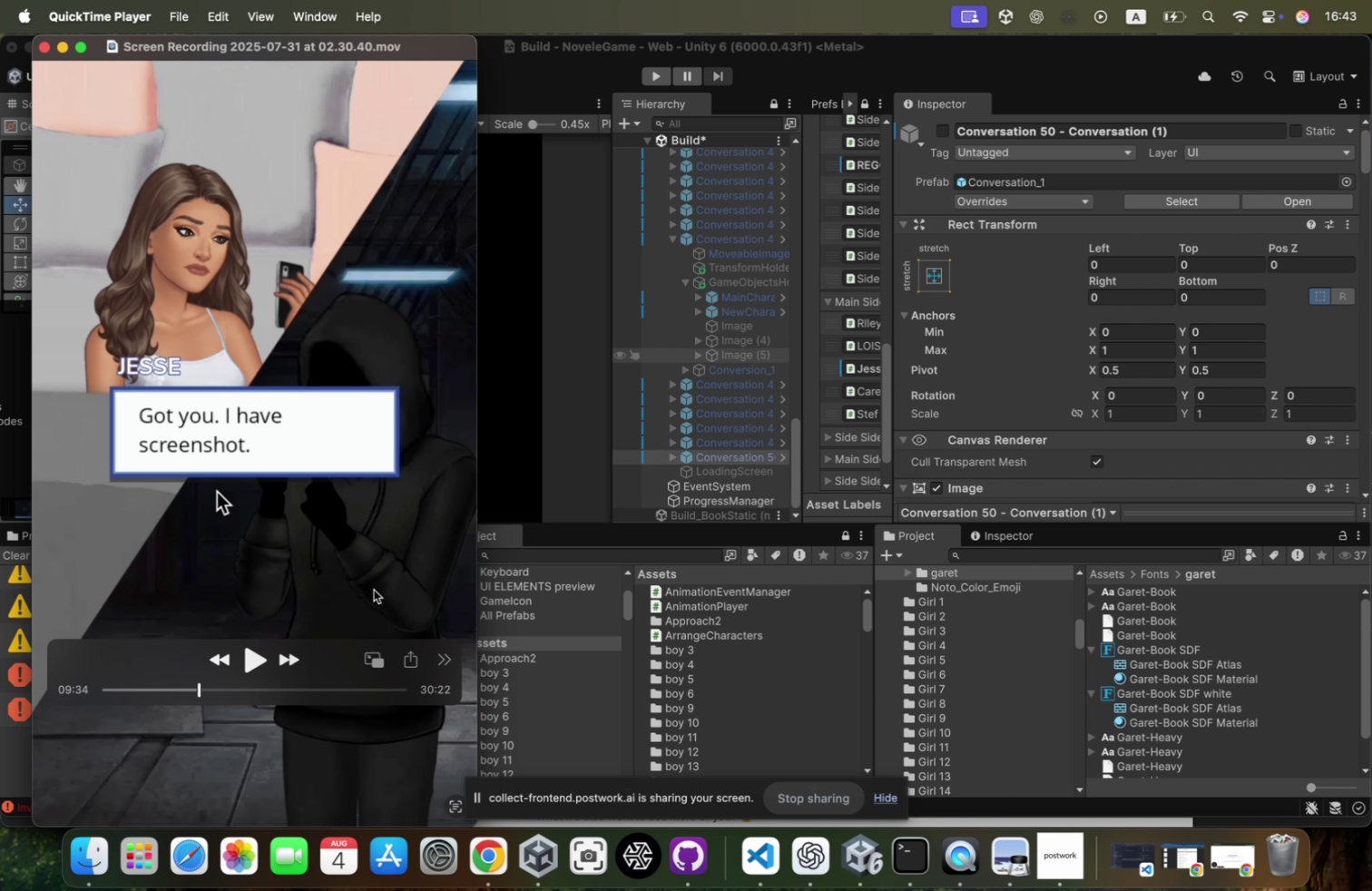 
wait(13.0)
 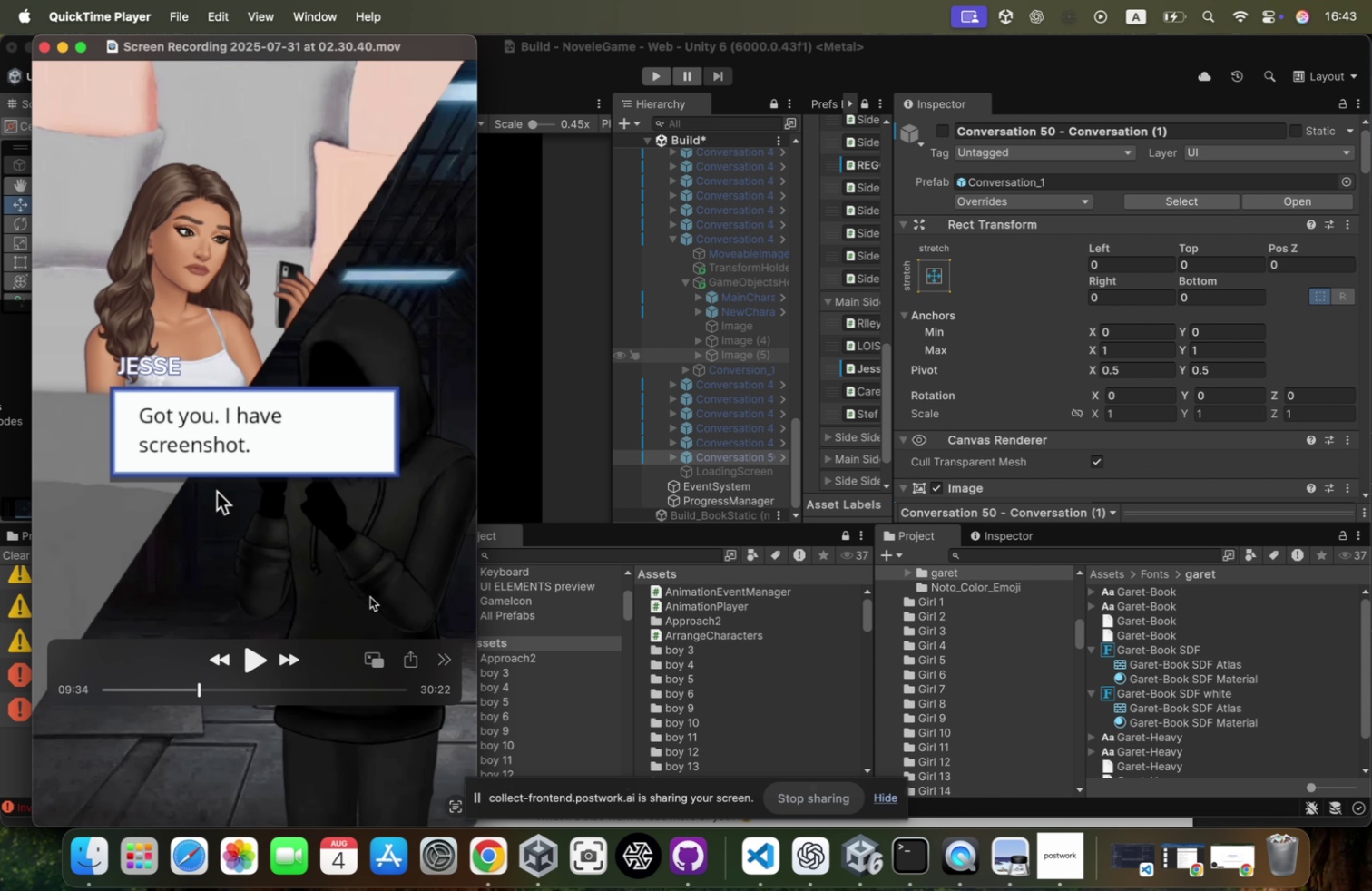 
key(Meta+Tab)
 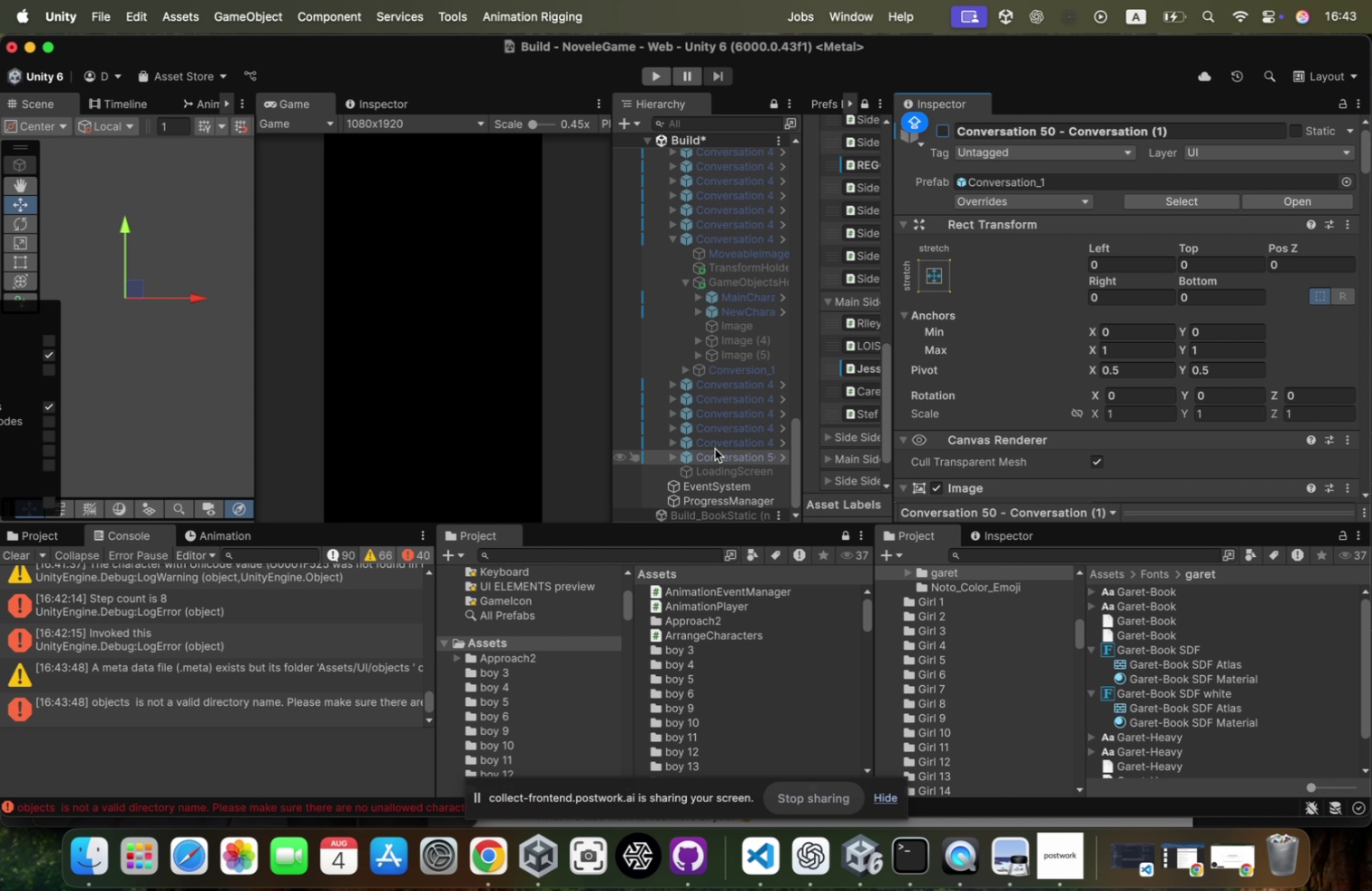 
wait(5.28)
 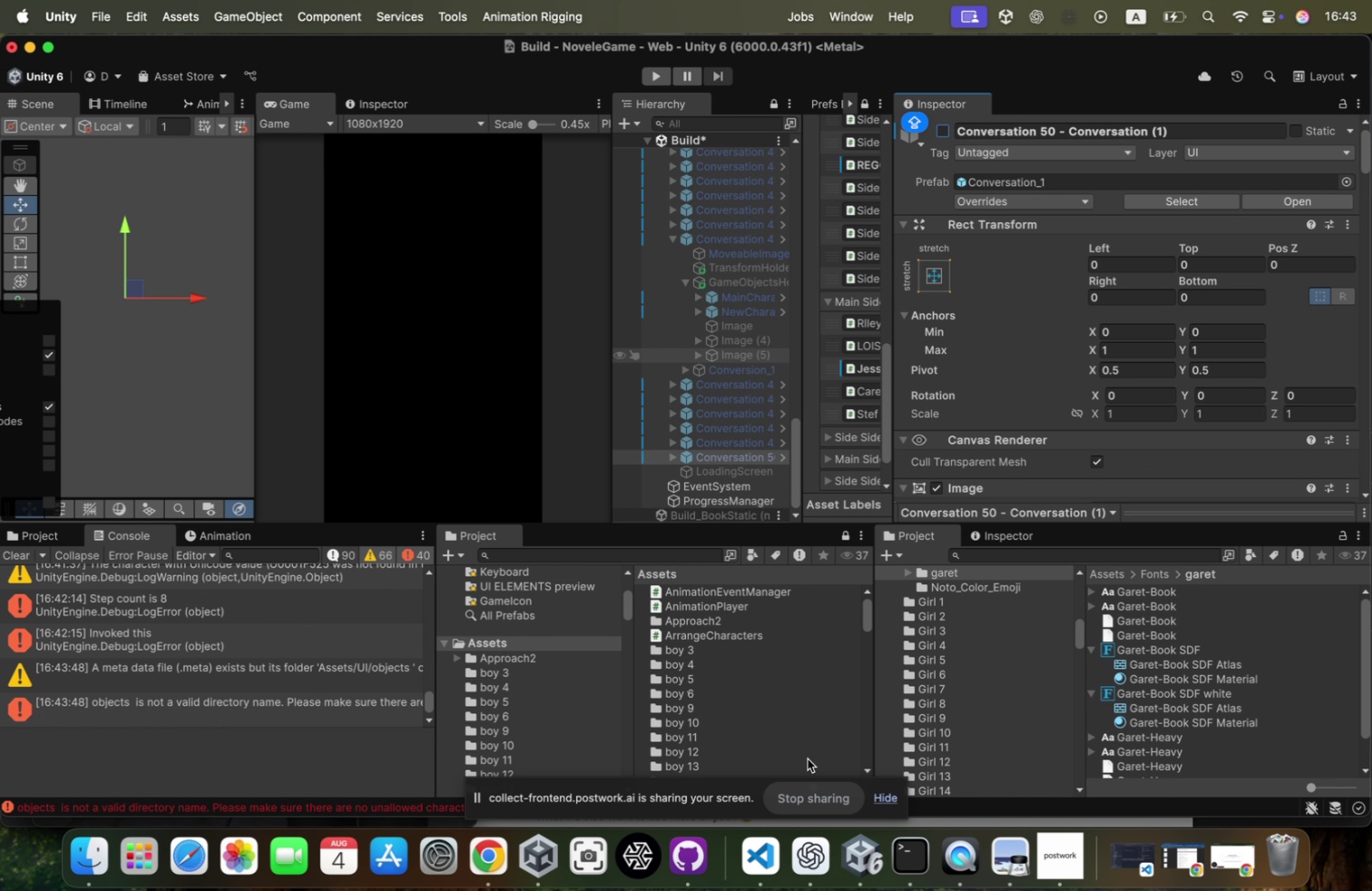 
left_click_drag(start_coordinate=[798, 465], to_coordinate=[858, 466])
 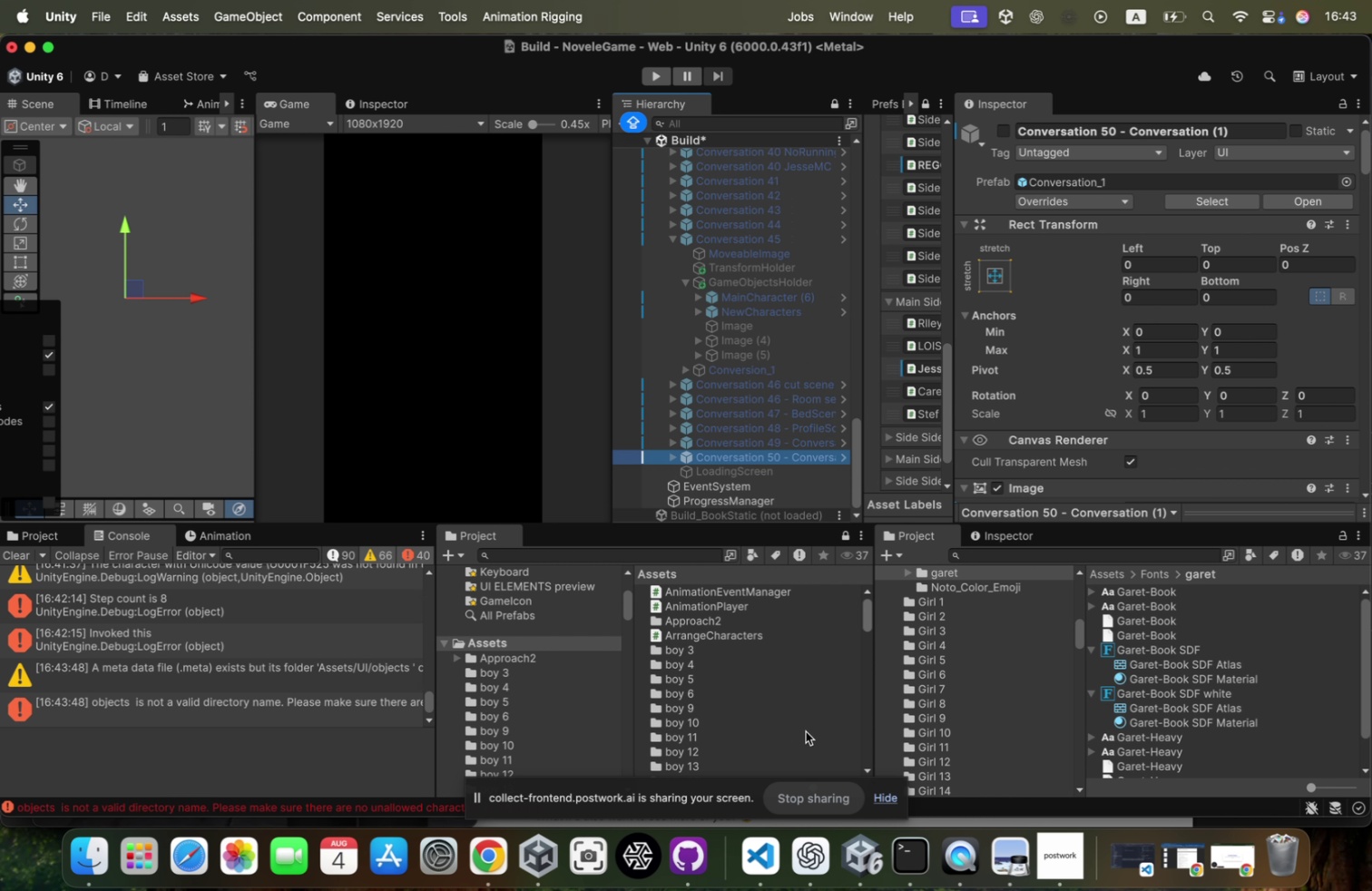 
scroll: coordinate [1114, 340], scroll_direction: down, amount: 234.0
 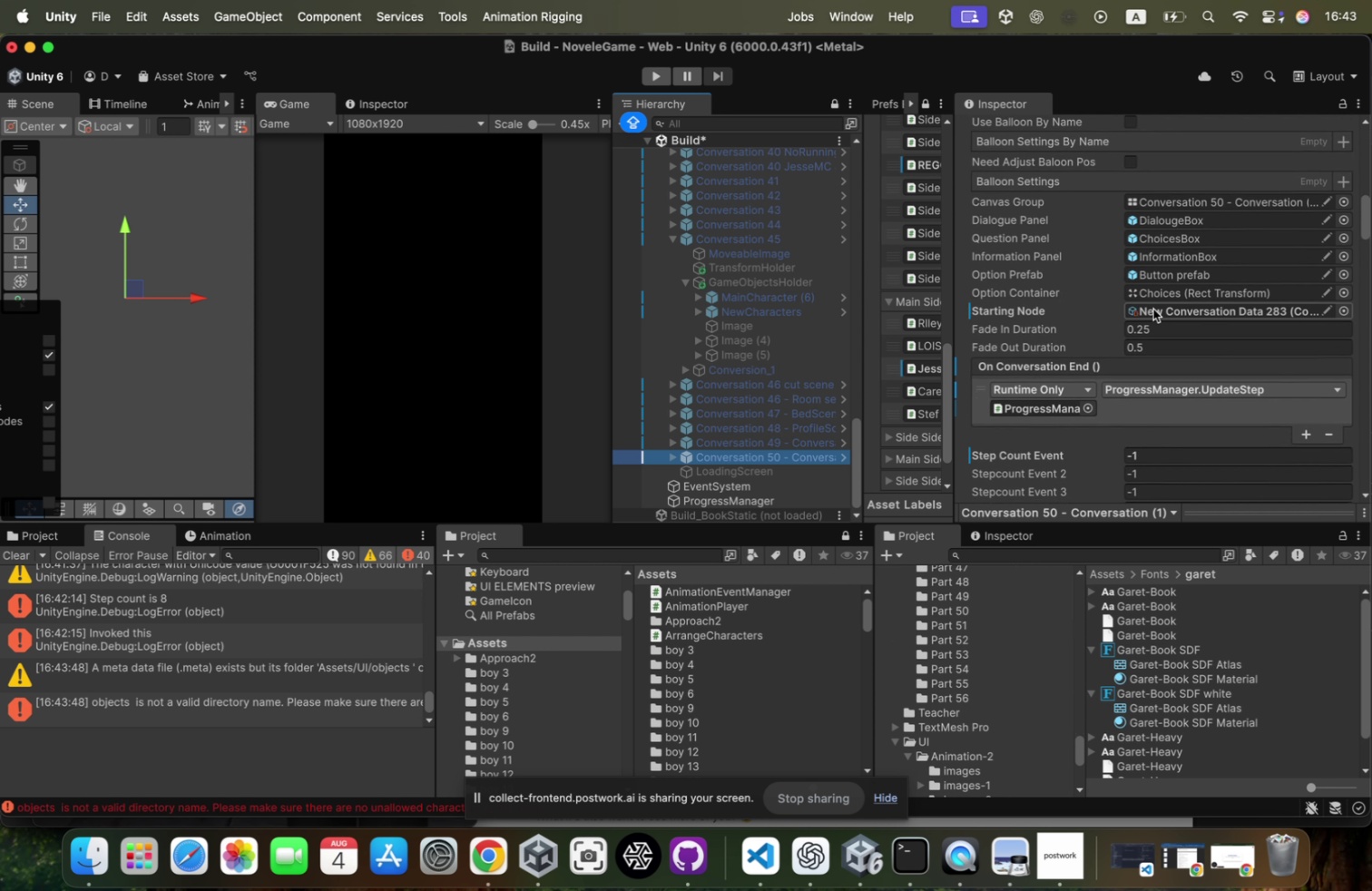 
left_click([1153, 308])
 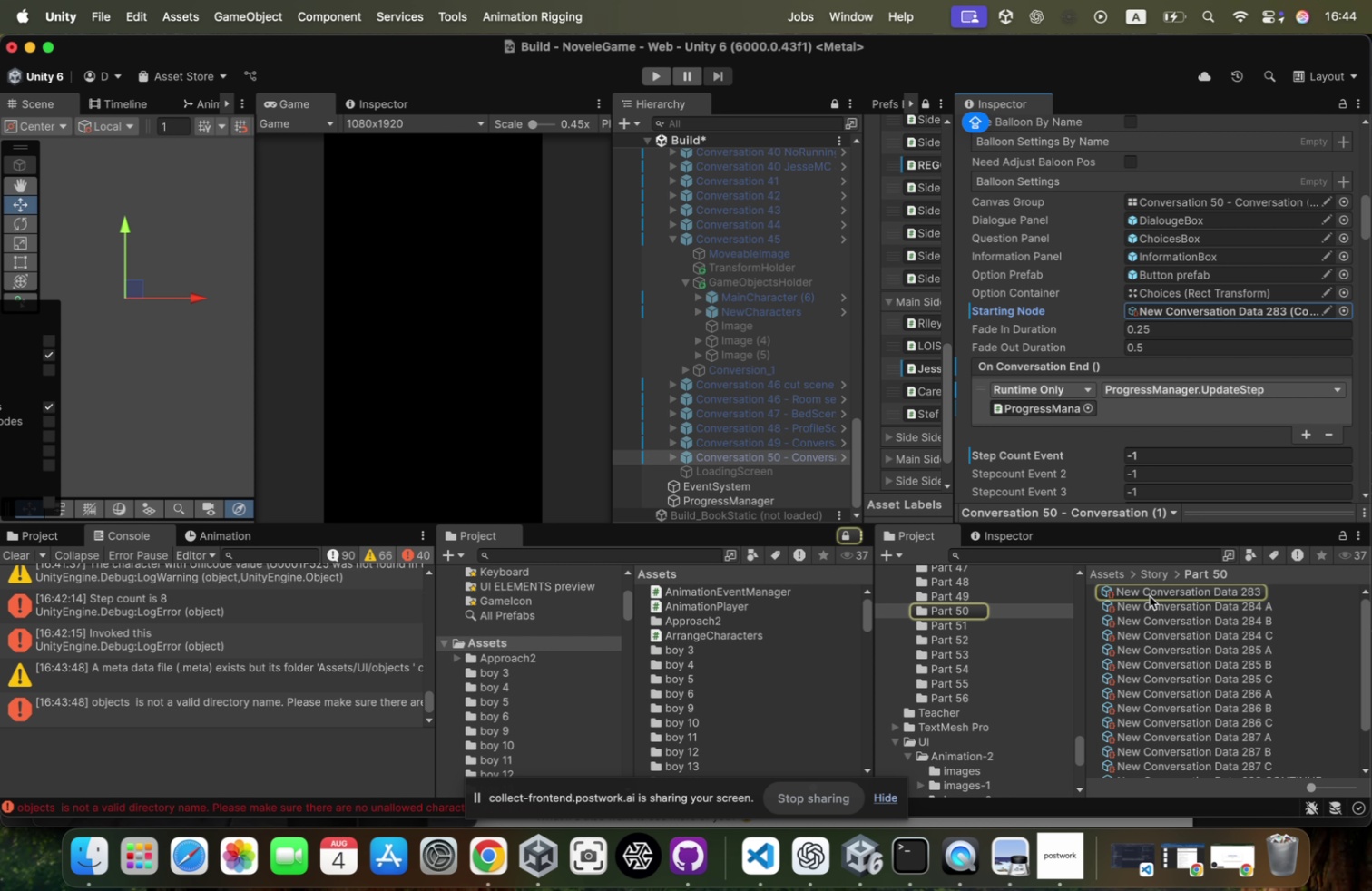 
left_click([826, 455])
 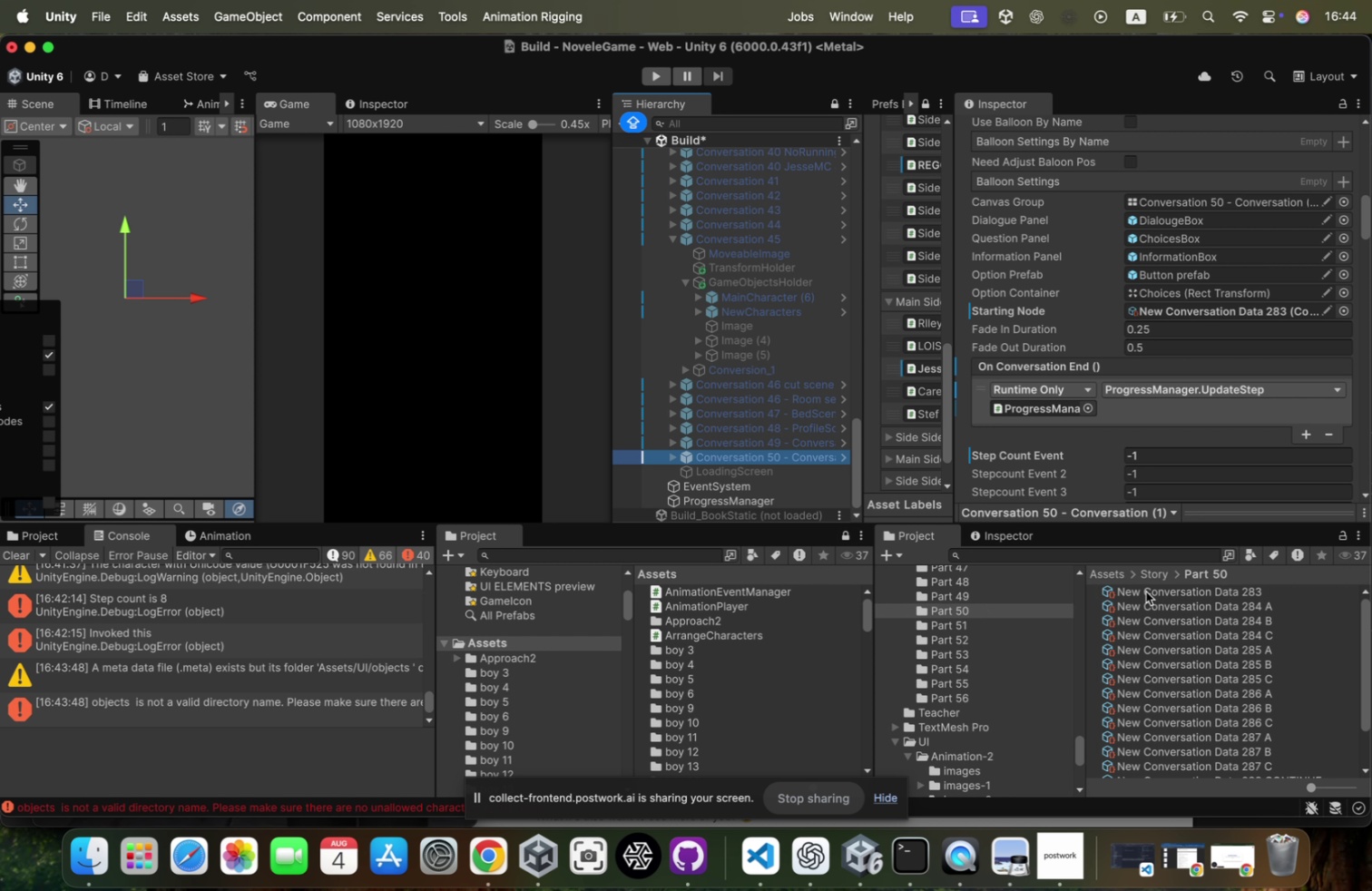 
left_click([798, 459])
 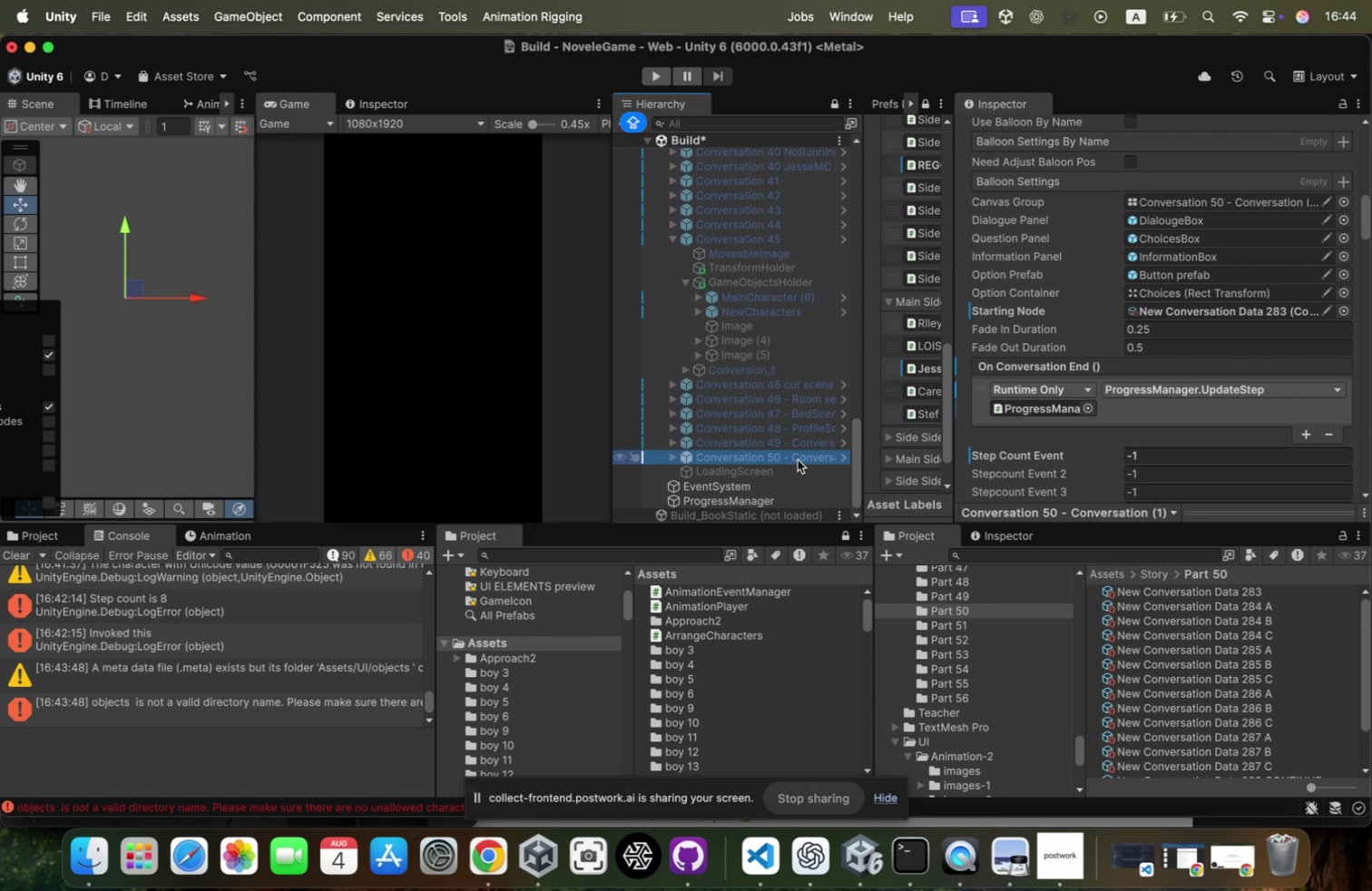 
key(Meta+CommandLeft)
 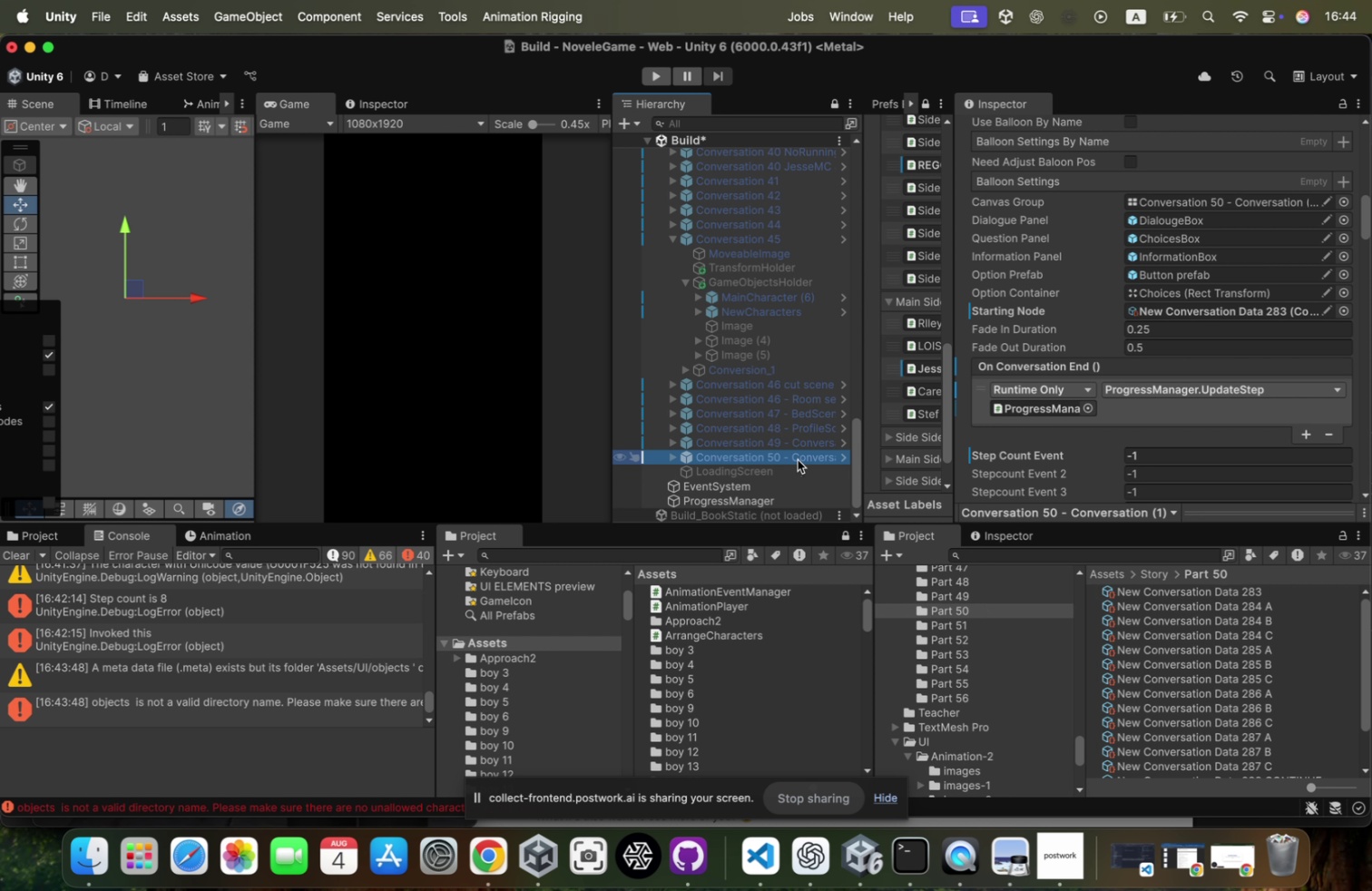 
key(Meta+D)
 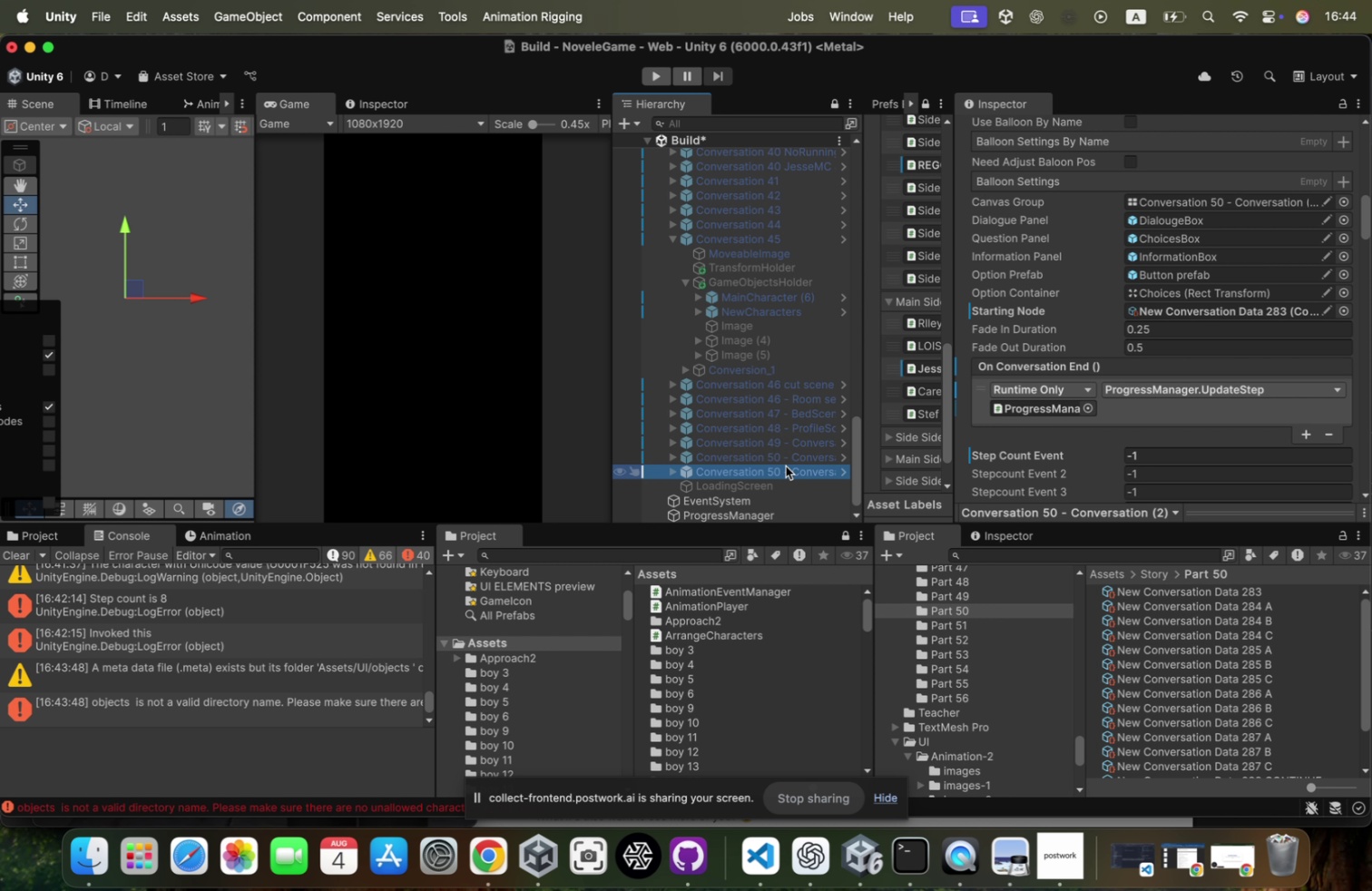 
left_click([784, 468])
 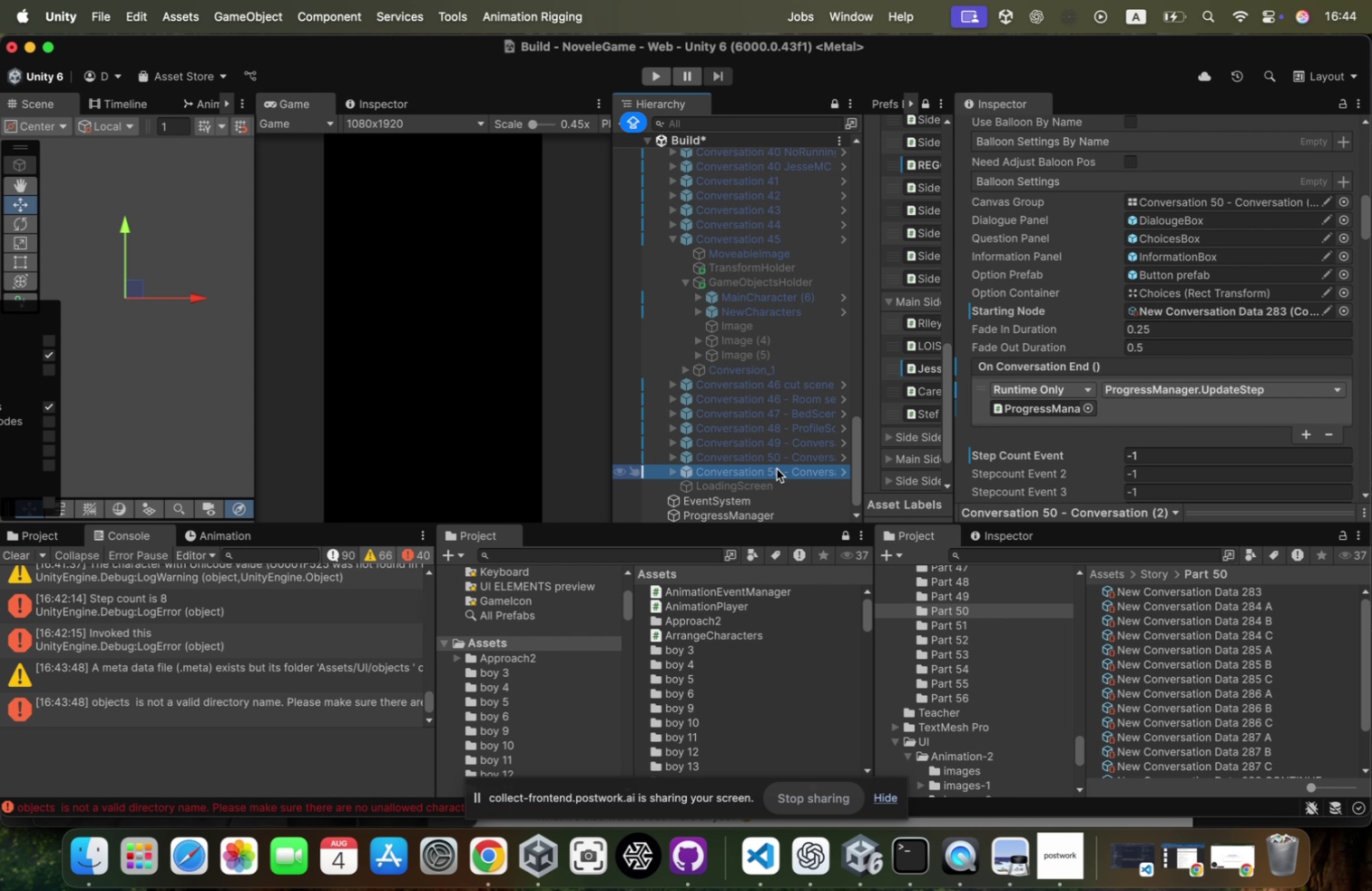 
left_click([777, 468])
 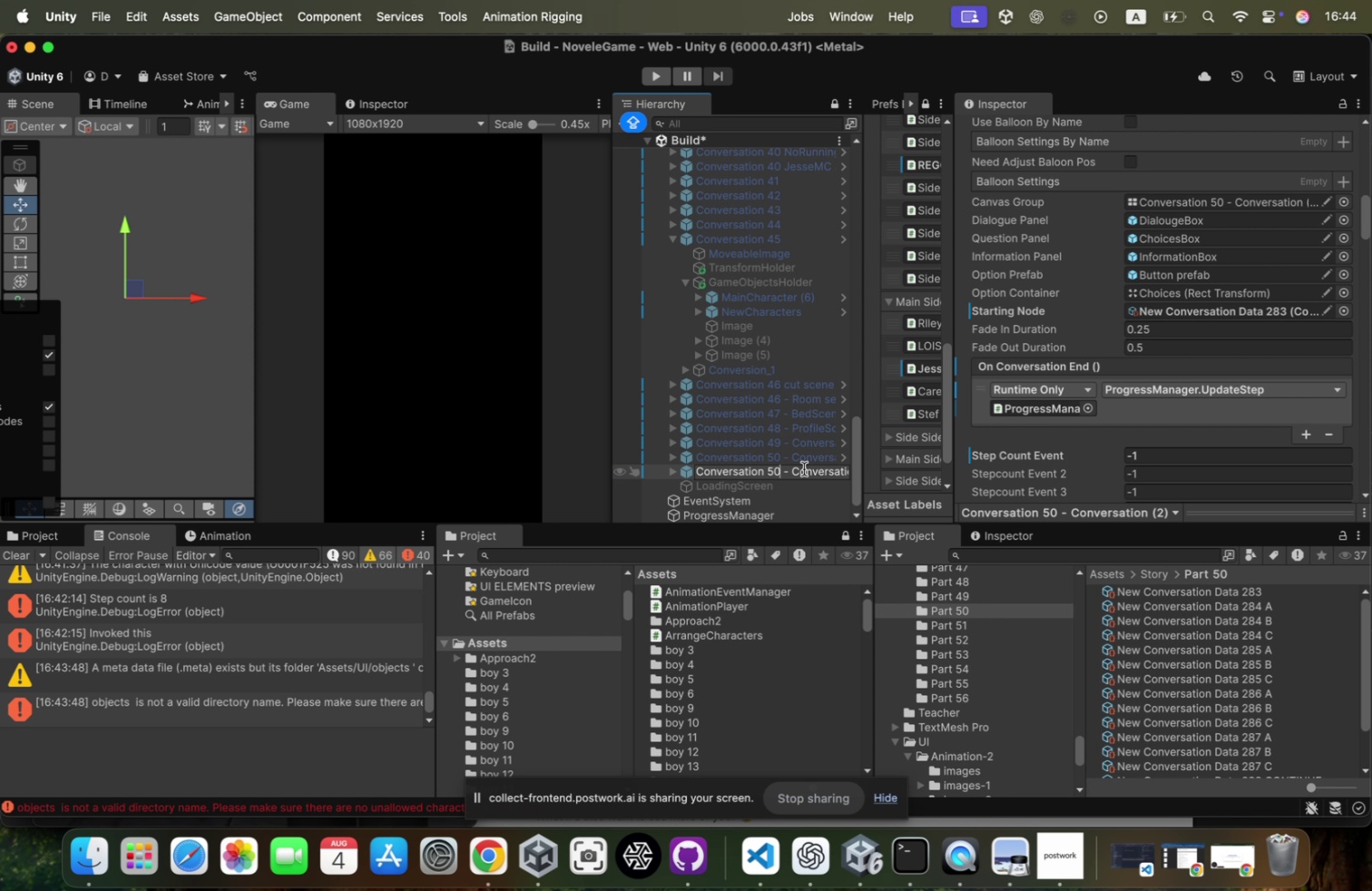 
key(Backspace)
 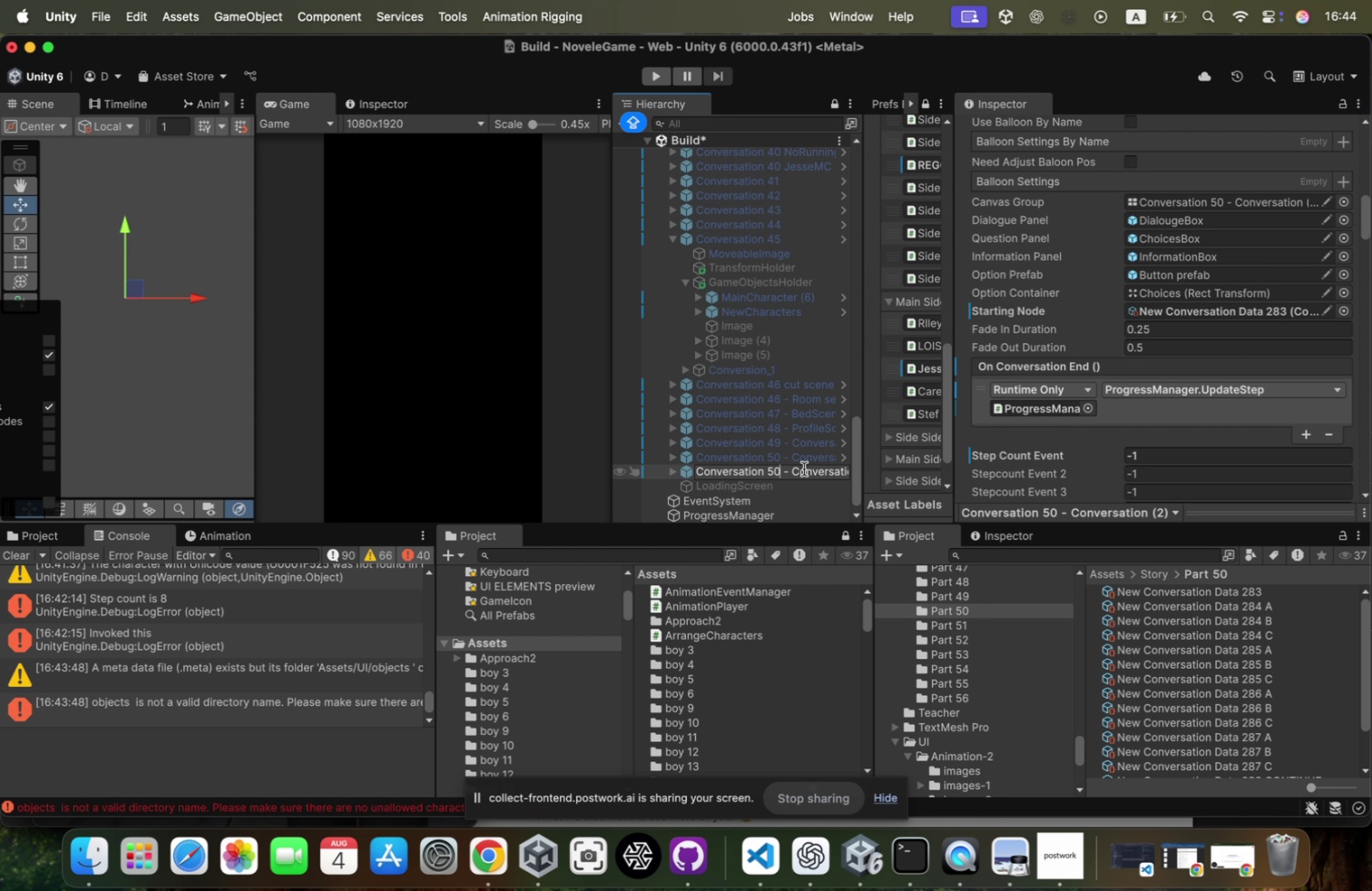 
key(1)
 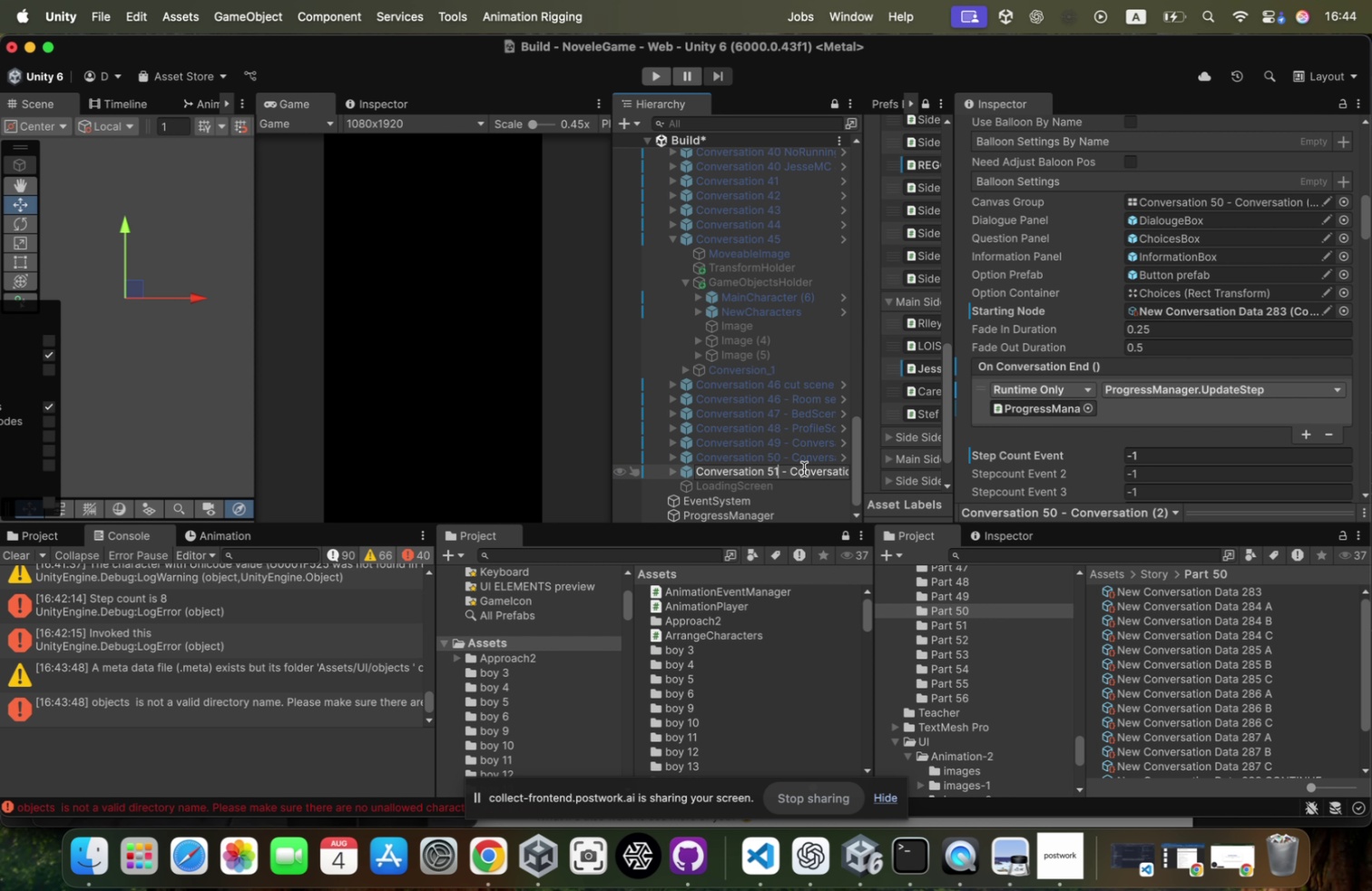 
key(Enter)
 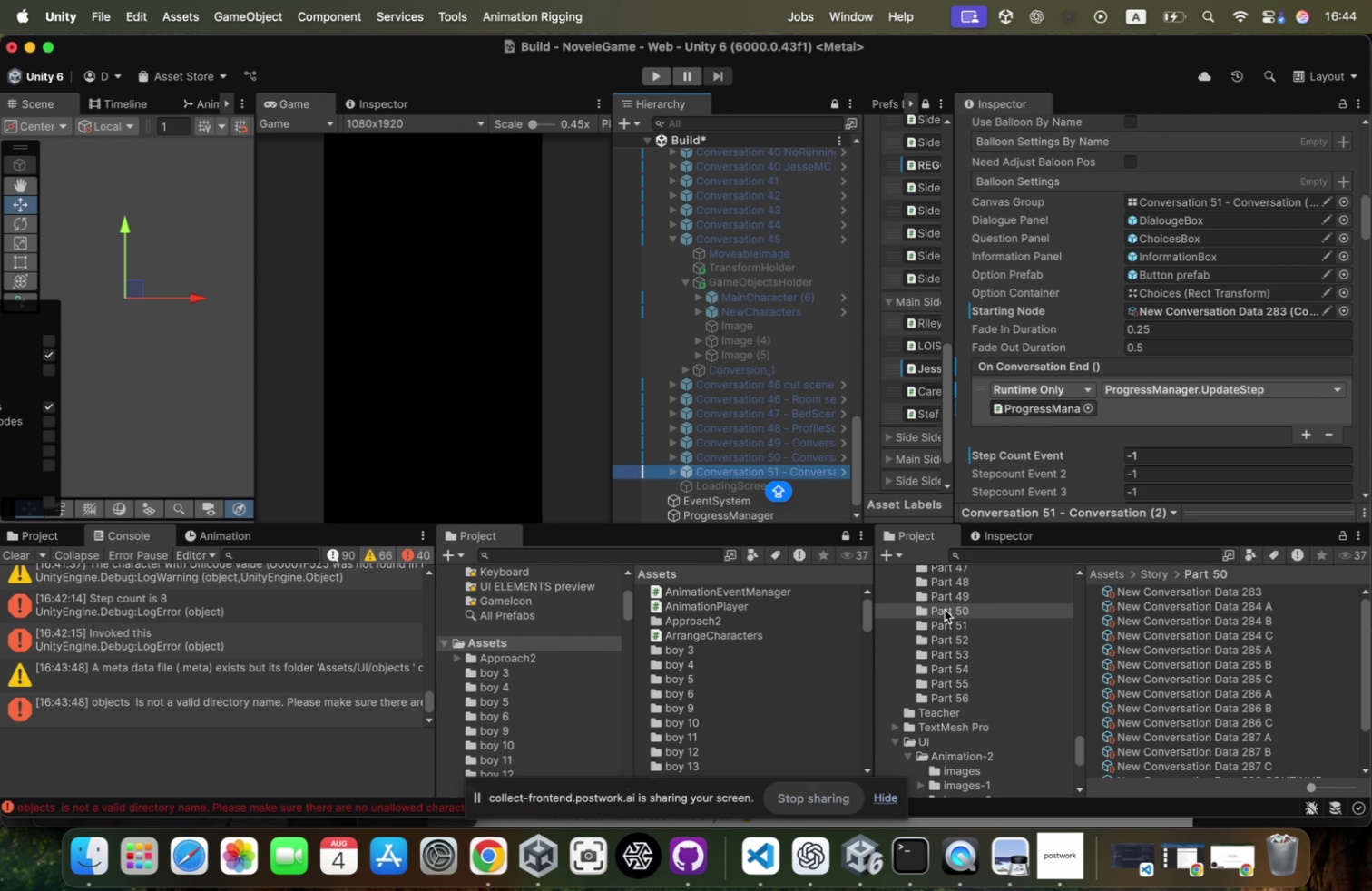 
left_click([965, 623])
 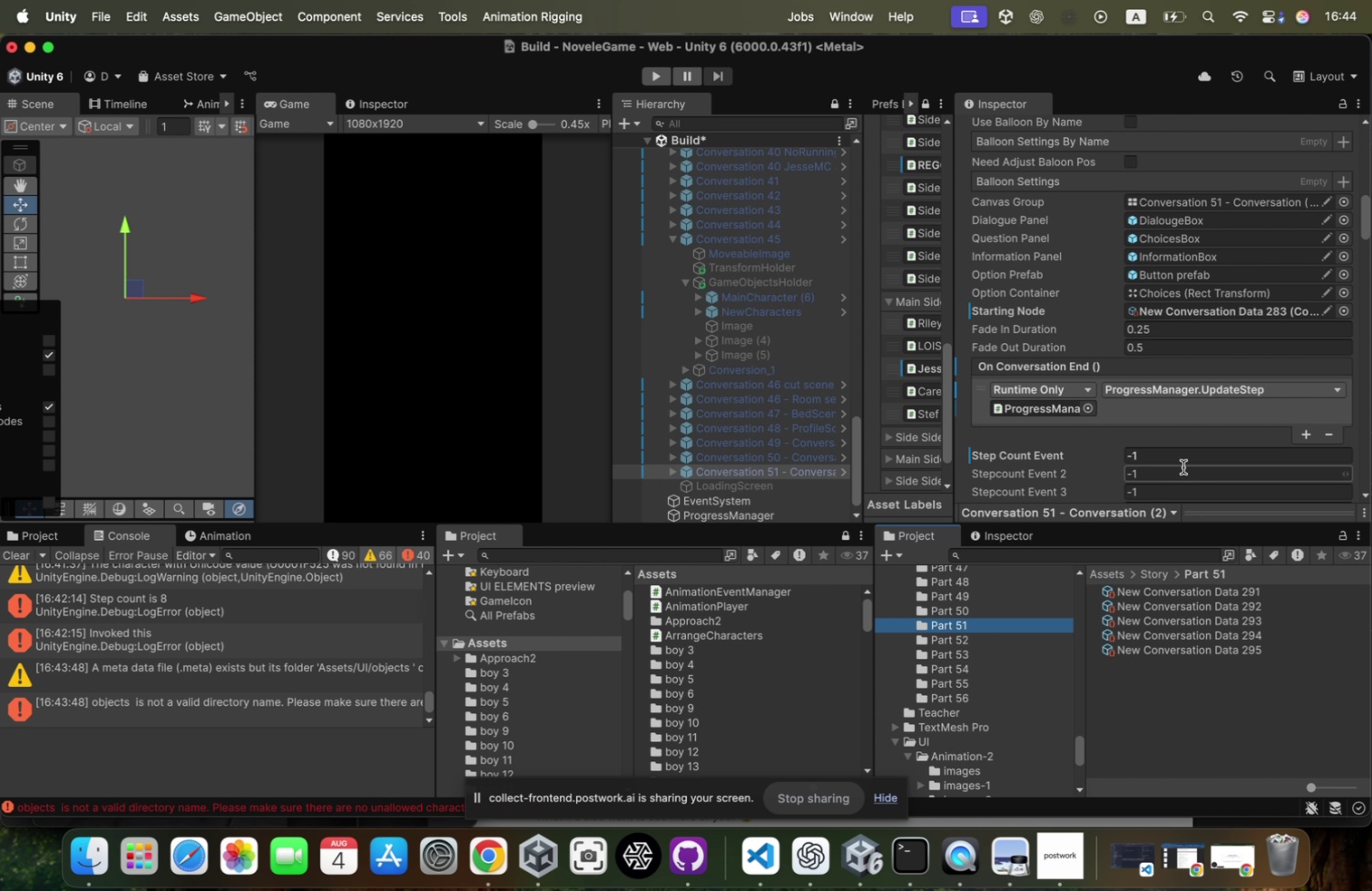 
scroll: coordinate [1183, 466], scroll_direction: up, amount: 2.0
 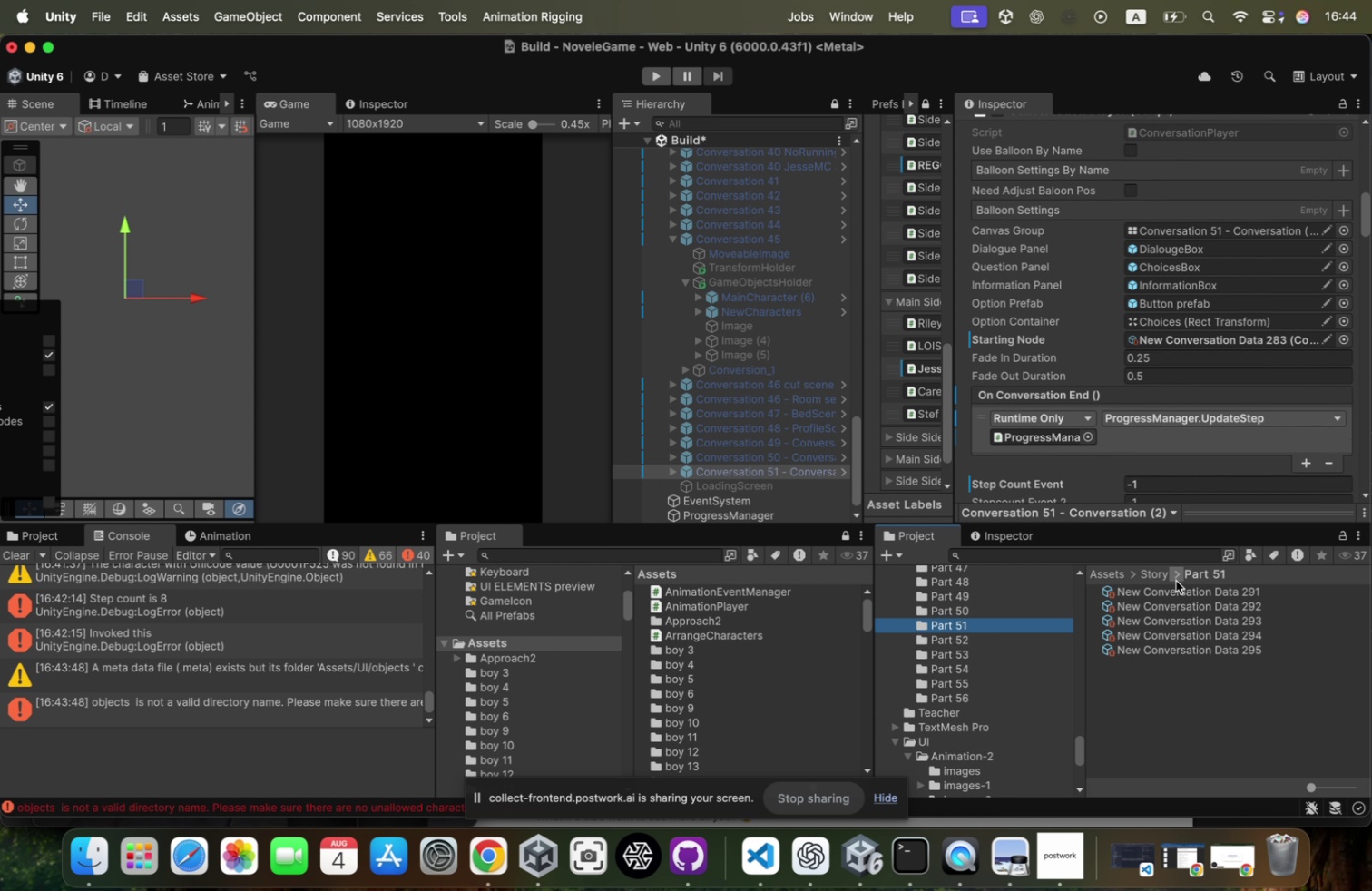 
left_click_drag(start_coordinate=[1170, 589], to_coordinate=[1211, 287])
 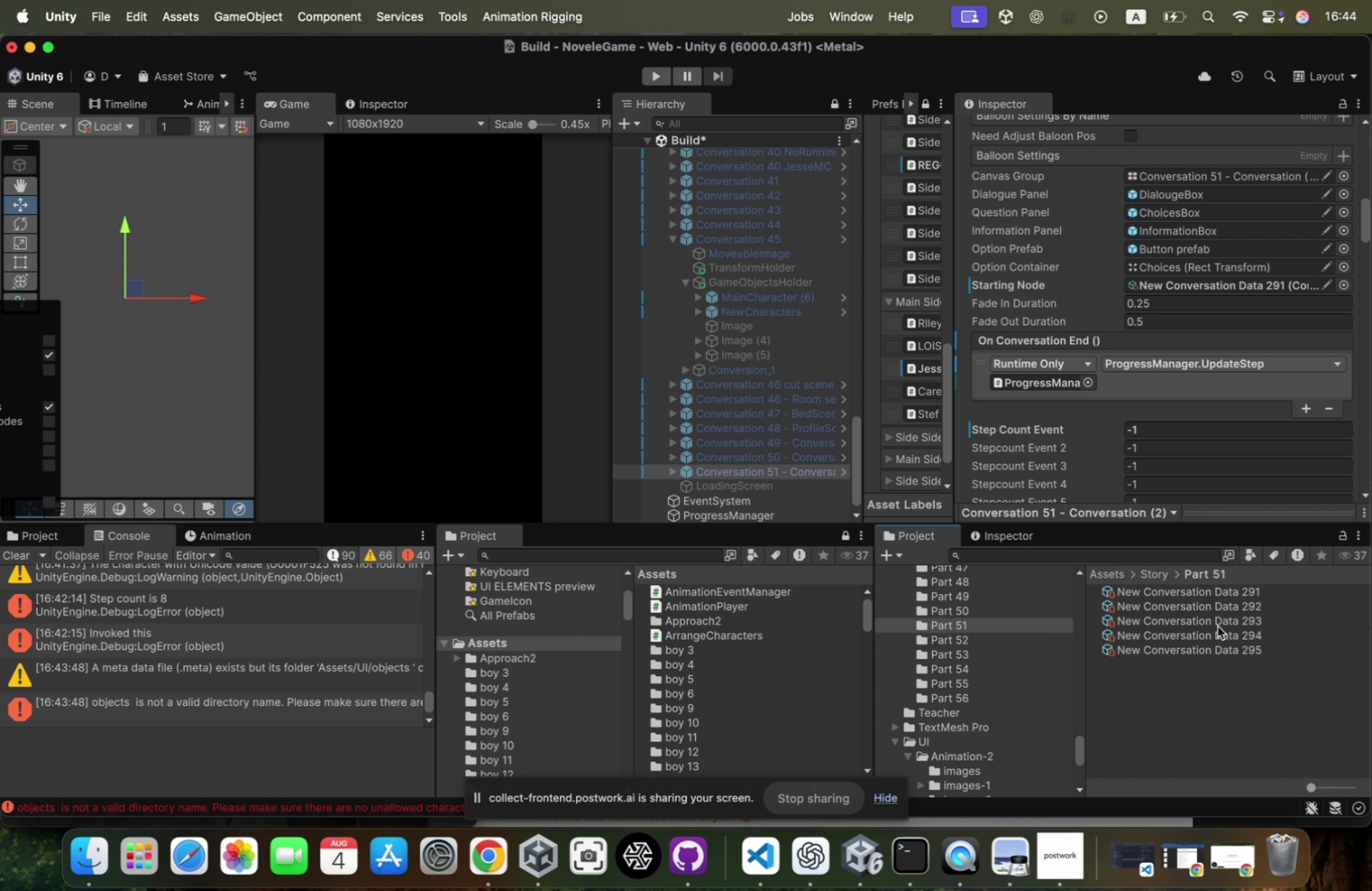 
left_click([1220, 588])
 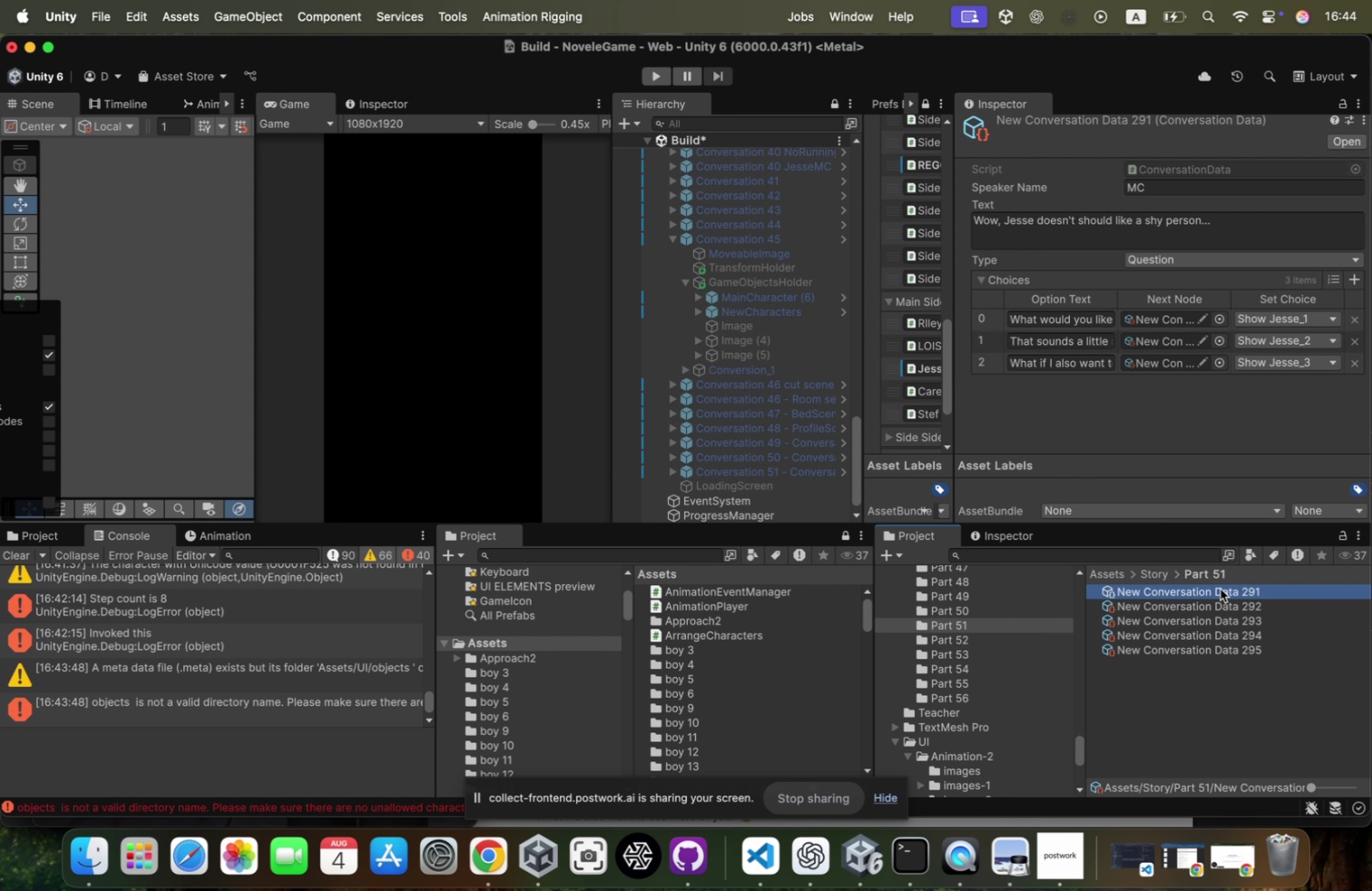 
key(ArrowDown)
 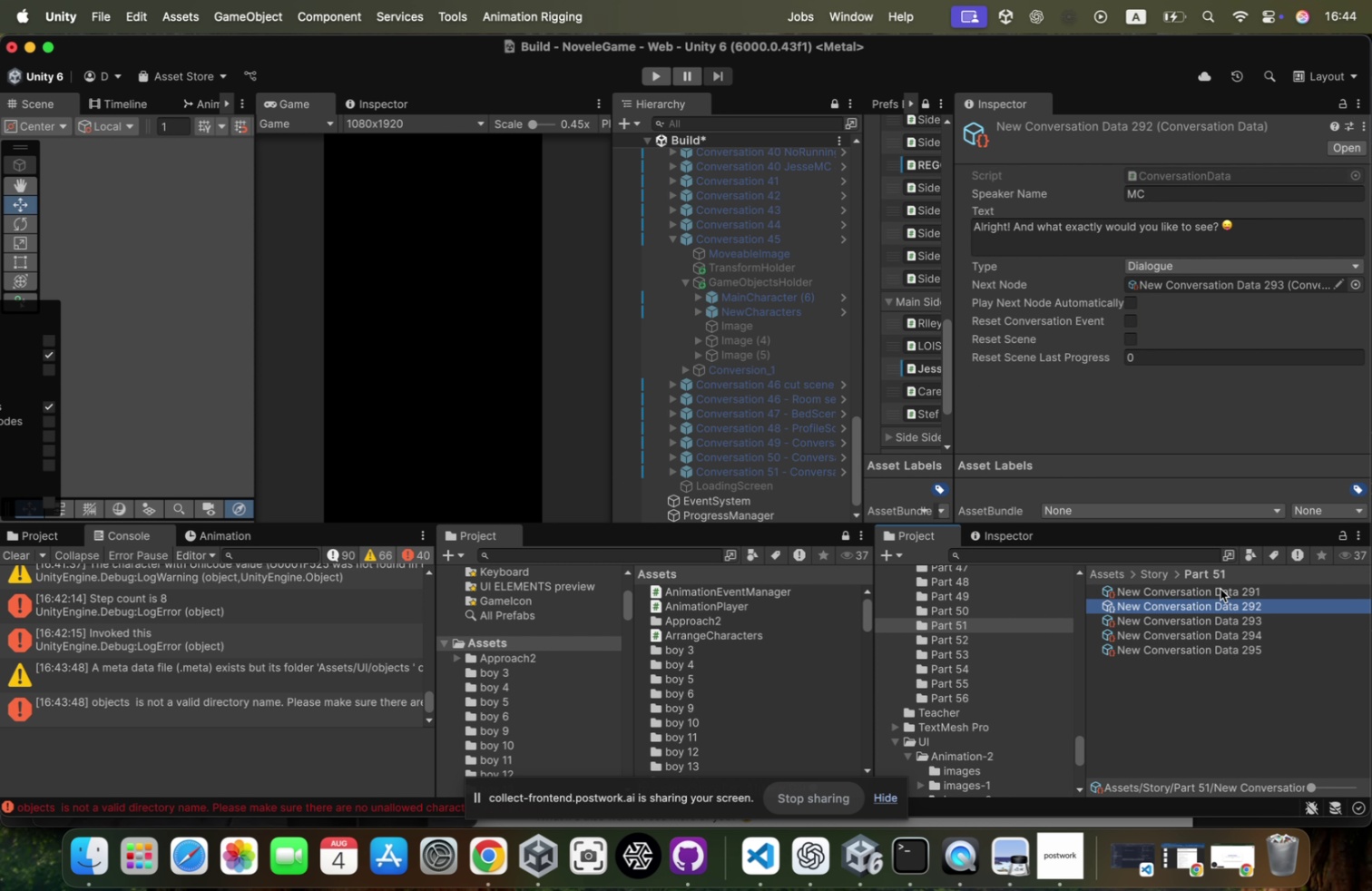 
key(ArrowUp)
 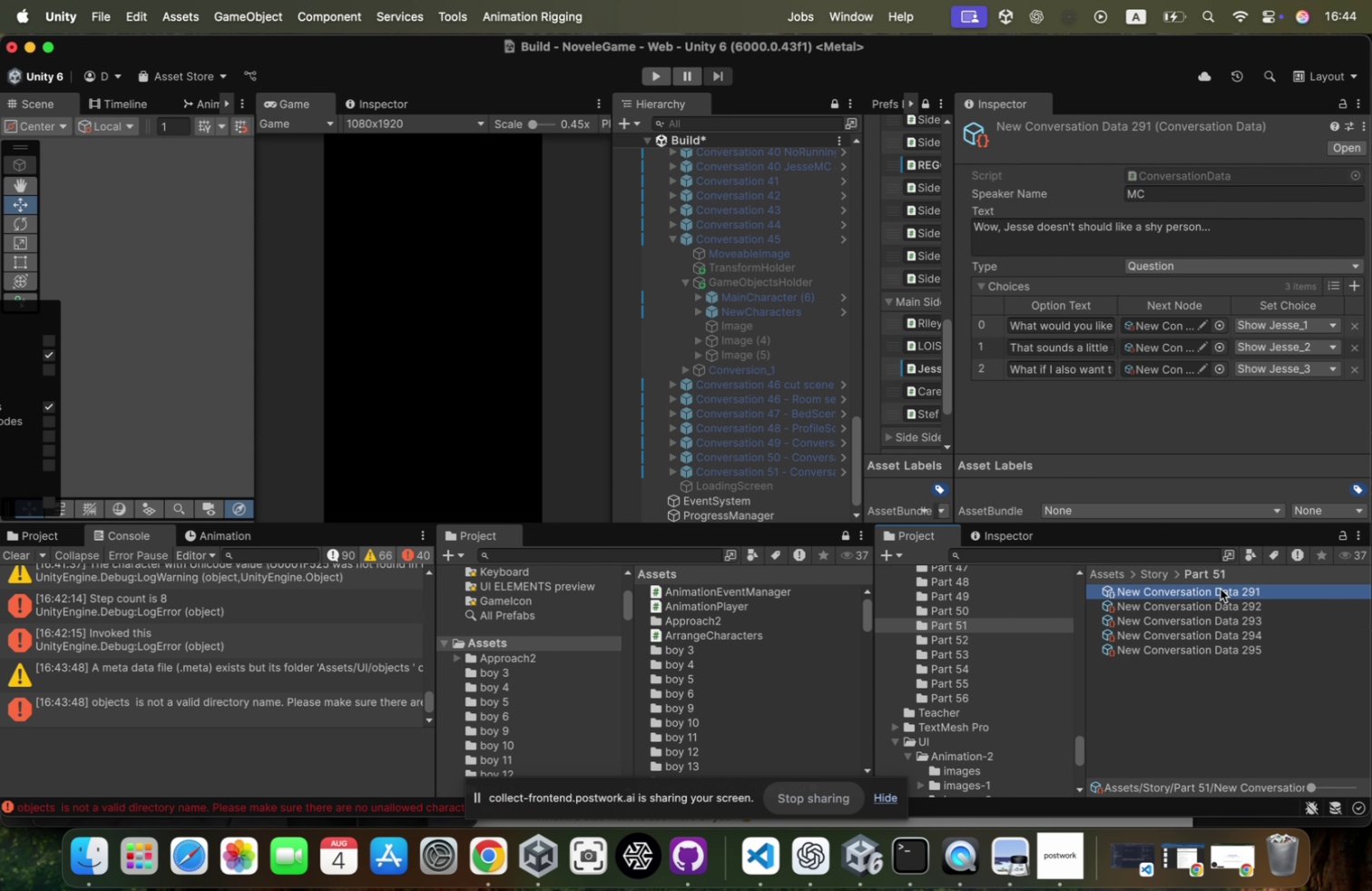 
wait(5.36)
 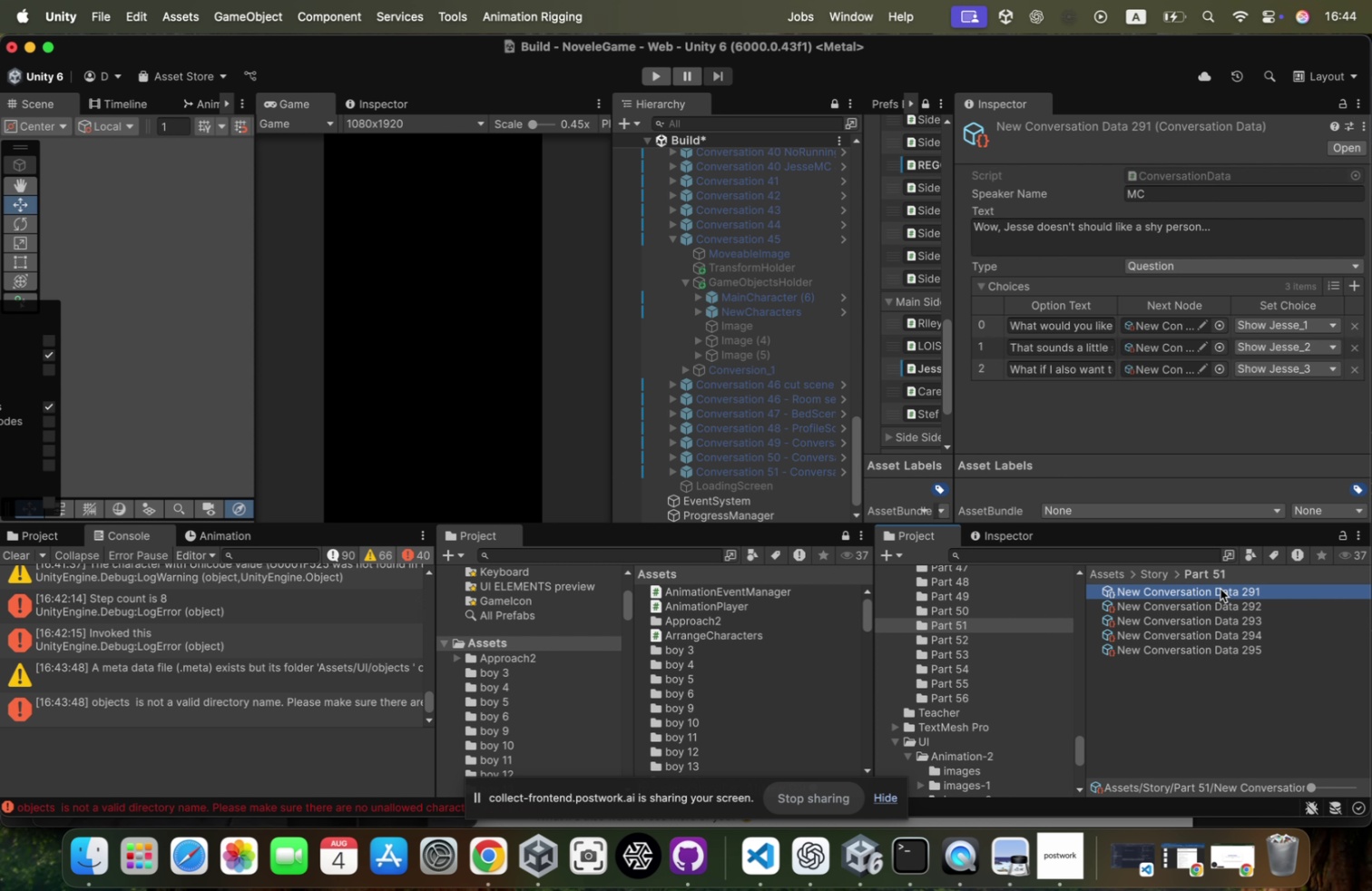 
key(ArrowDown)
 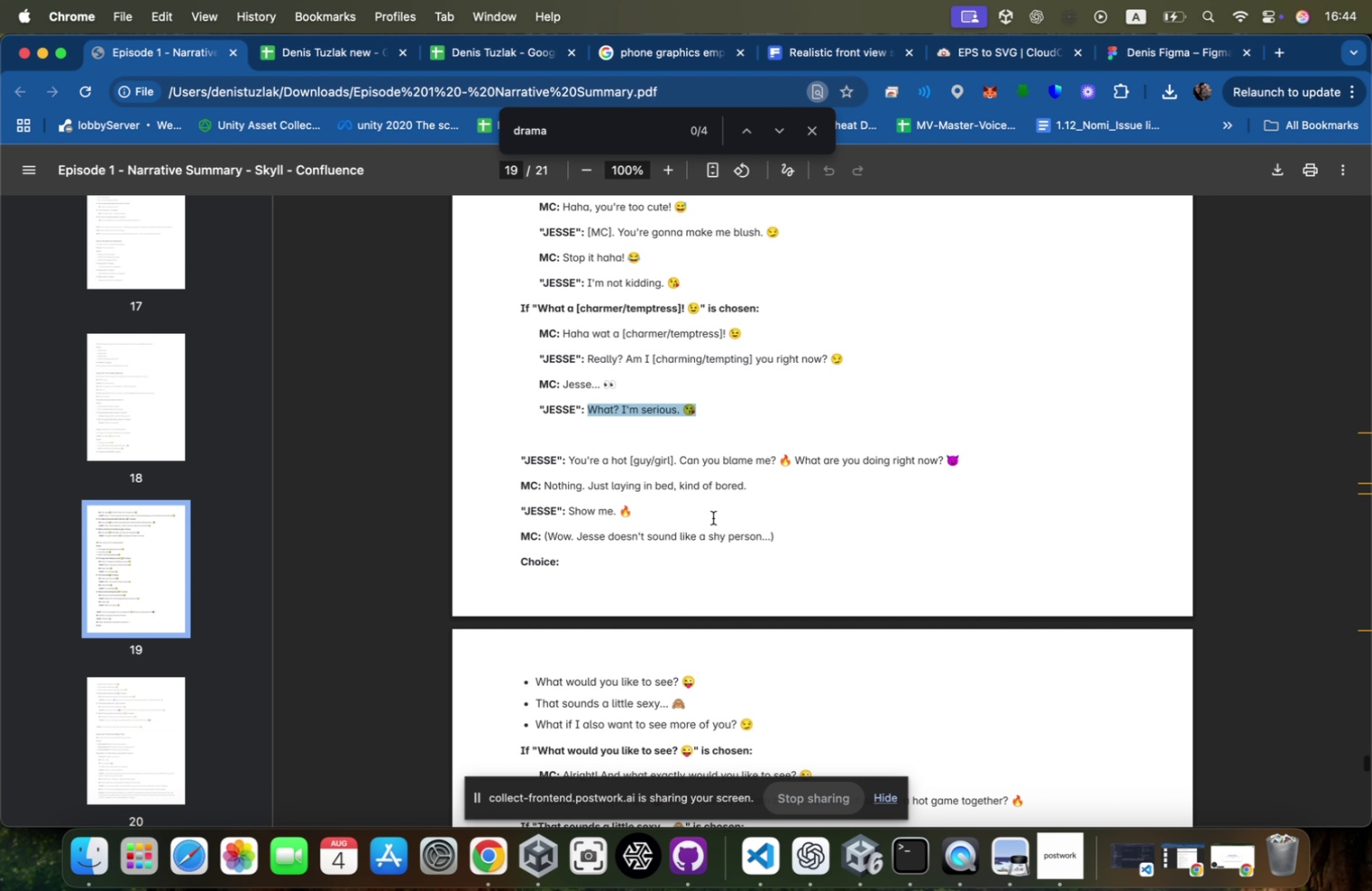 
key(ArrowDown)
 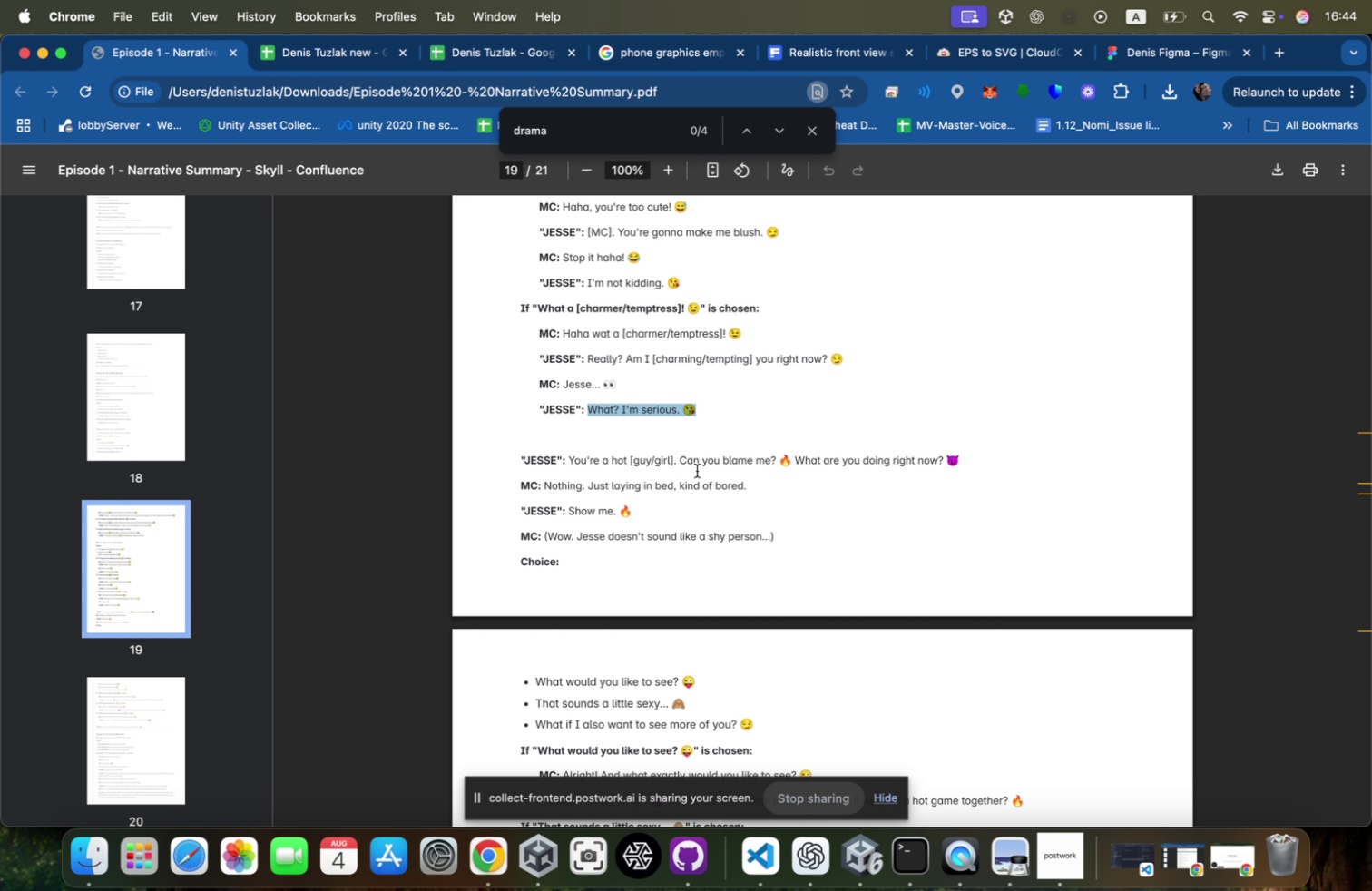 
key(ArrowDown)
 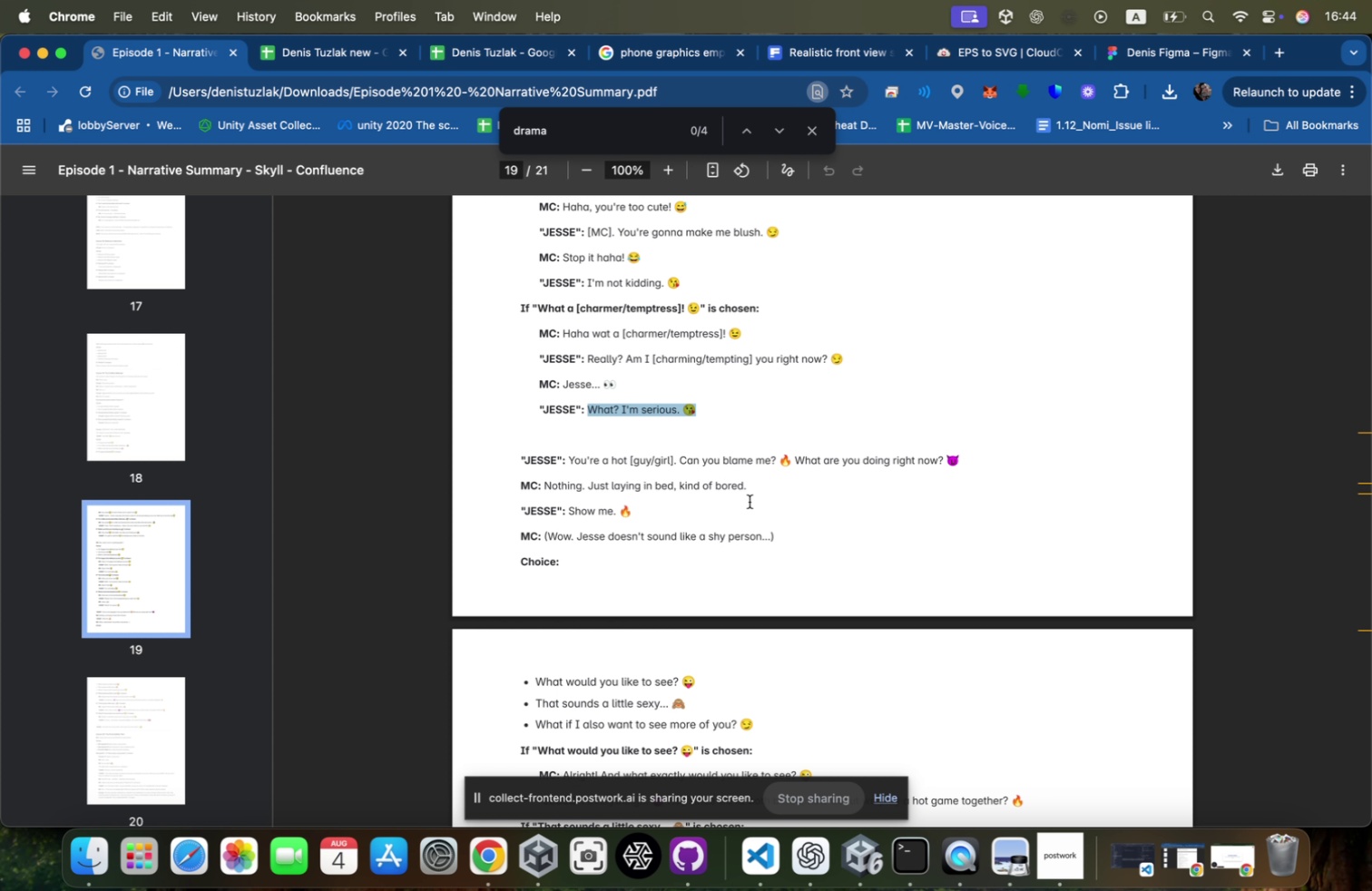 
key(ArrowDown)
 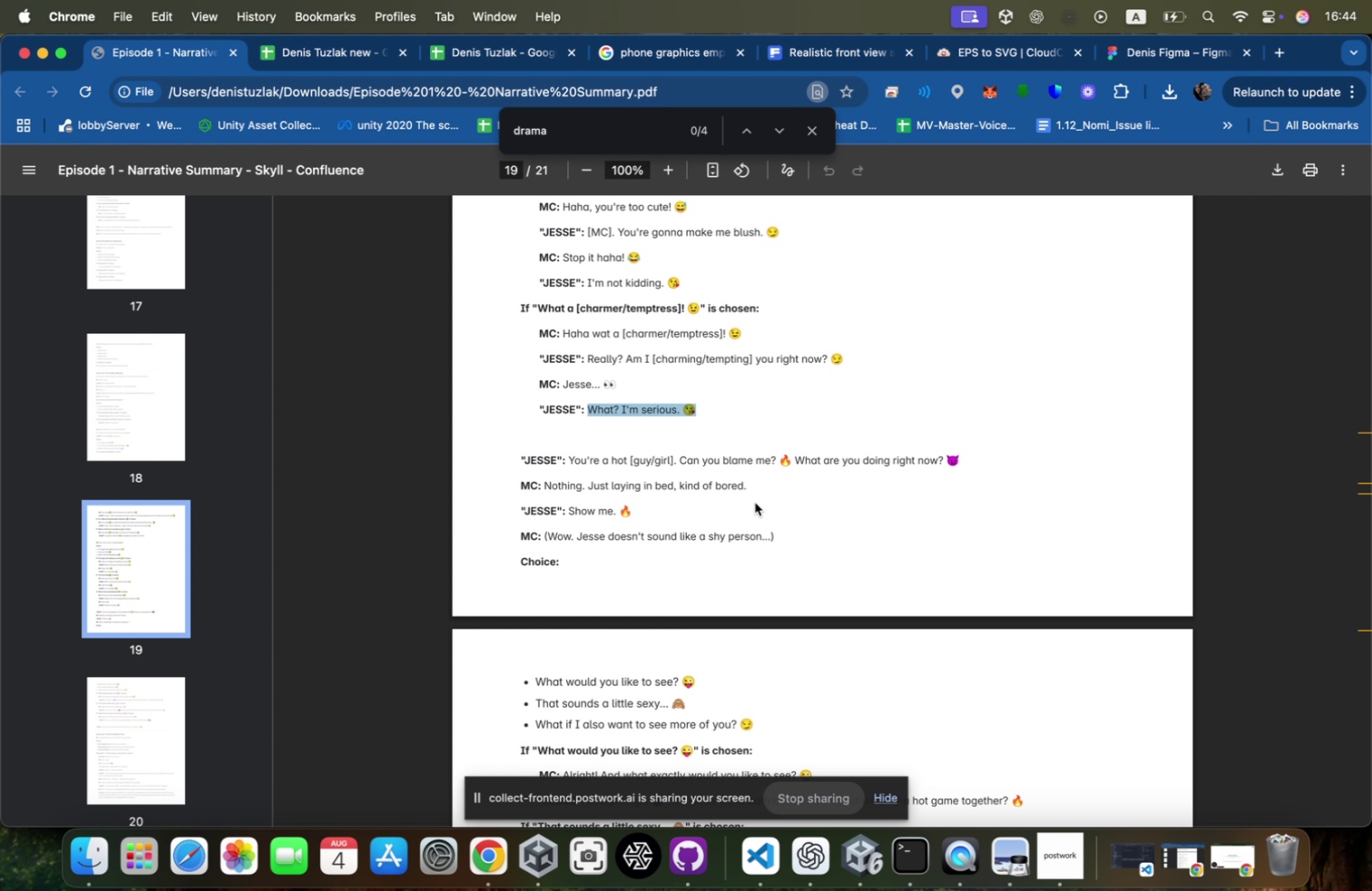 
key(ArrowUp)
 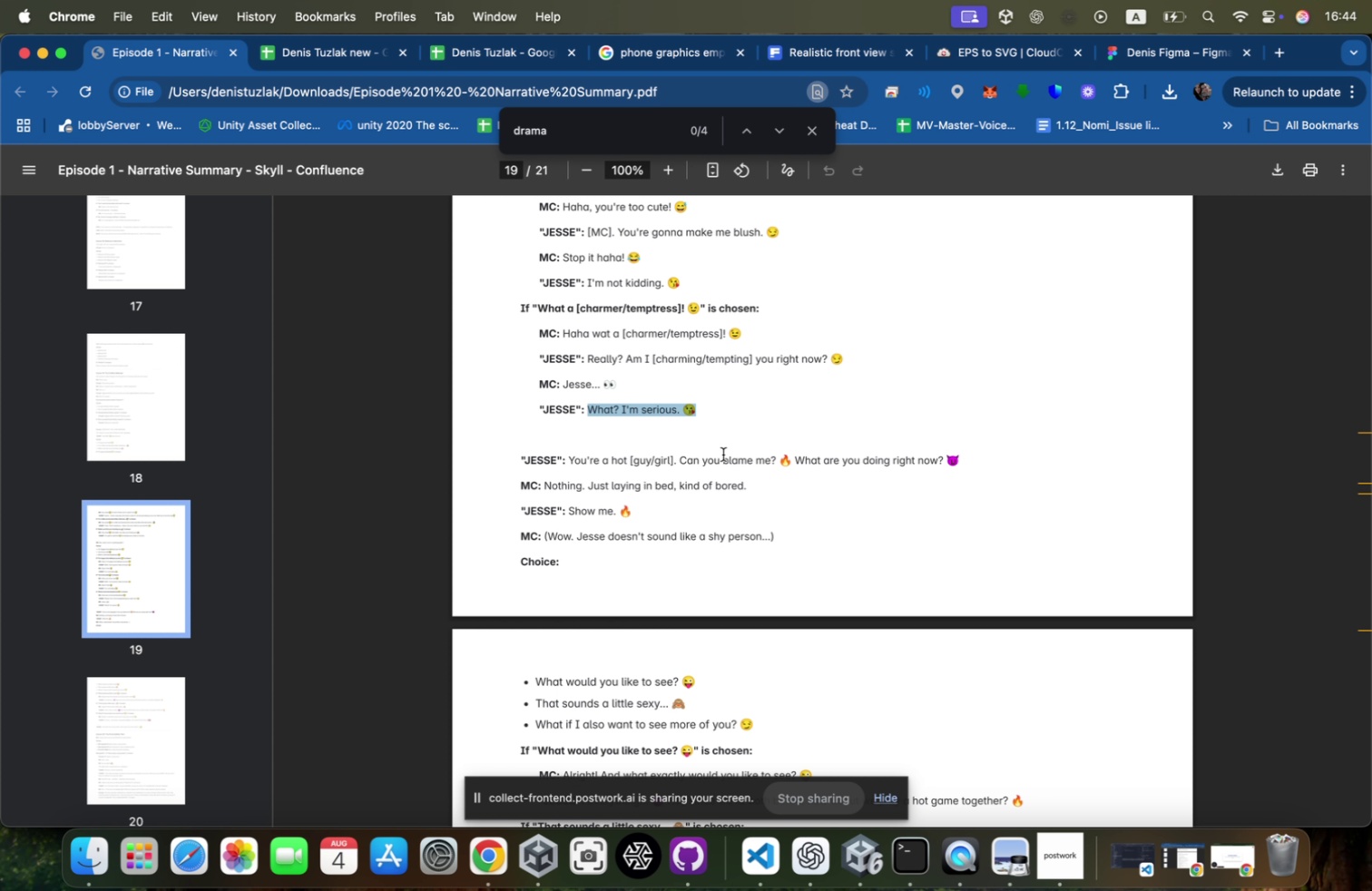 
key(ArrowUp)
 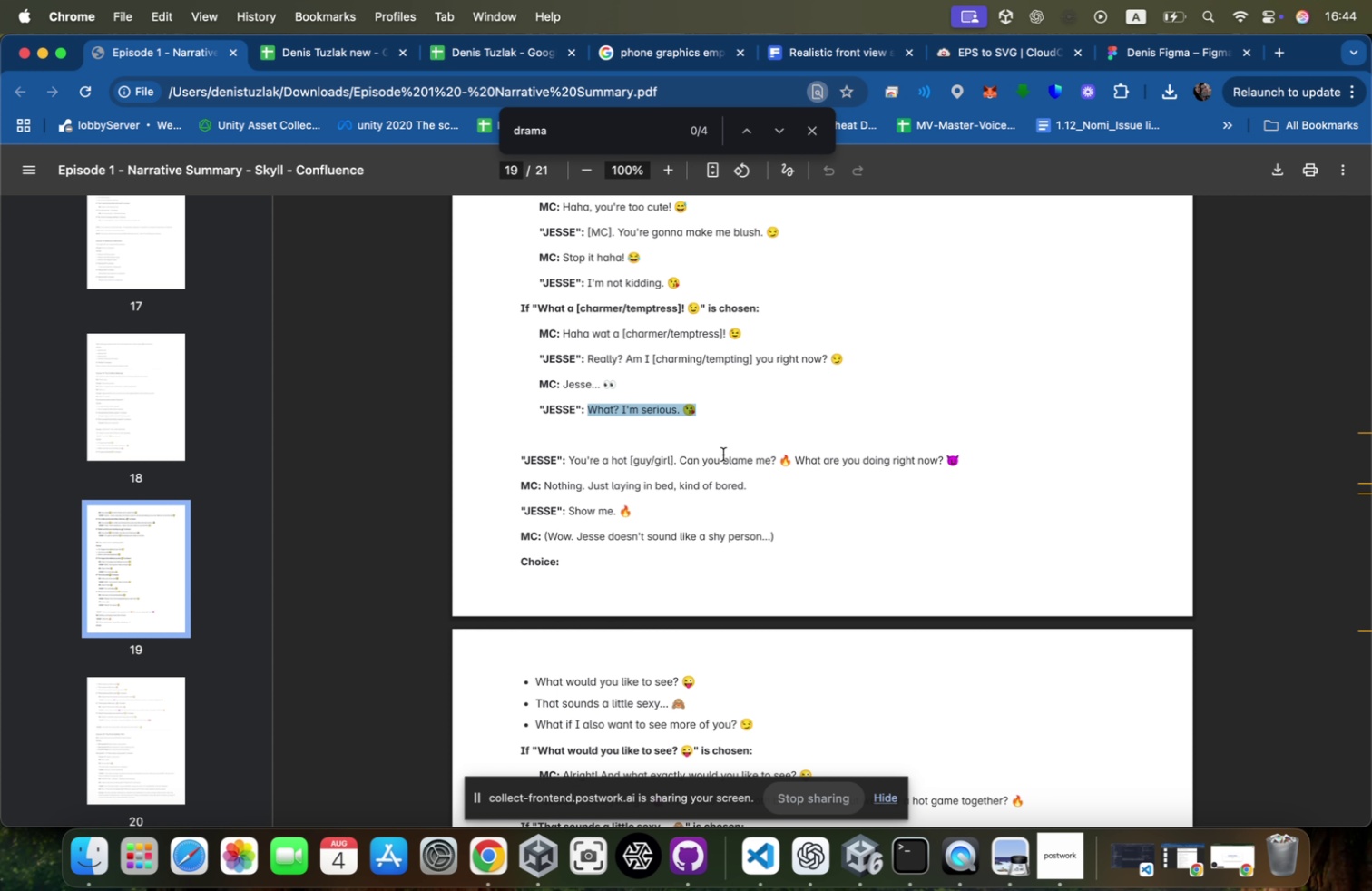 
key(ArrowUp)
 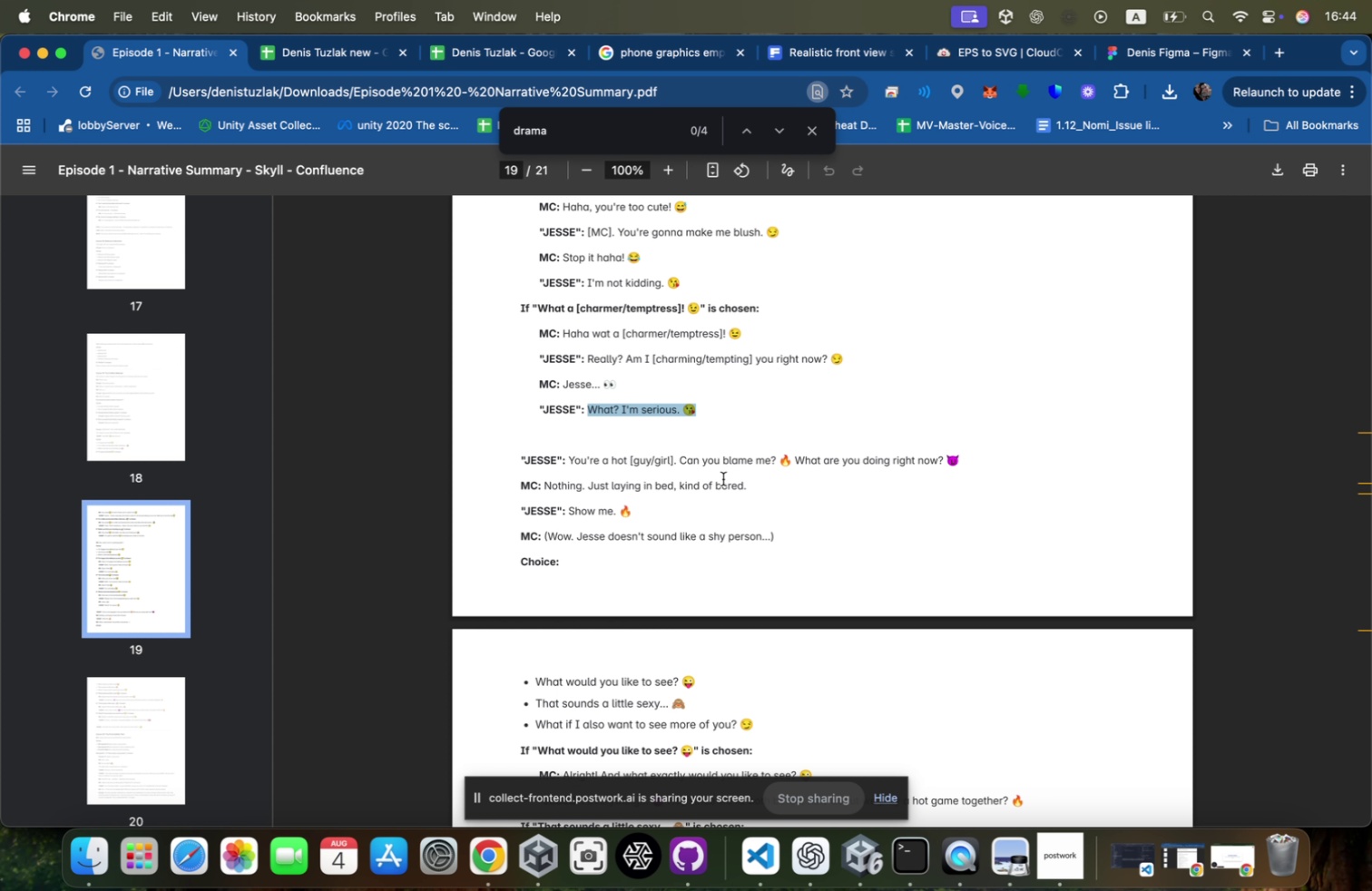 
key(ArrowUp)
 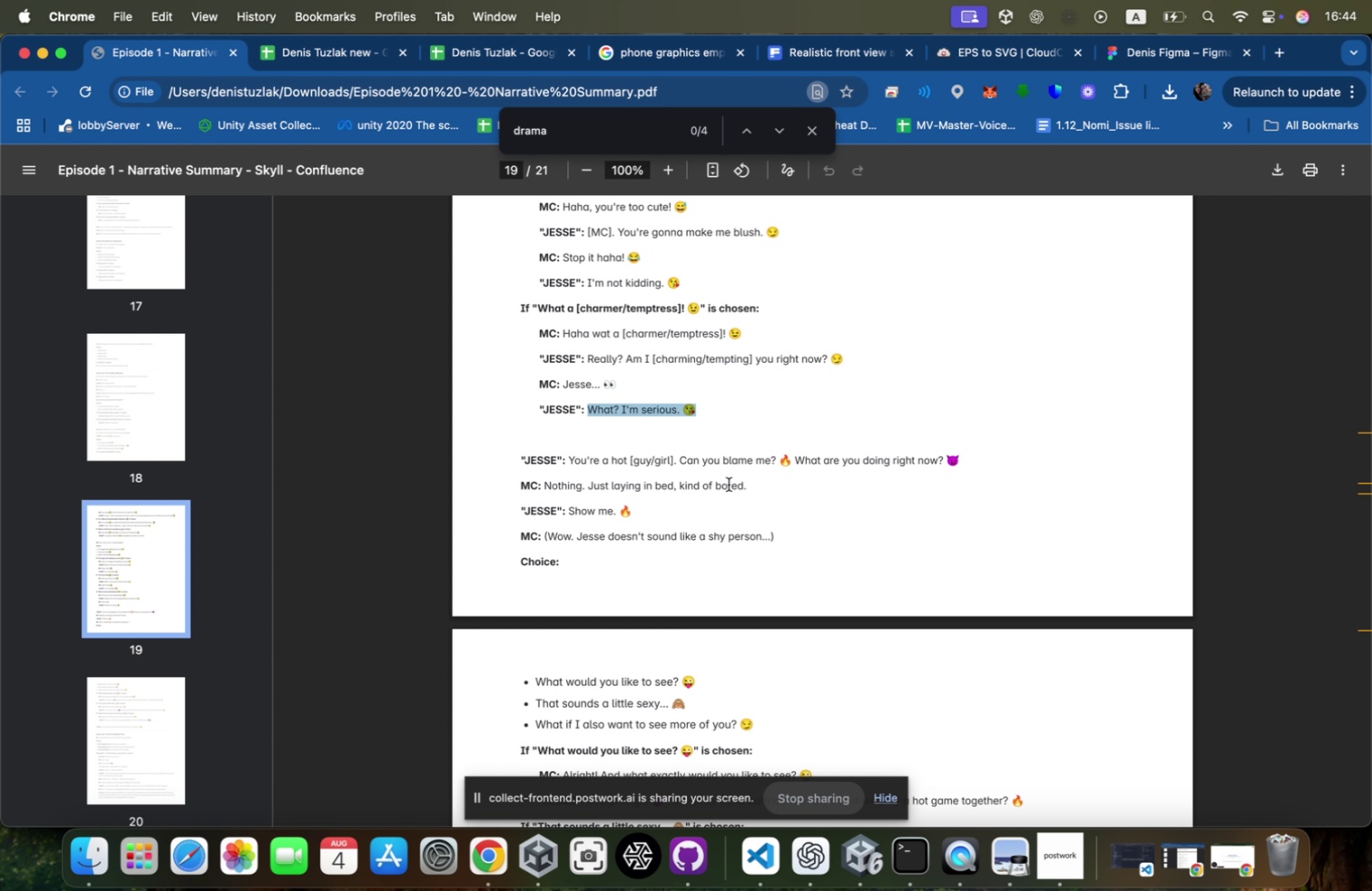 
key(ArrowDown)
 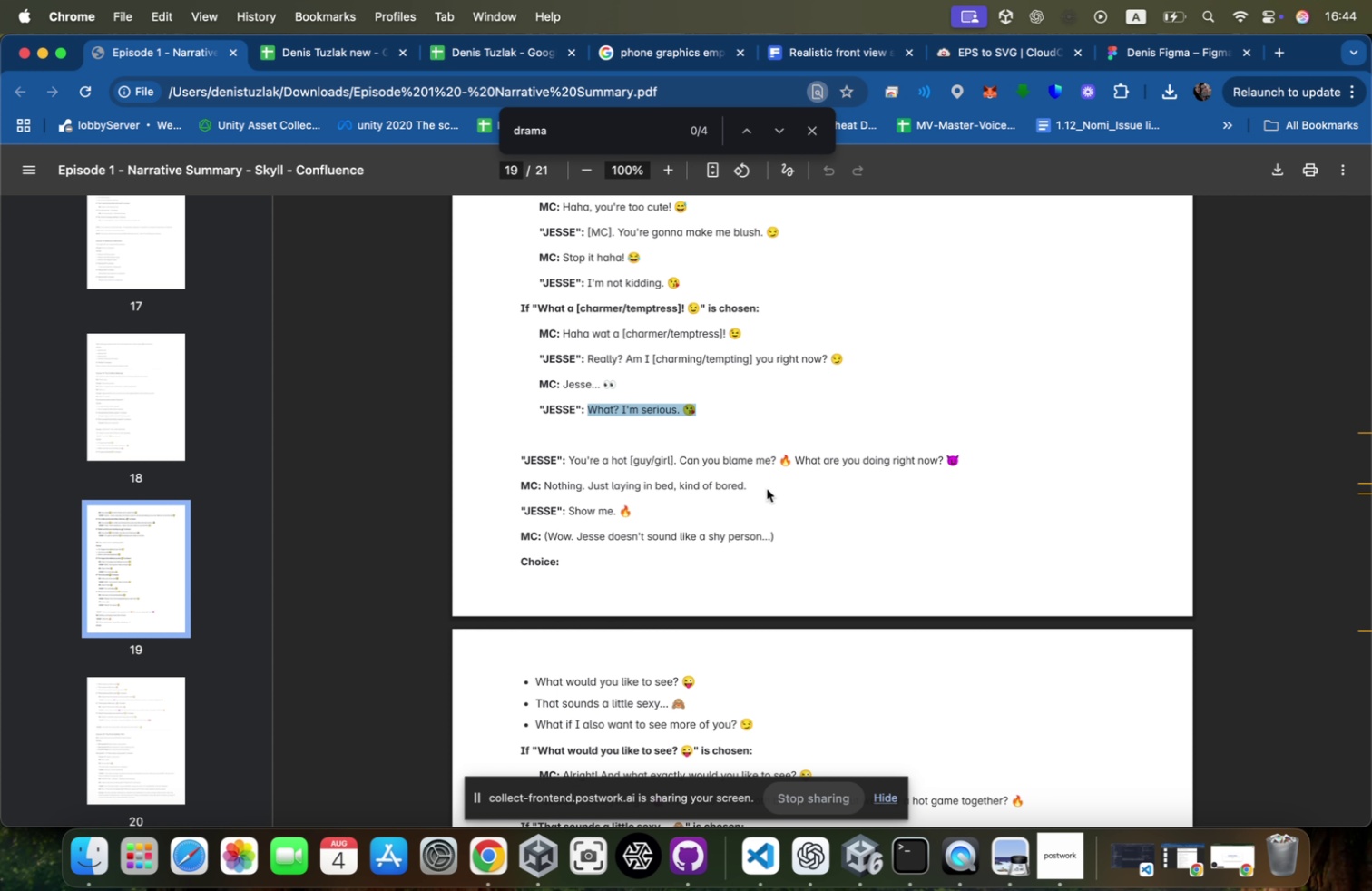 
key(ArrowDown)
 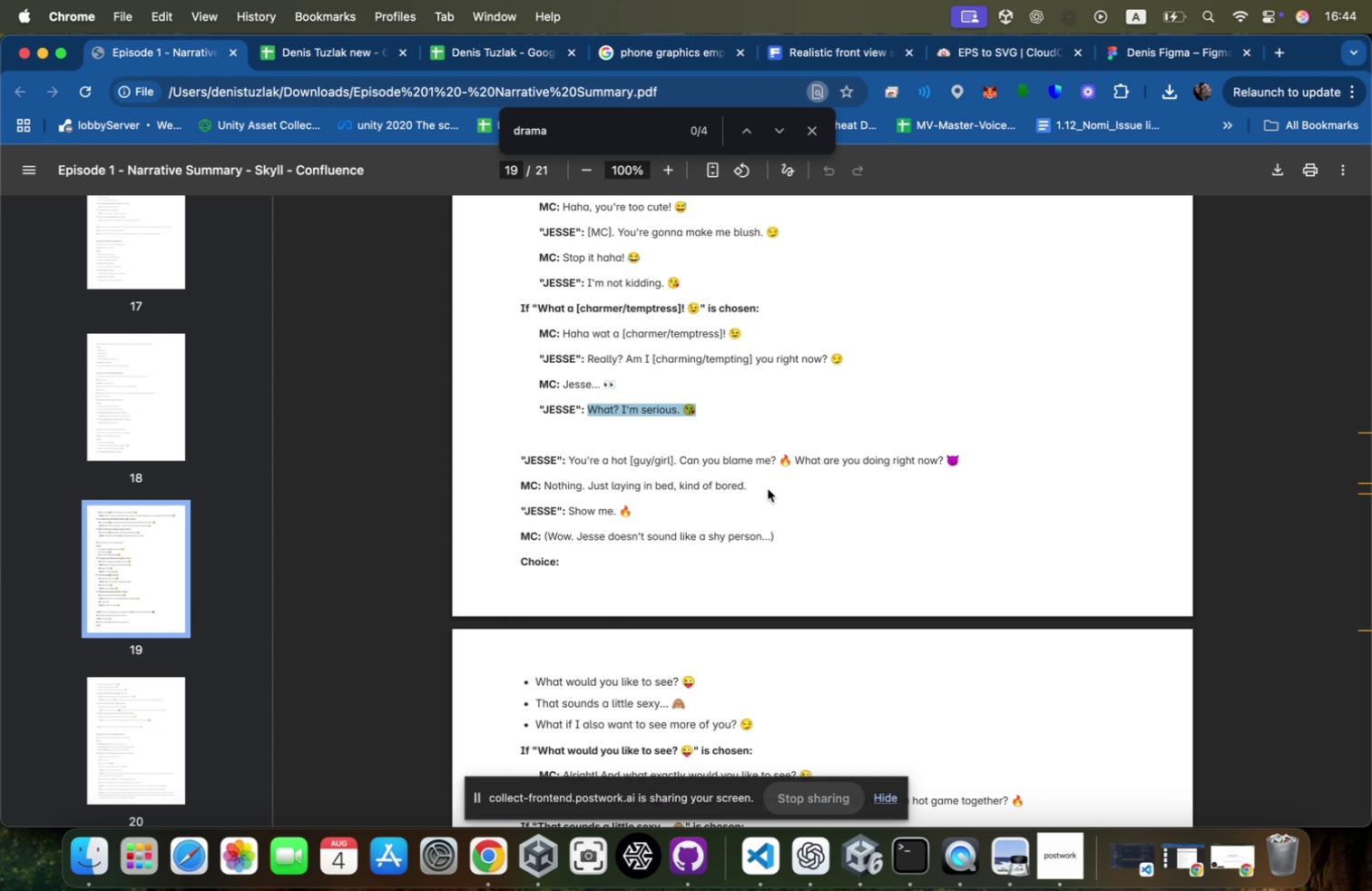 
key(ArrowUp)
 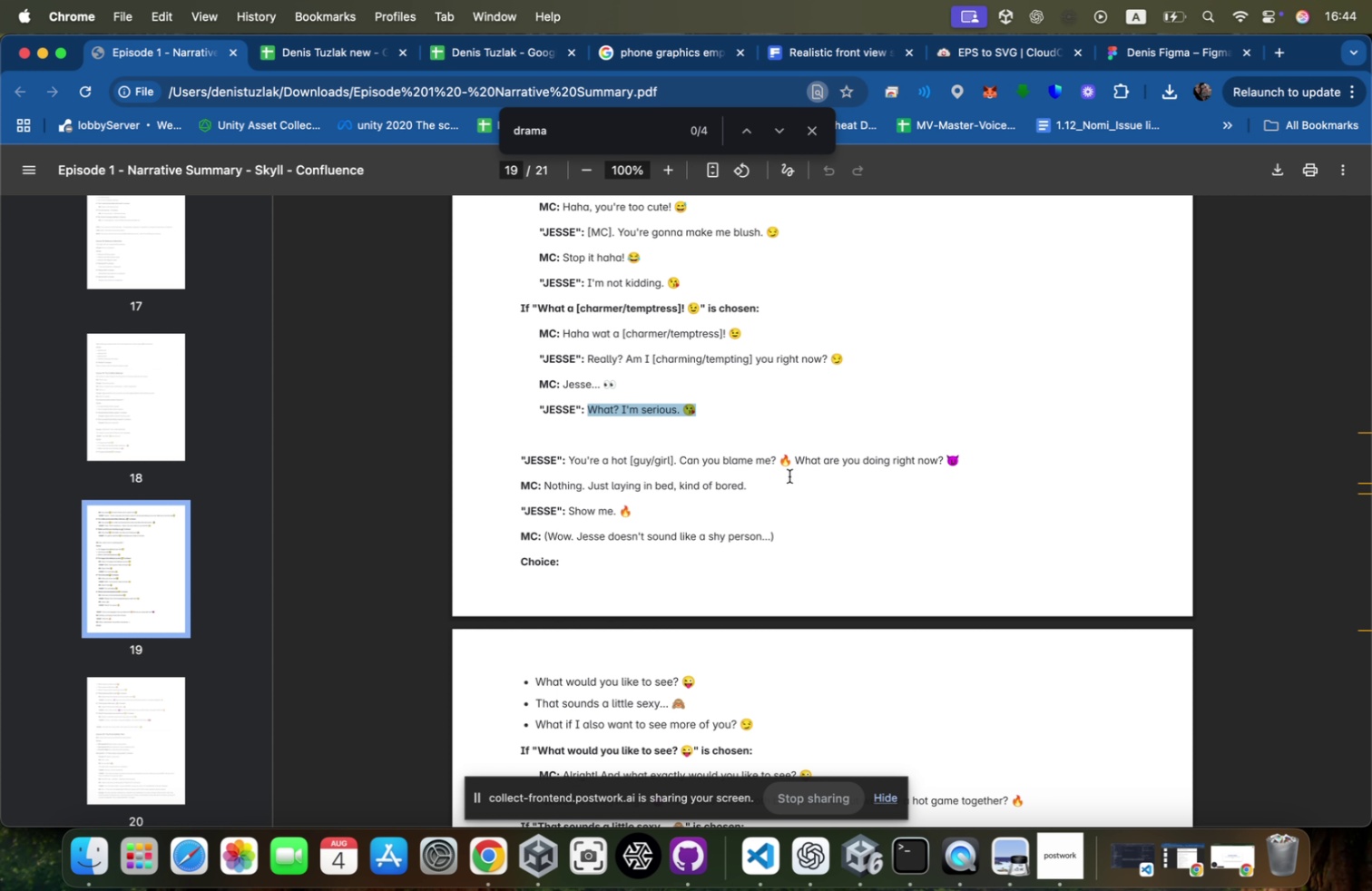 
key(ArrowUp)
 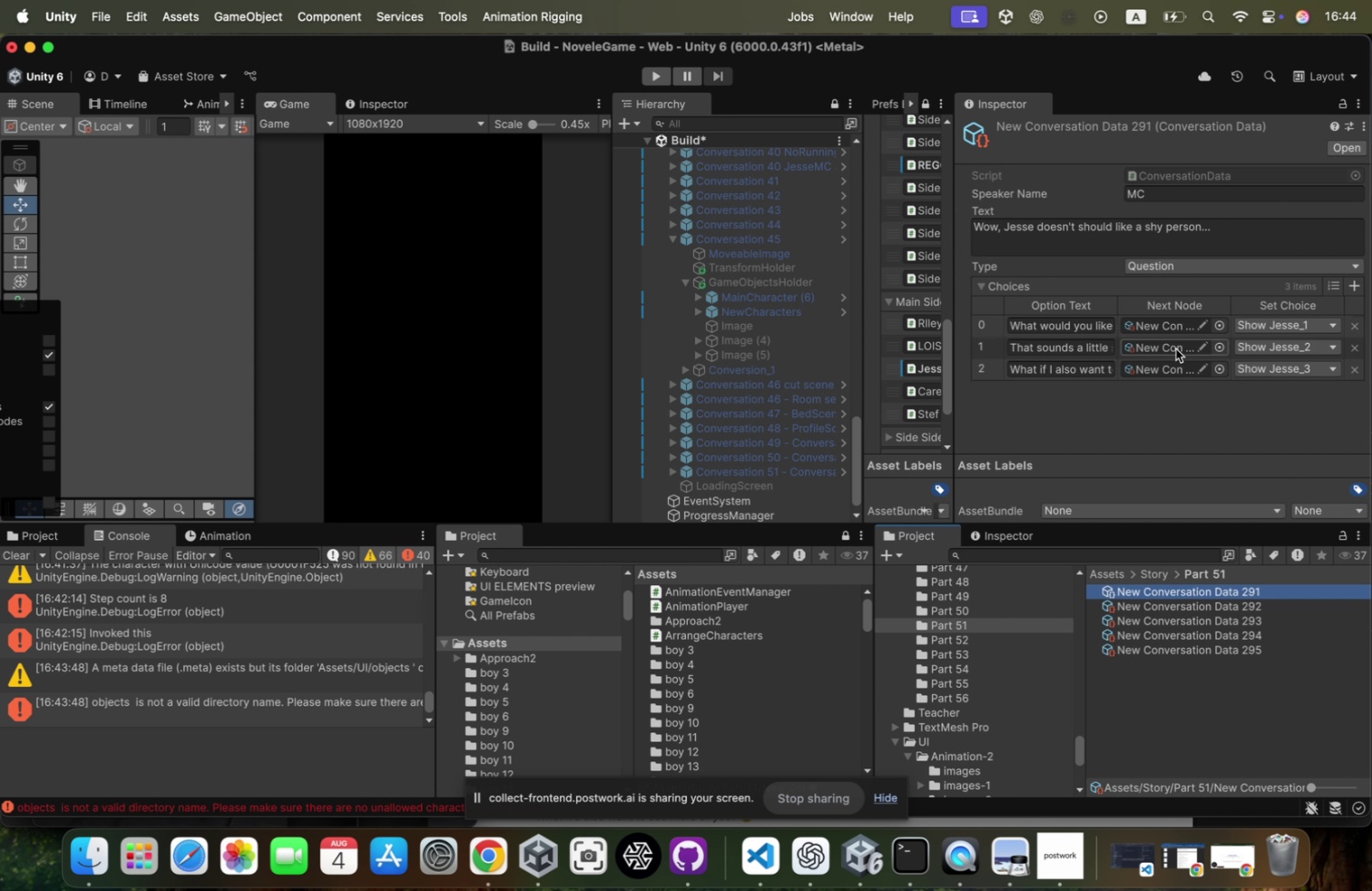 
left_click([1172, 328])
 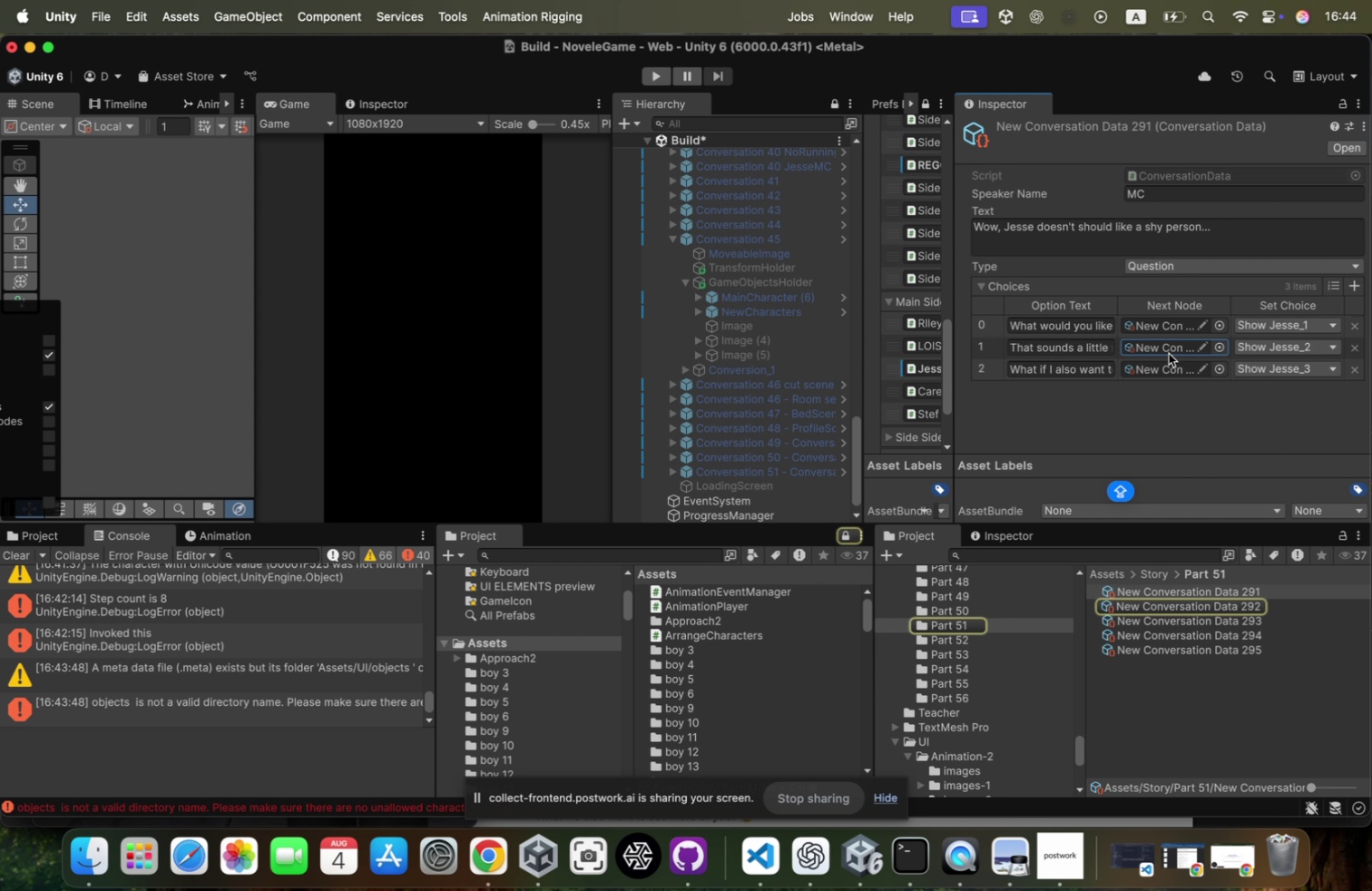 
left_click([1161, 372])
 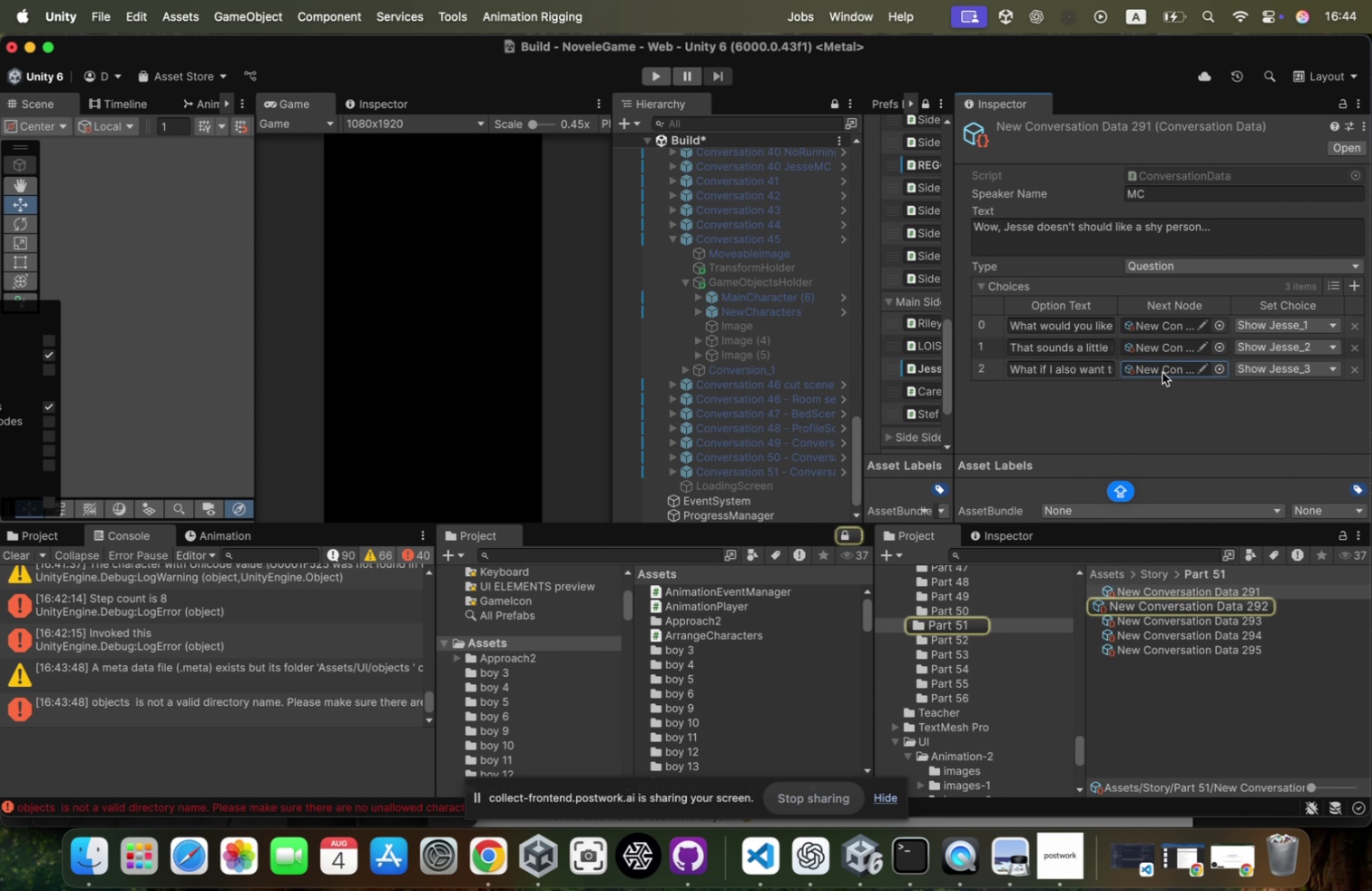 
key(Meta+CommandLeft)
 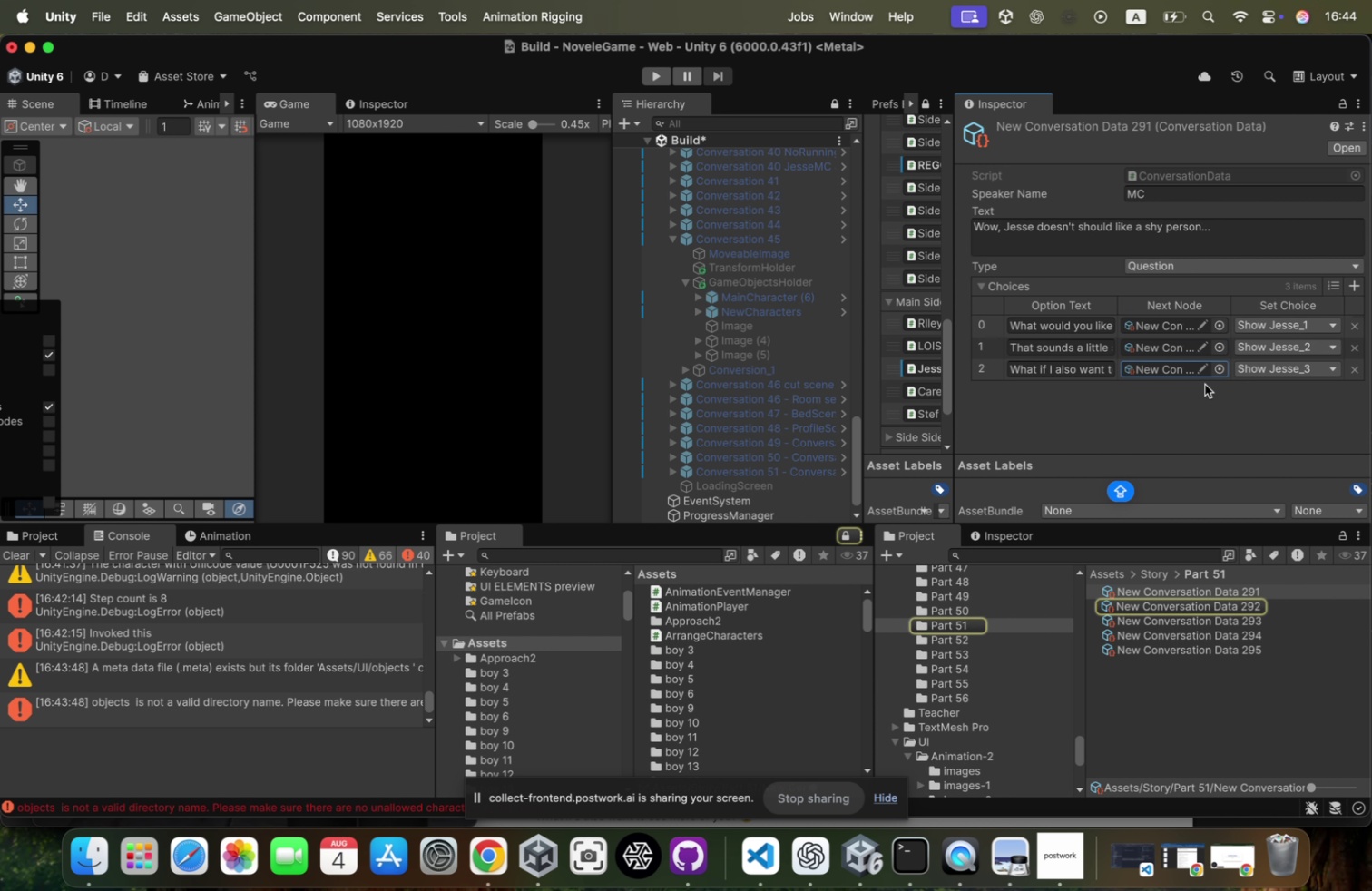 
key(Meta+Tab)
 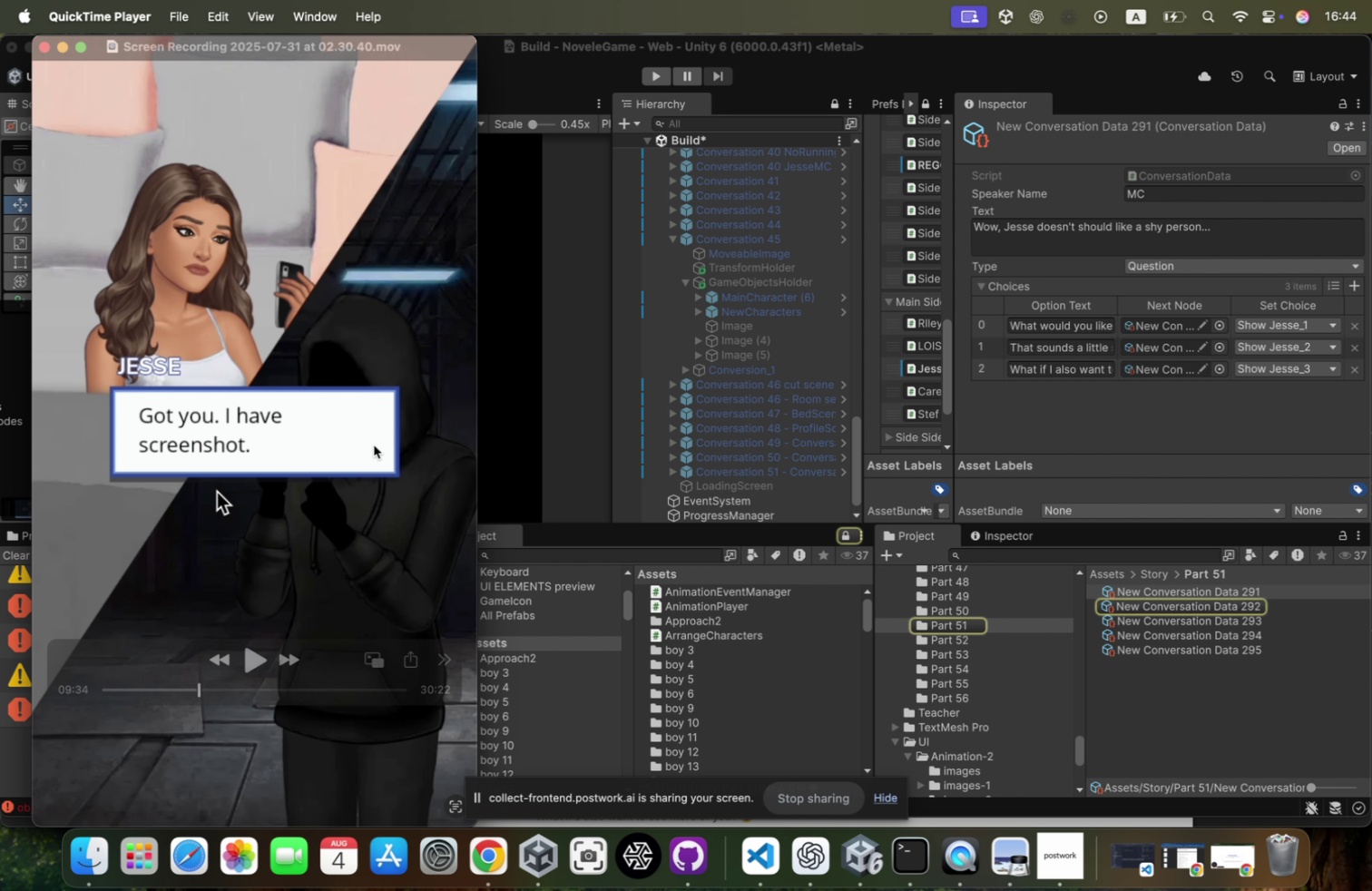 
key(Meta+Tab)
 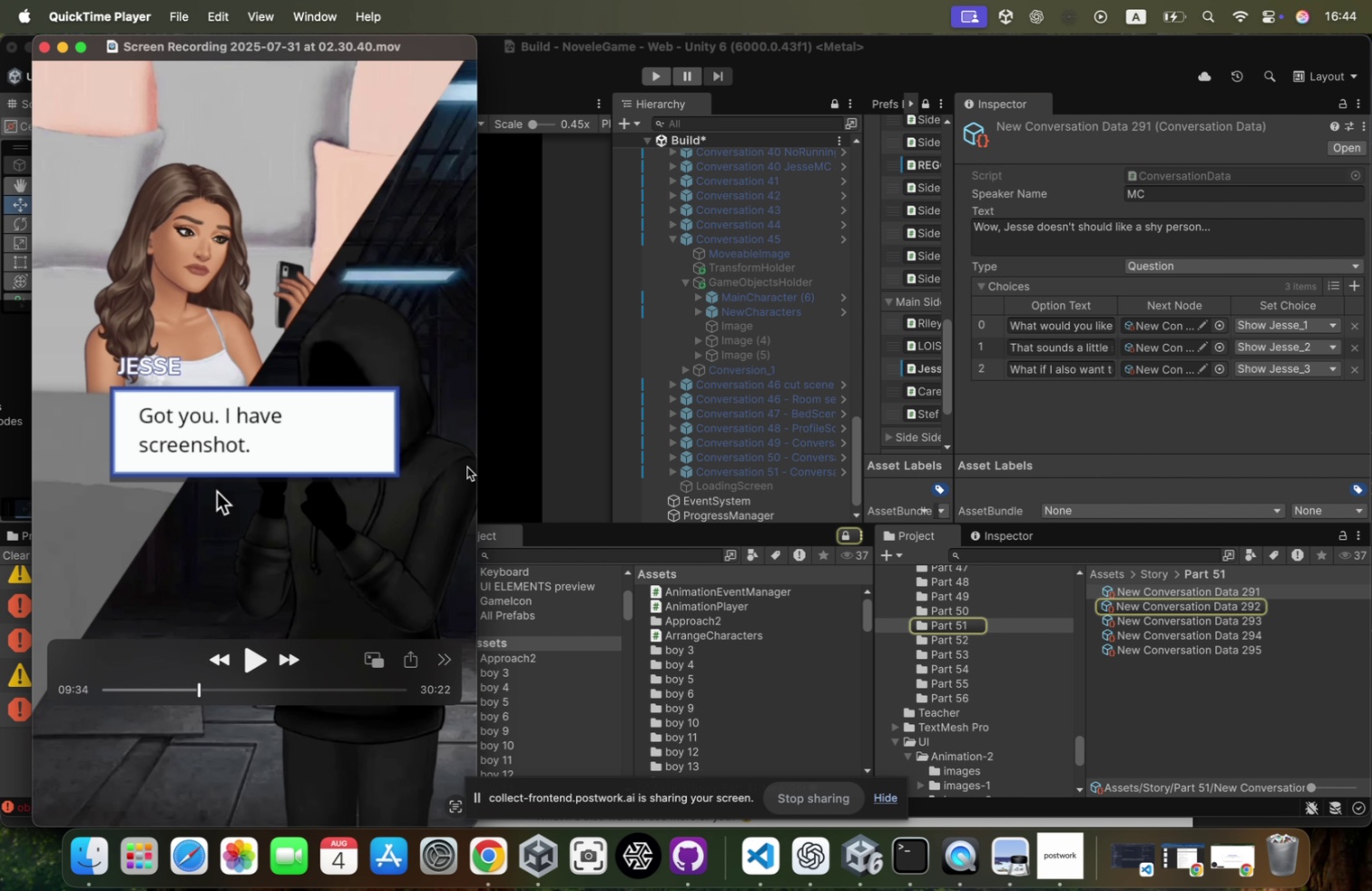 
key(Meta+Tab)
 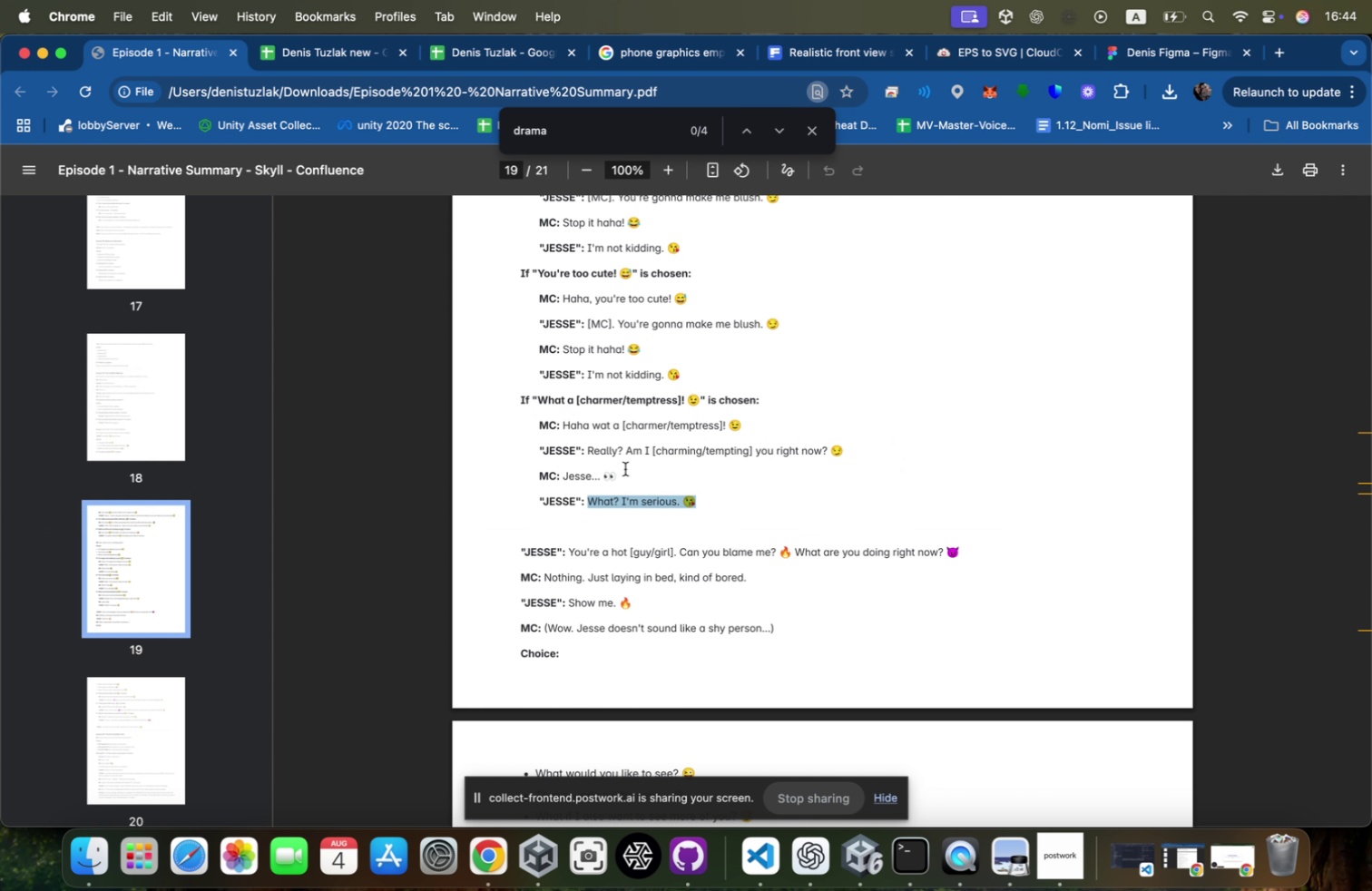 
scroll: coordinate [713, 521], scroll_direction: down, amount: 10.0
 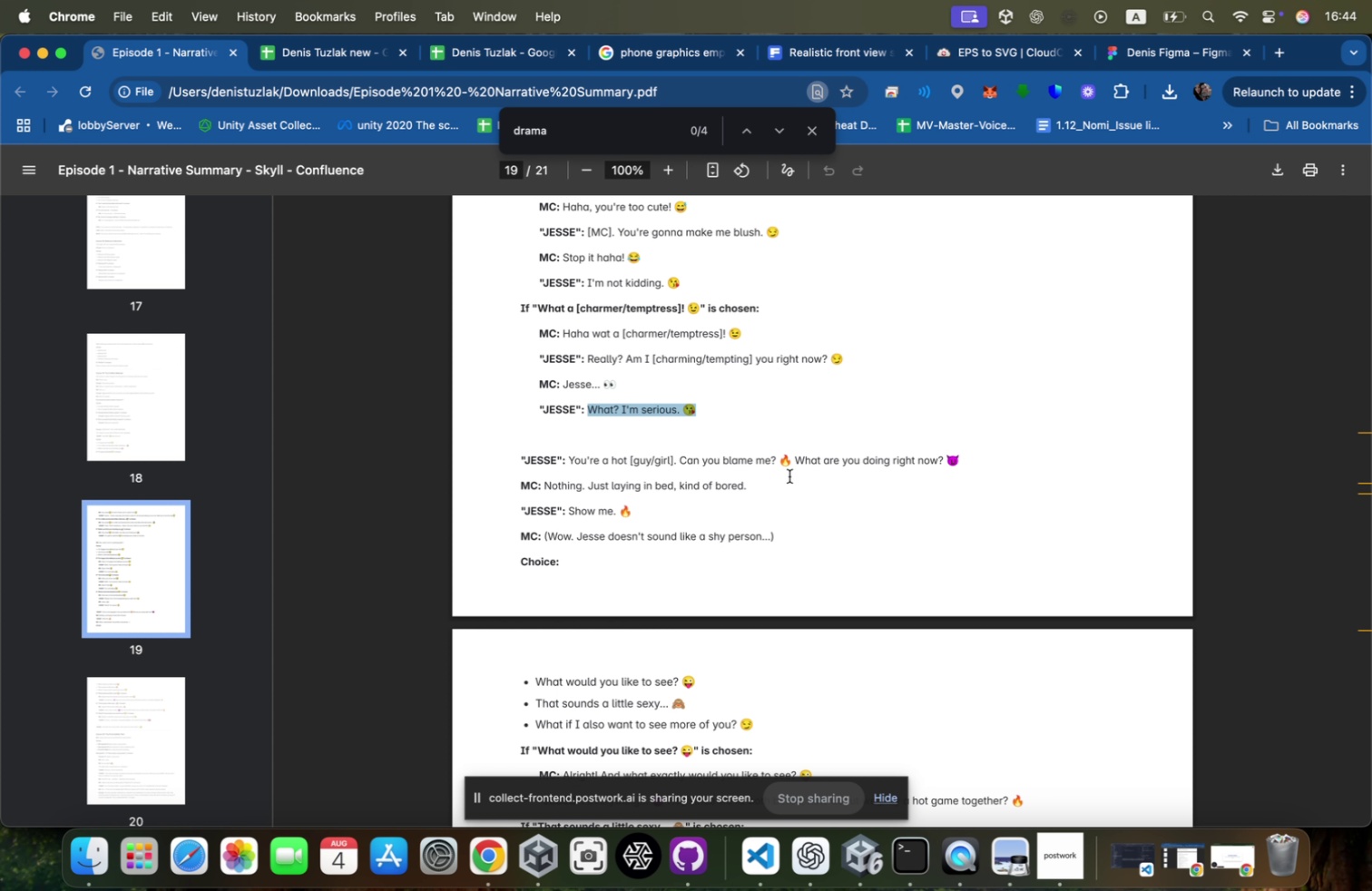 
wait(8.73)
 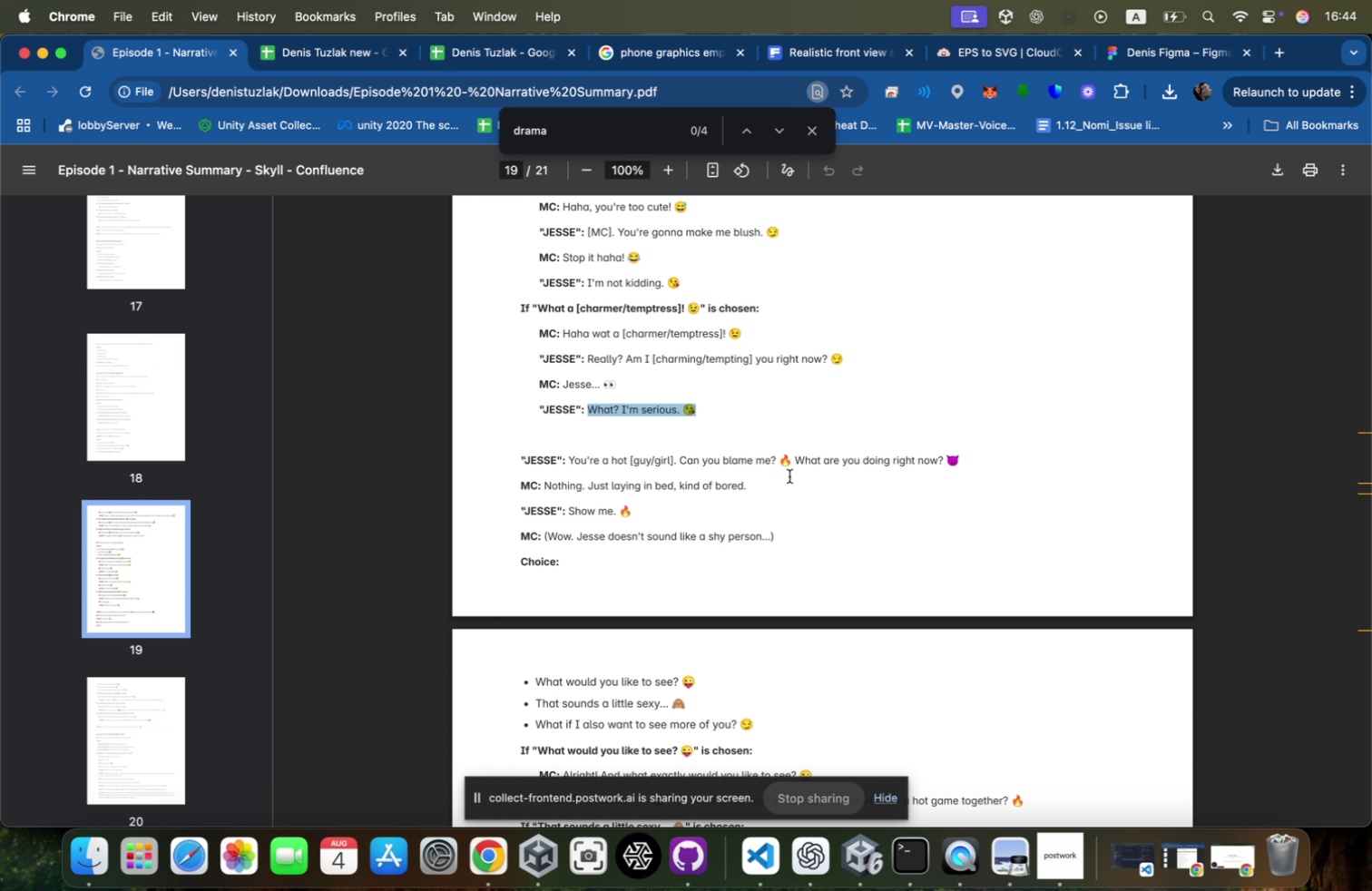 
scroll: coordinate [765, 483], scroll_direction: down, amount: 8.0
 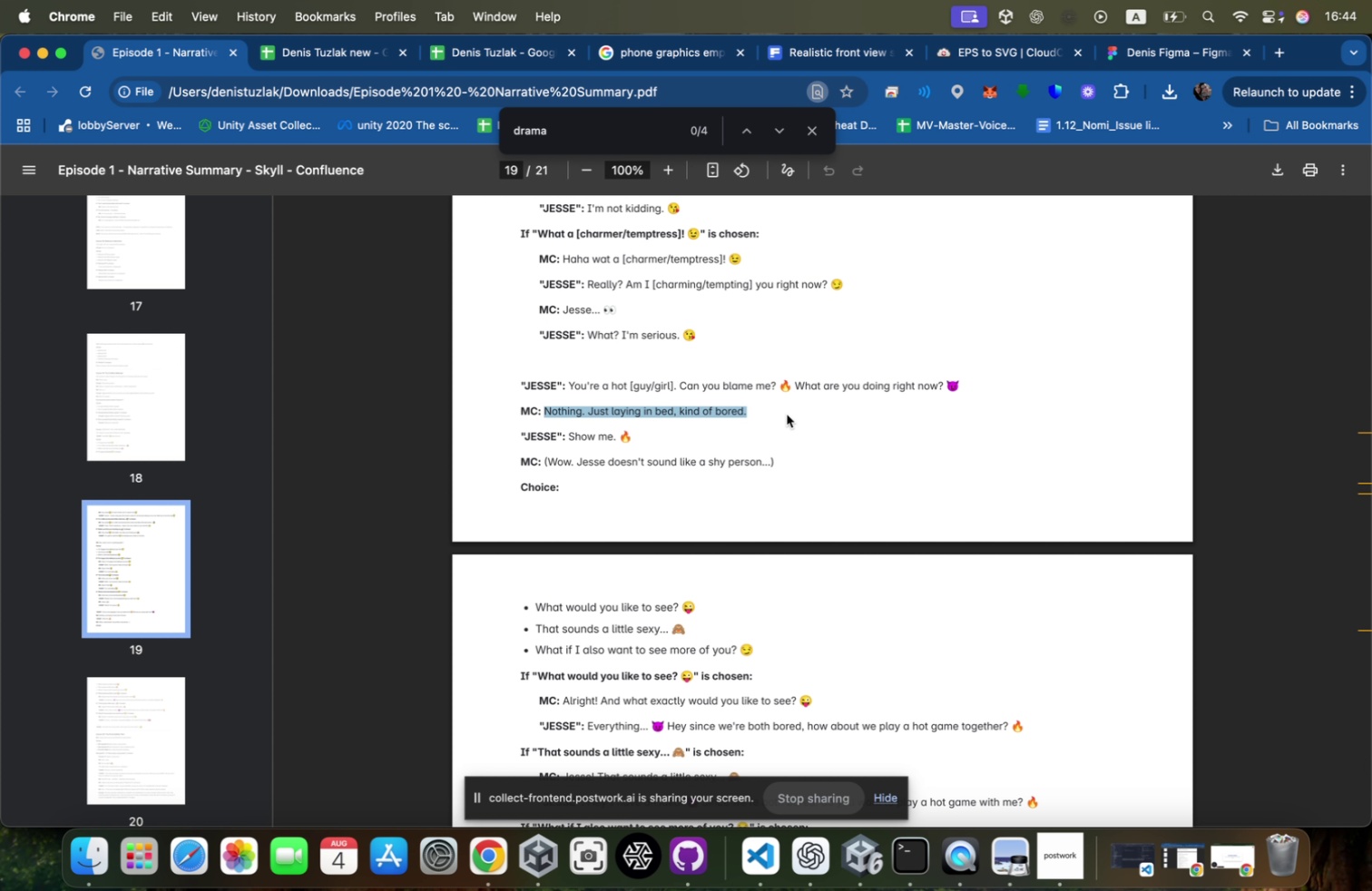 
left_click_drag(start_coordinate=[544, 409], to_coordinate=[784, 414])
 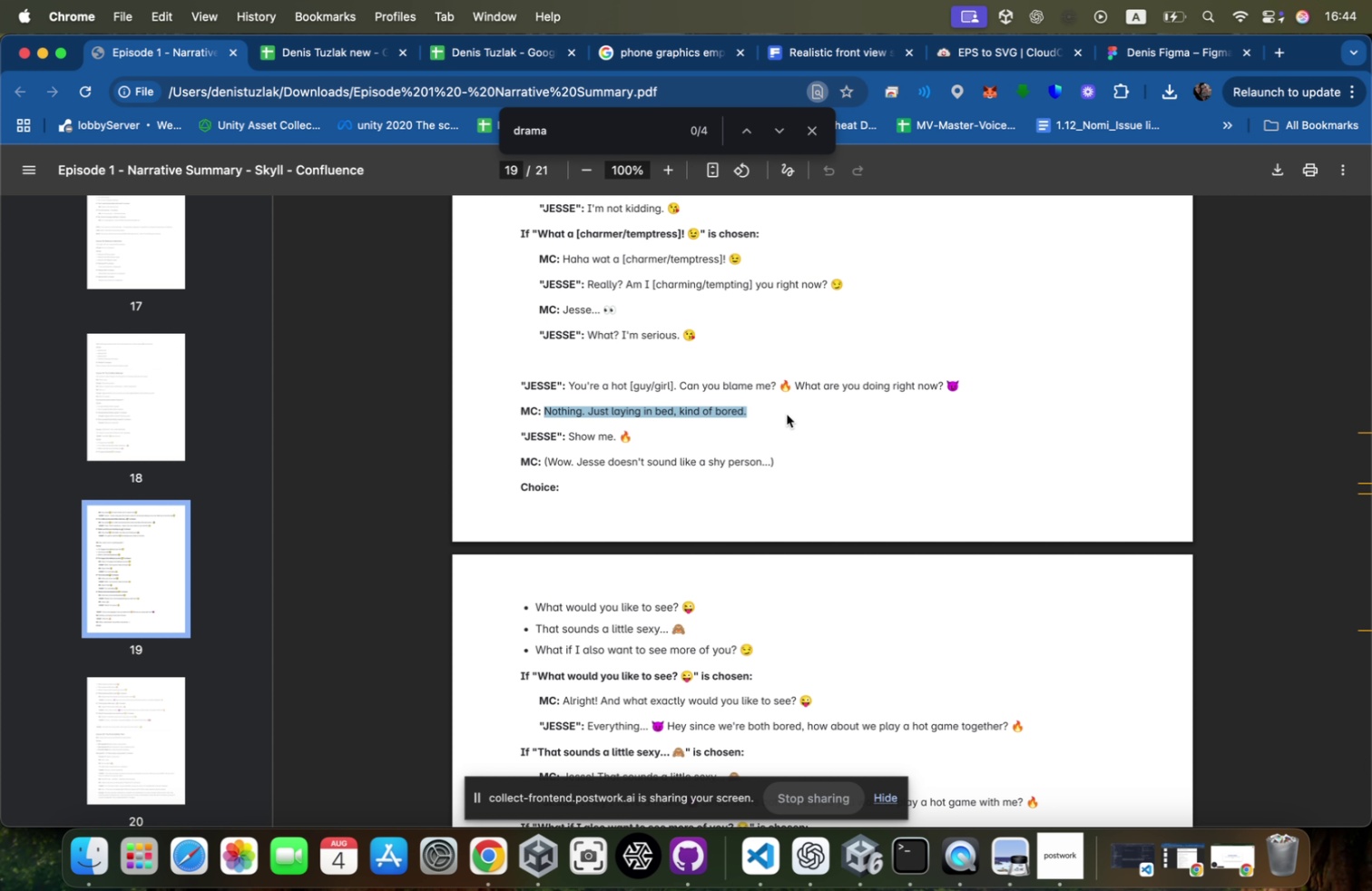 
scroll: coordinate [787, 414], scroll_direction: down, amount: 17.0
 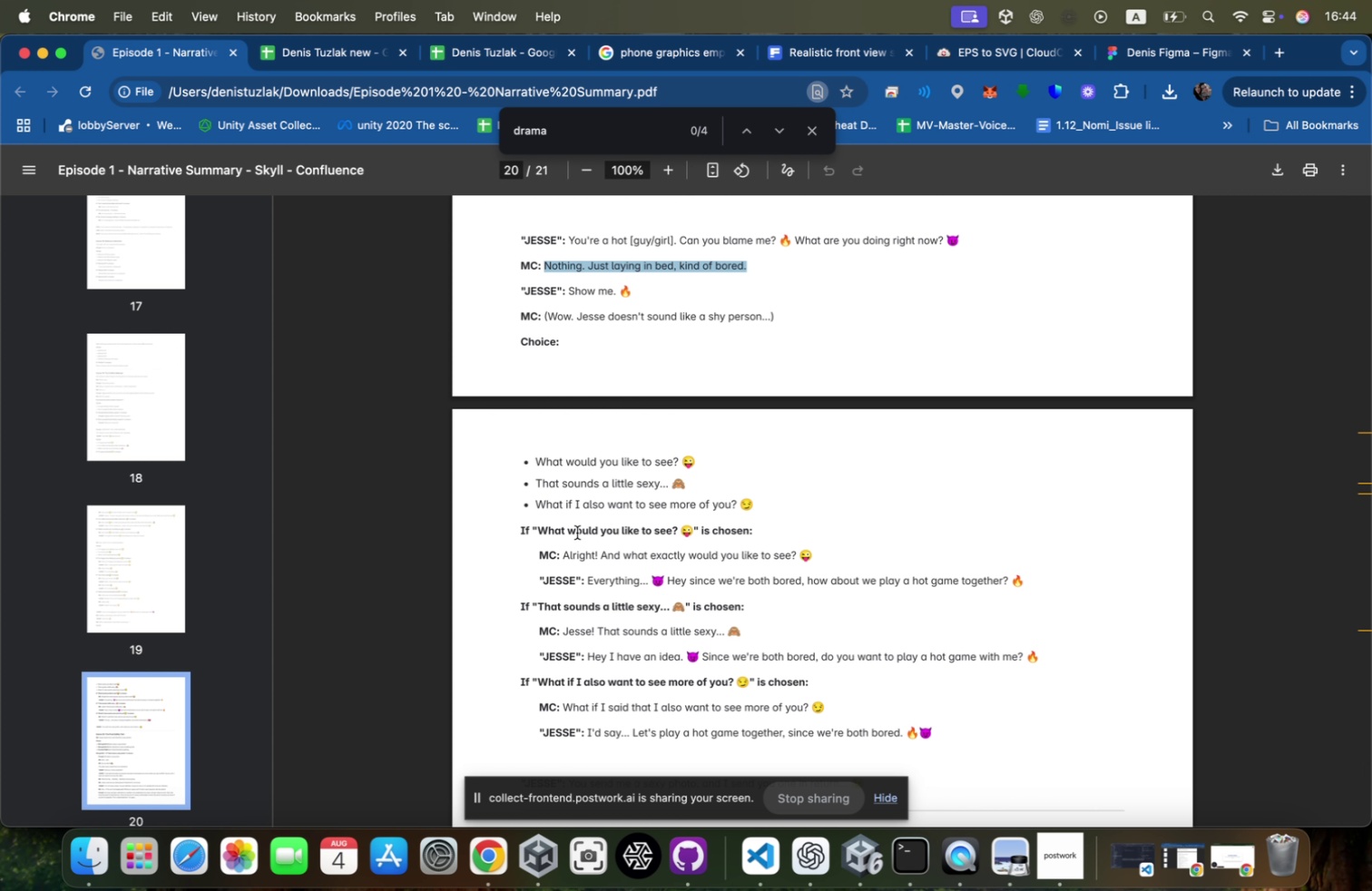 
left_click_drag(start_coordinate=[565, 554], to_coordinate=[855, 547])
 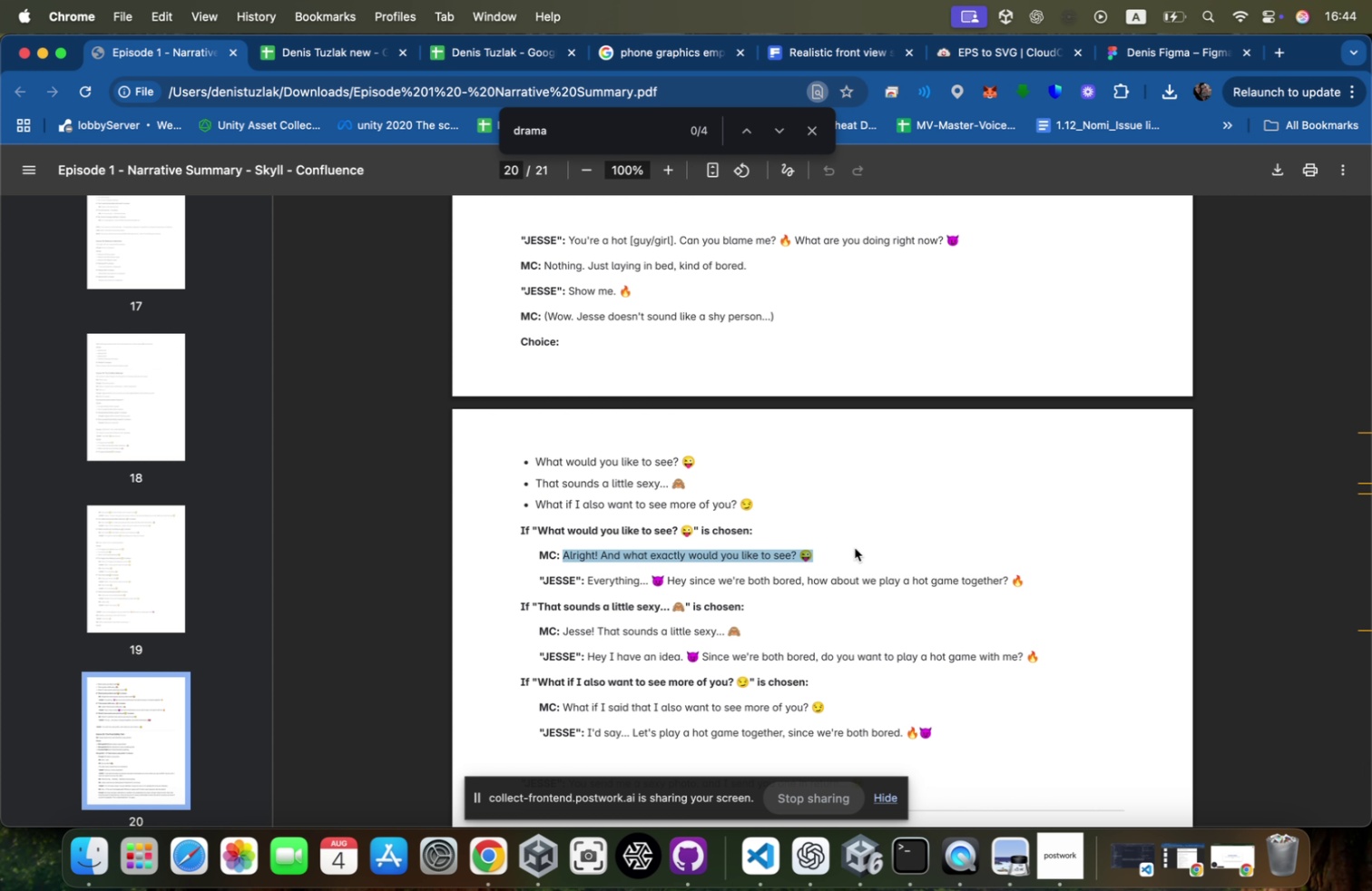 
key(Meta+CommandLeft)
 